 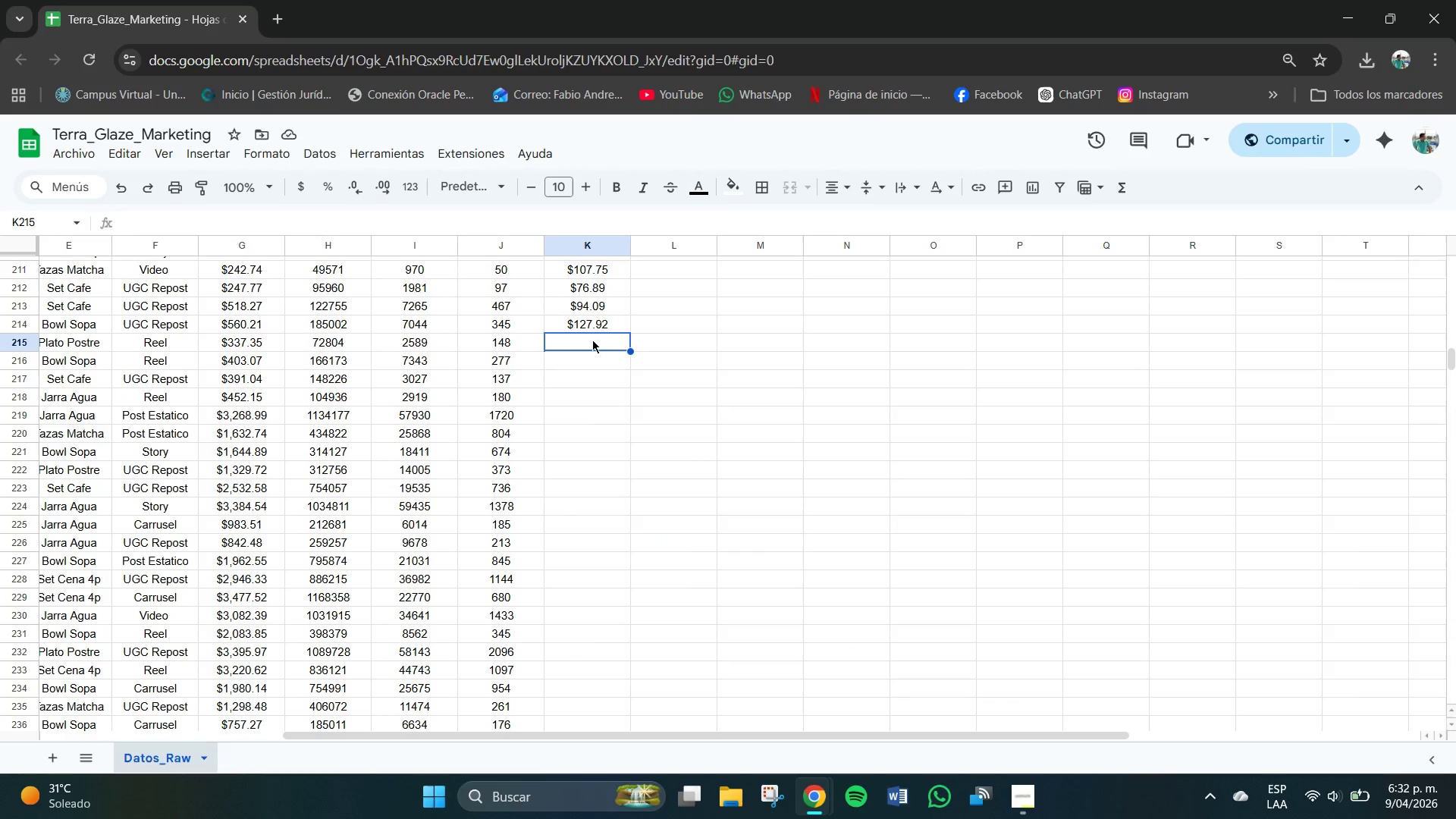 
key(Numpad9)
 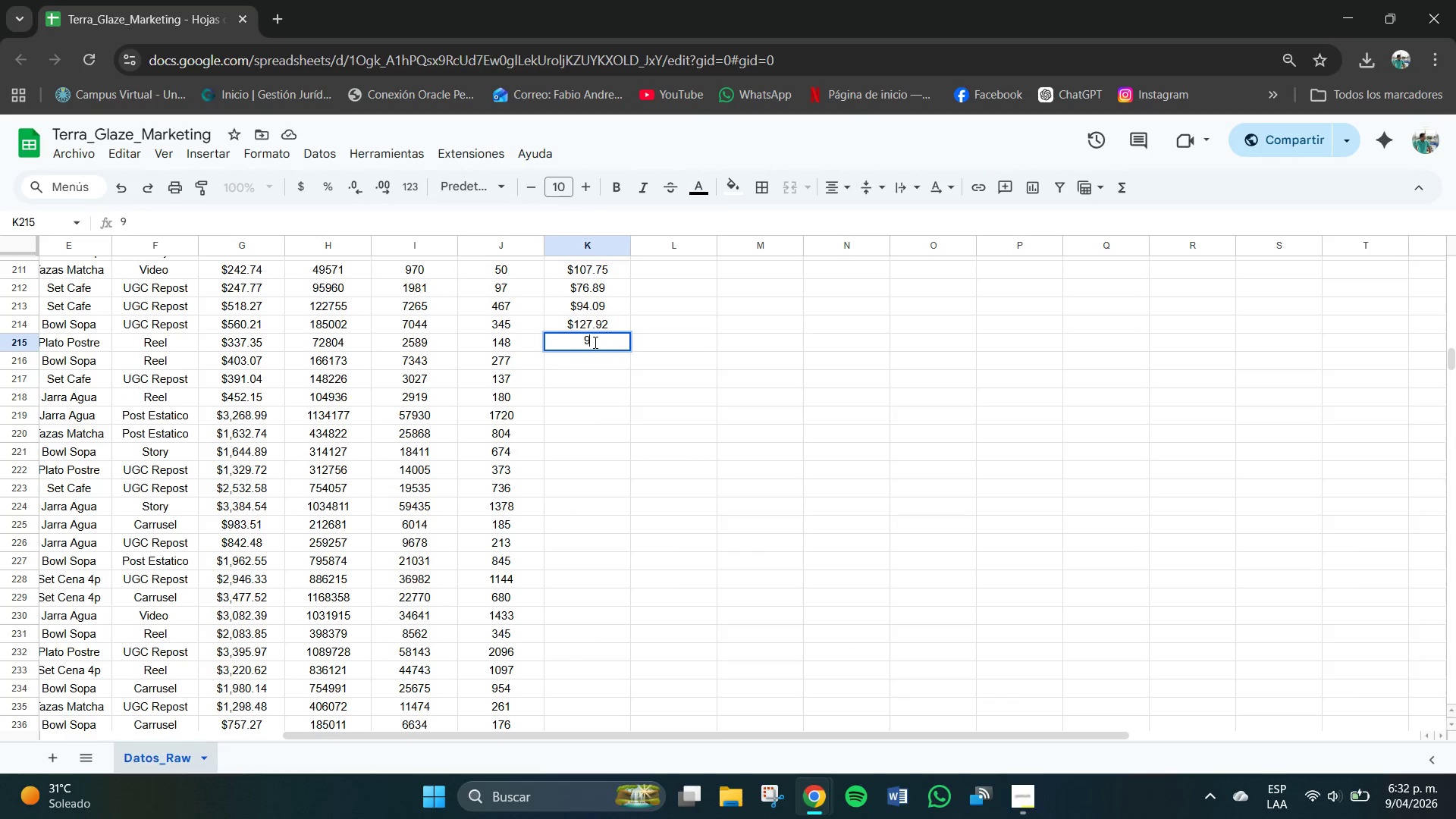 
key(Numpad0)
 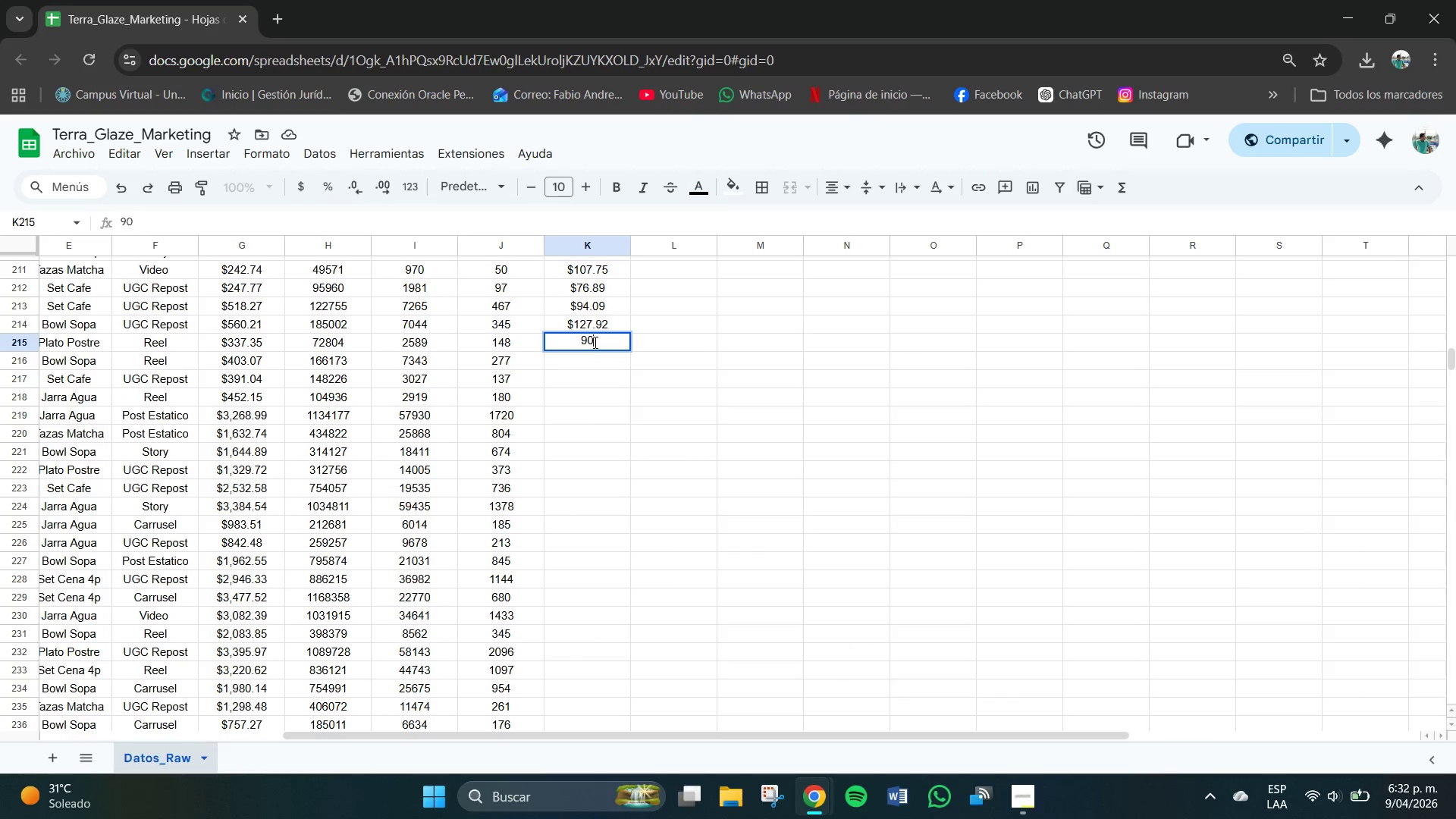 
key(NumpadDecimal)
 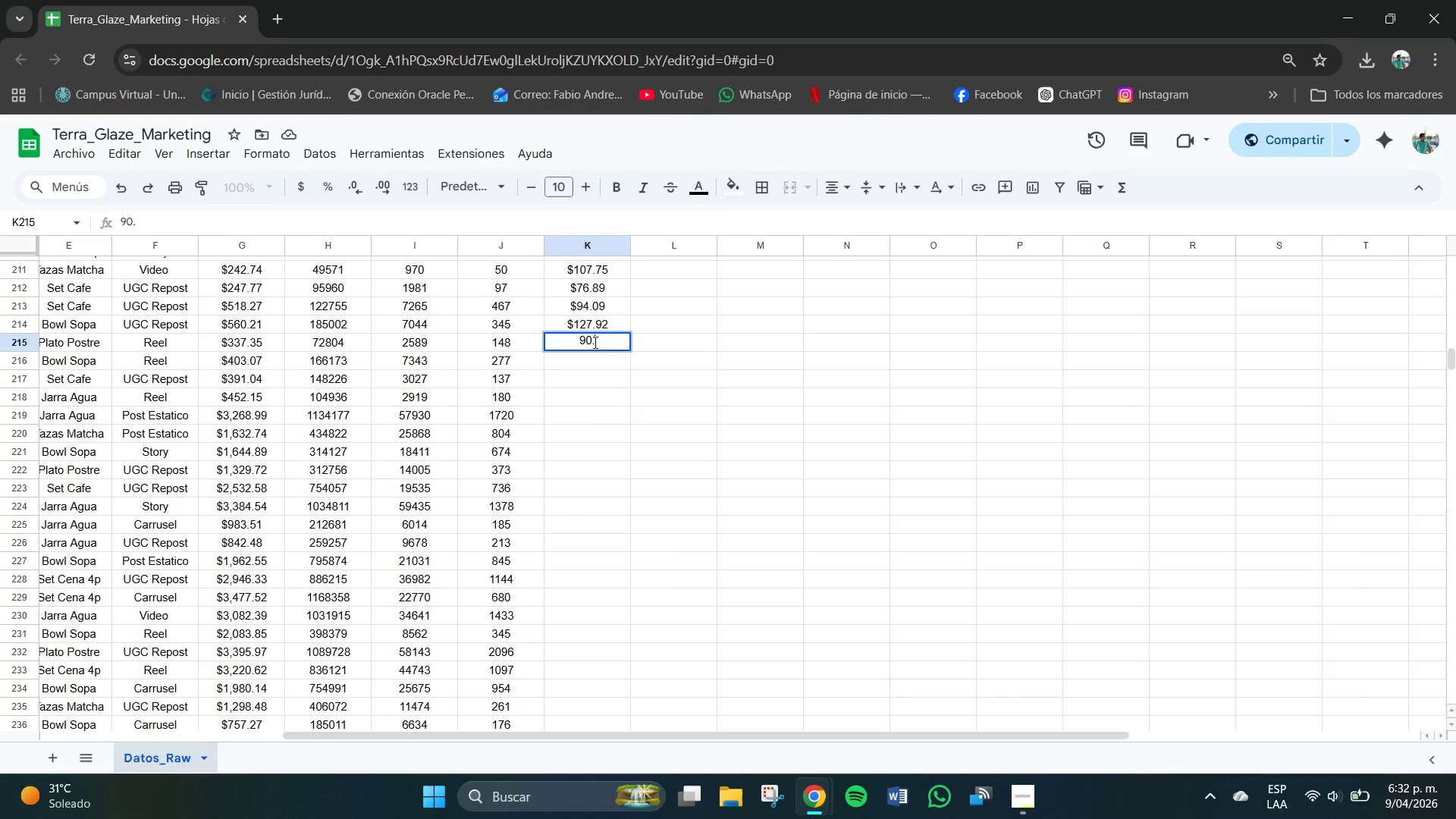 
key(Numpad2)
 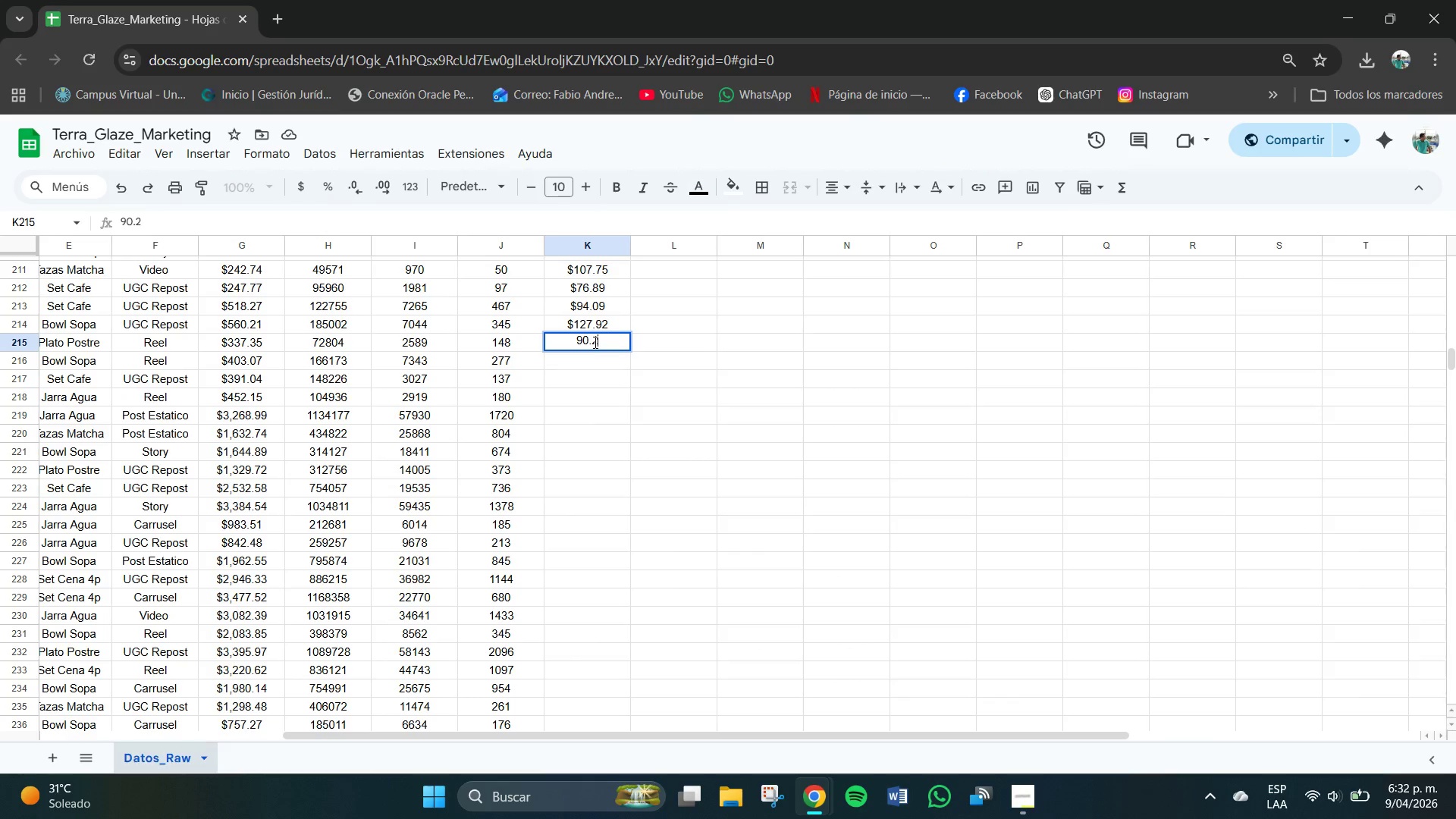 
key(Numpad1)
 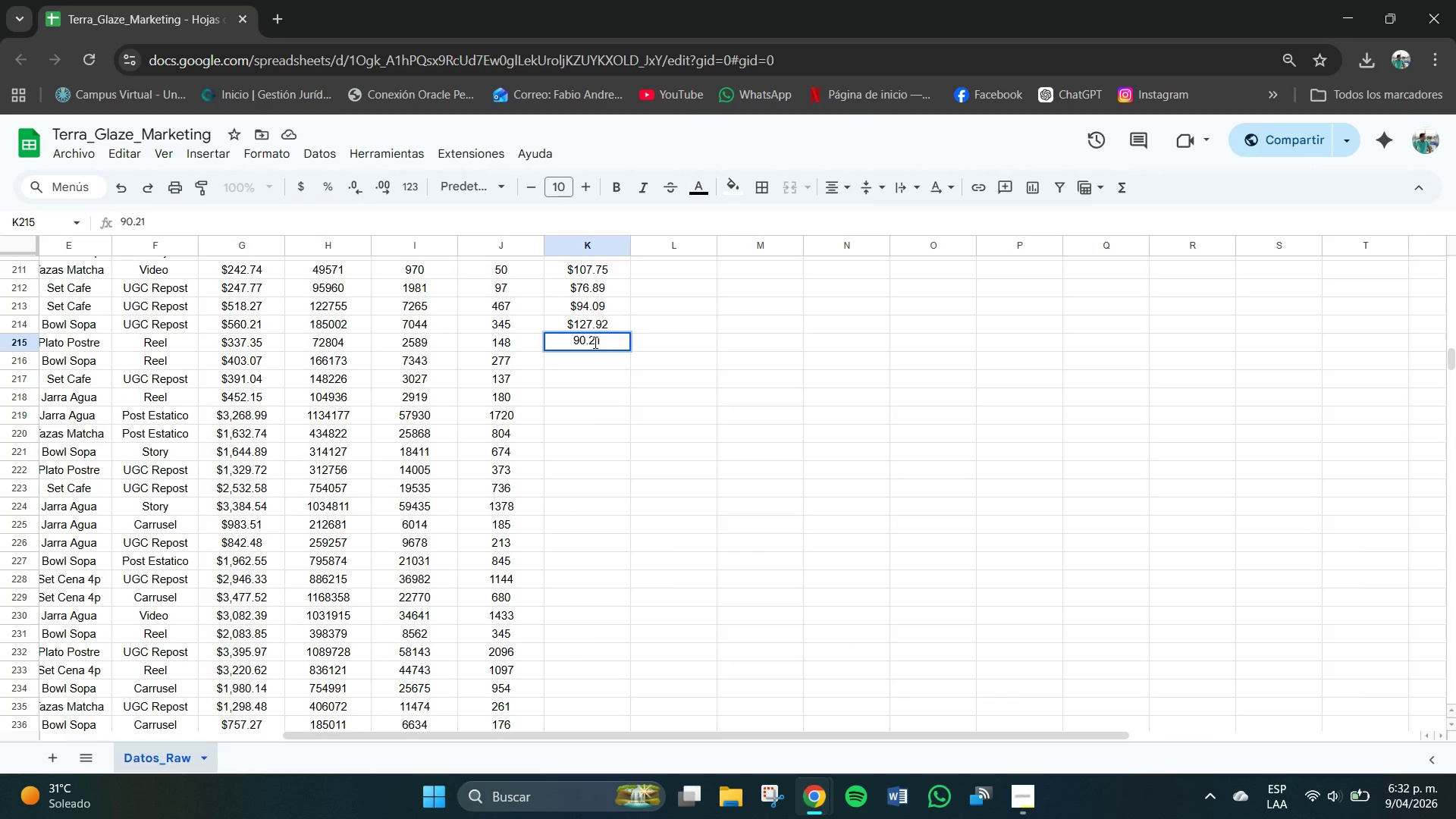 
key(NumpadEnter)
 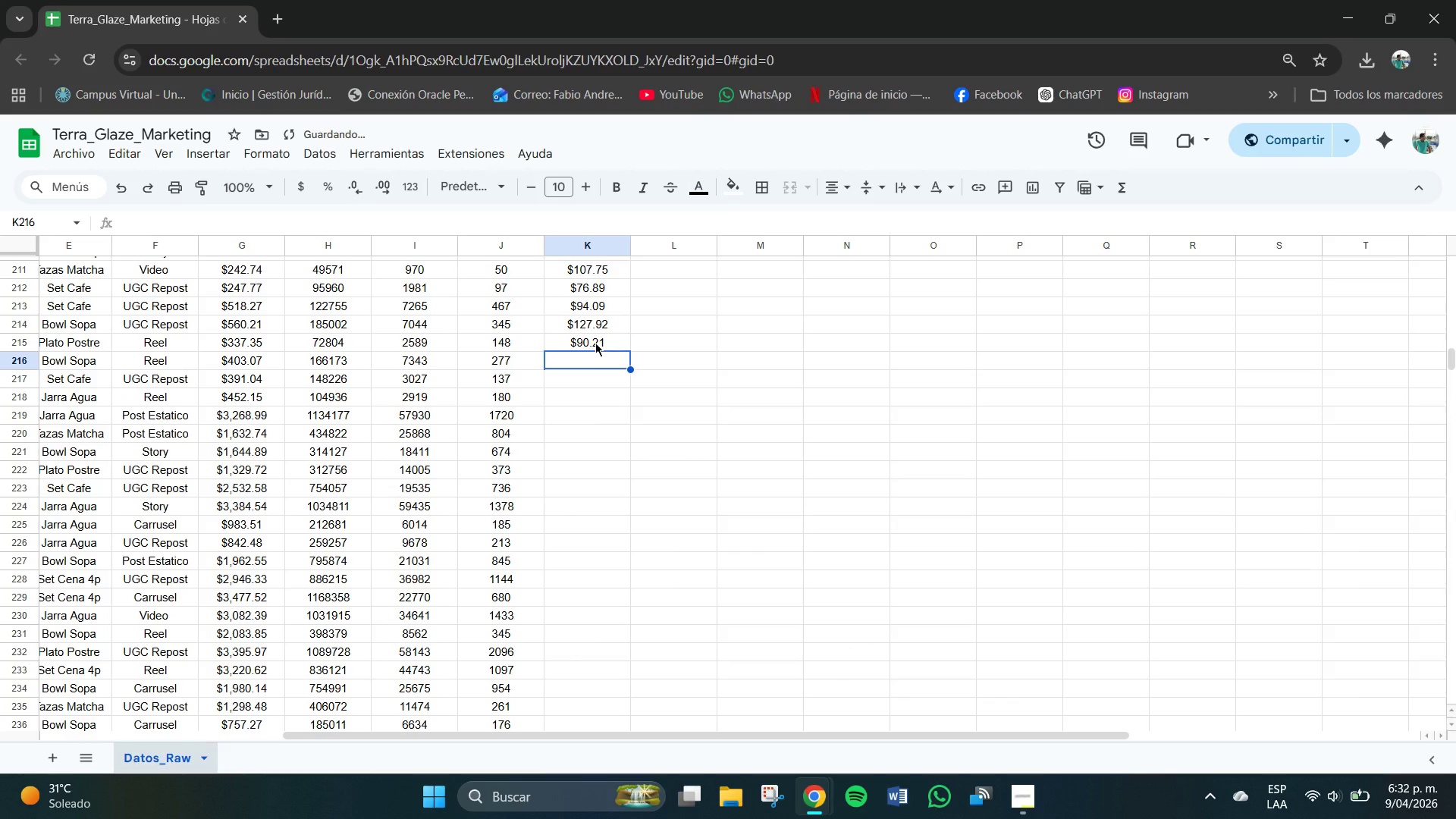 
key(Numpad7)
 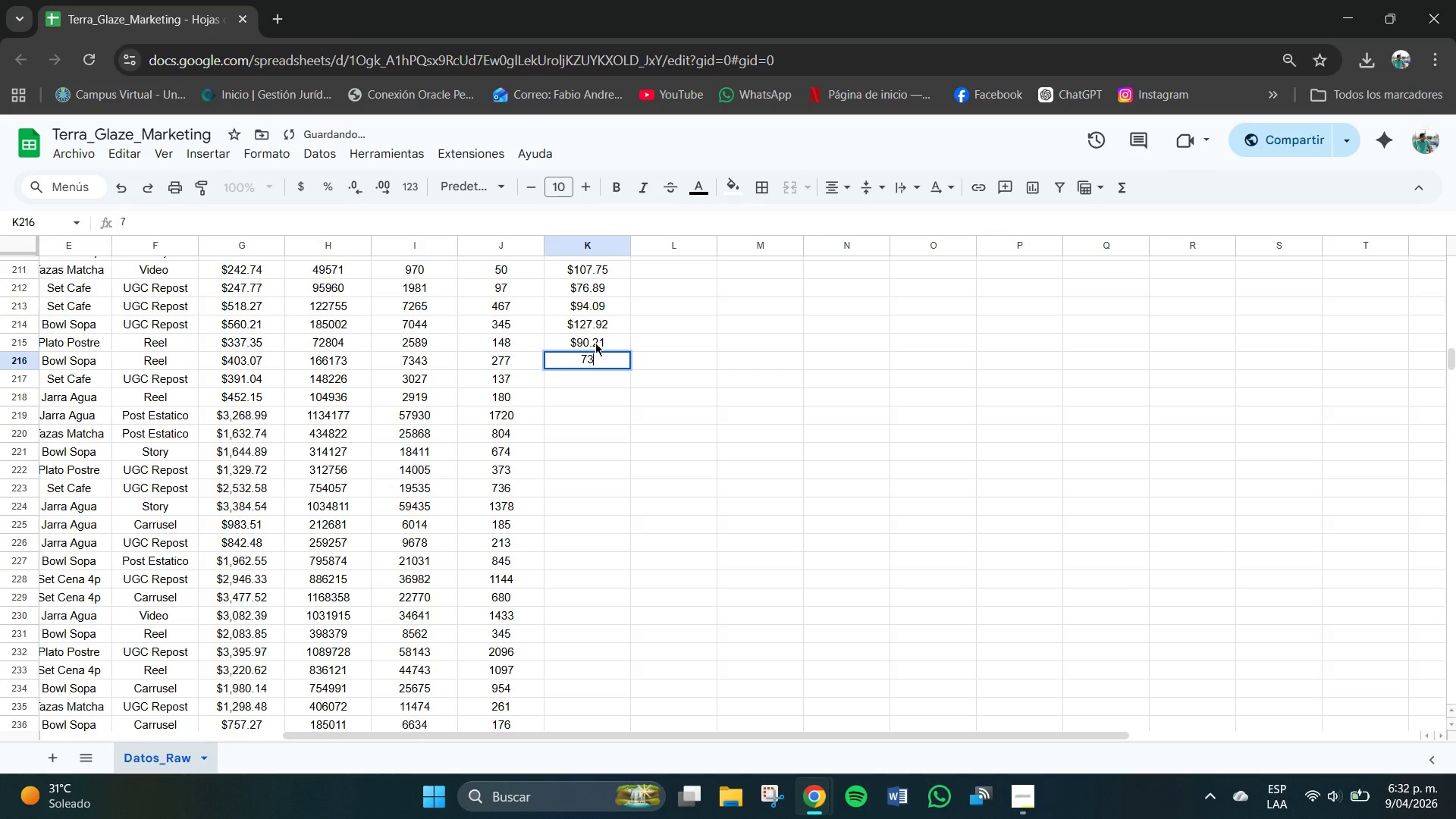 
key(Numpad3)
 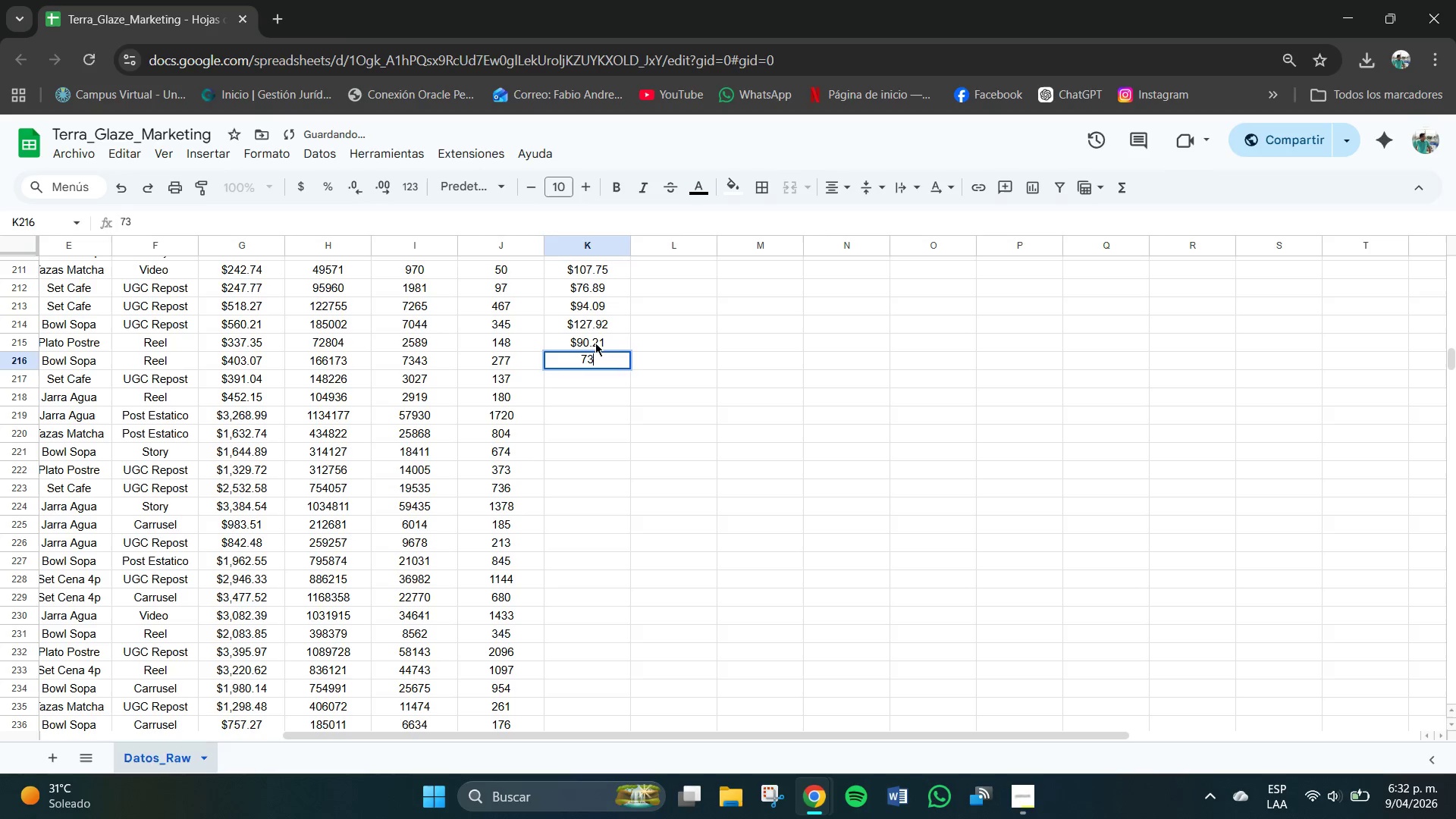 
key(NumpadDecimal)
 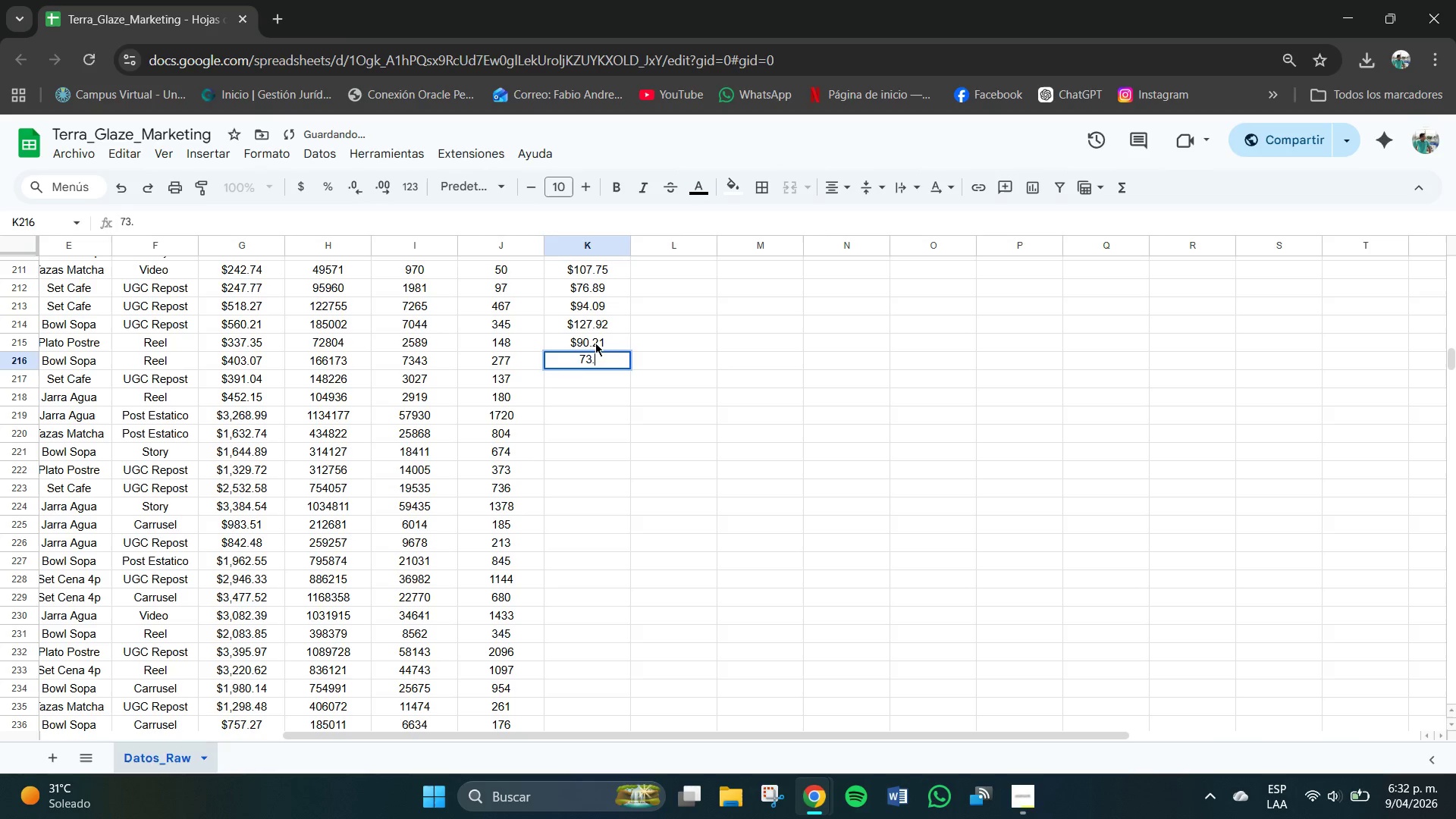 
key(Numpad2)
 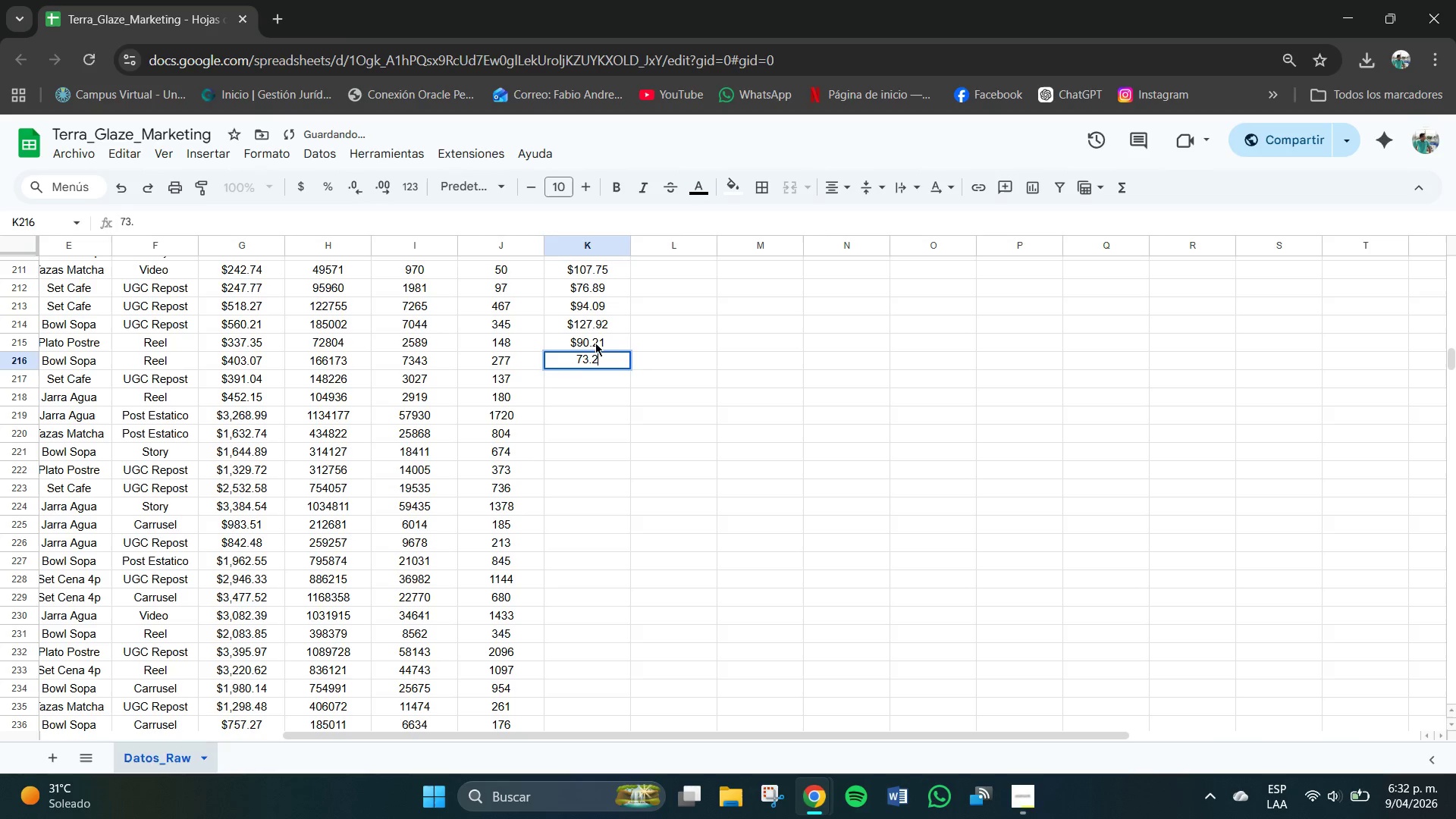 
key(Numpad1)
 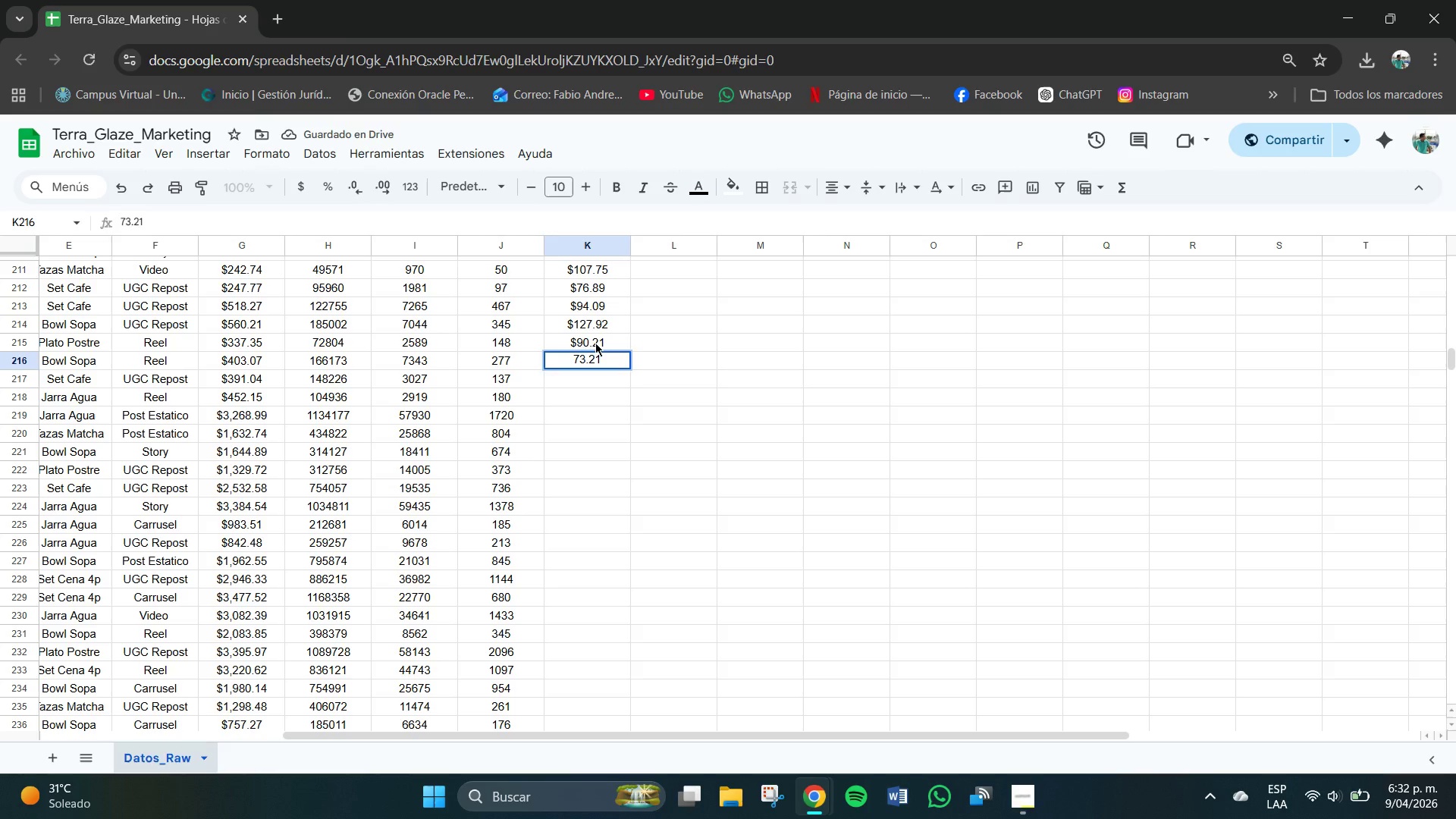 
key(NumpadEnter)
 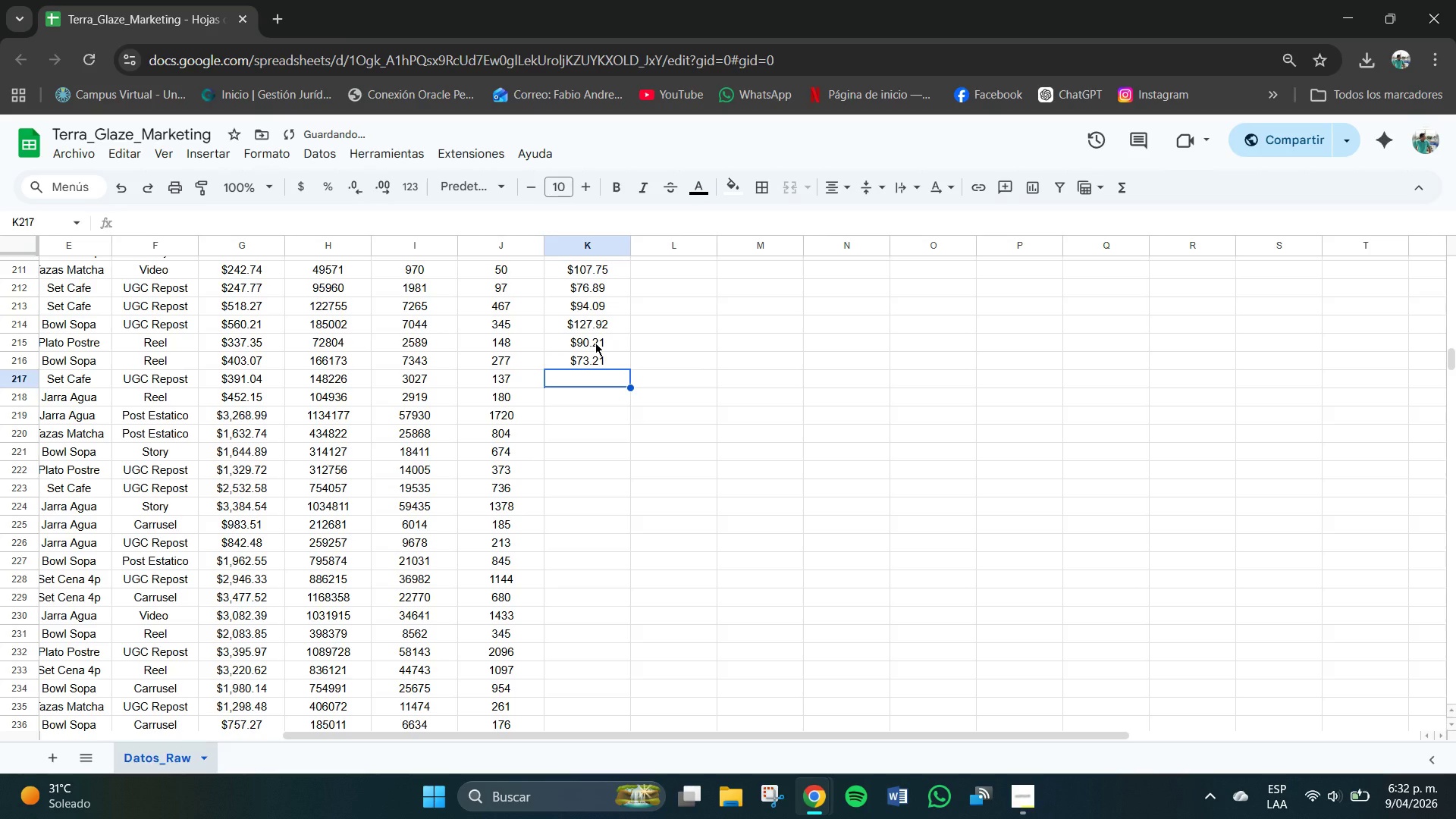 
key(Numpad1)
 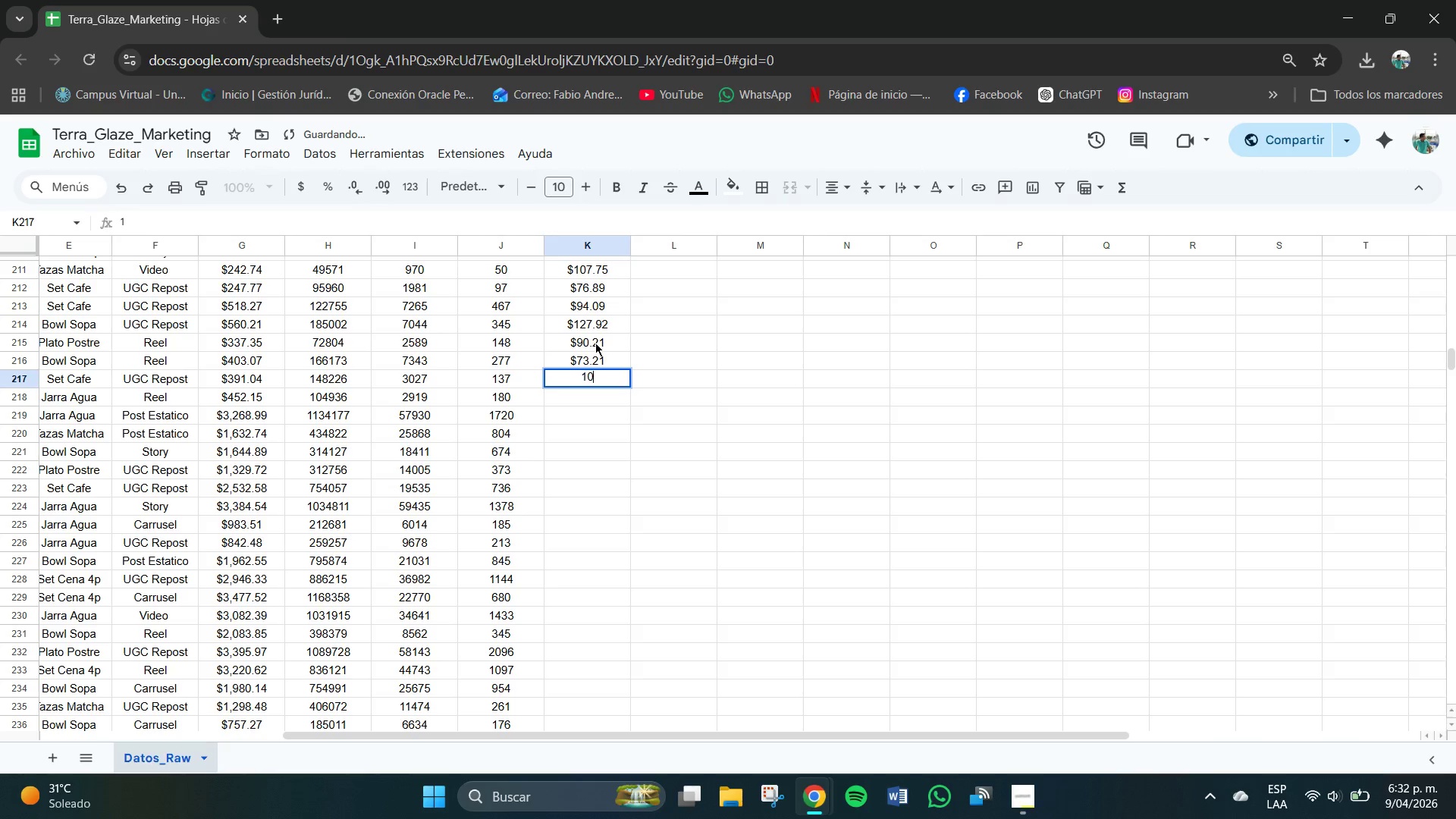 
key(Numpad0)
 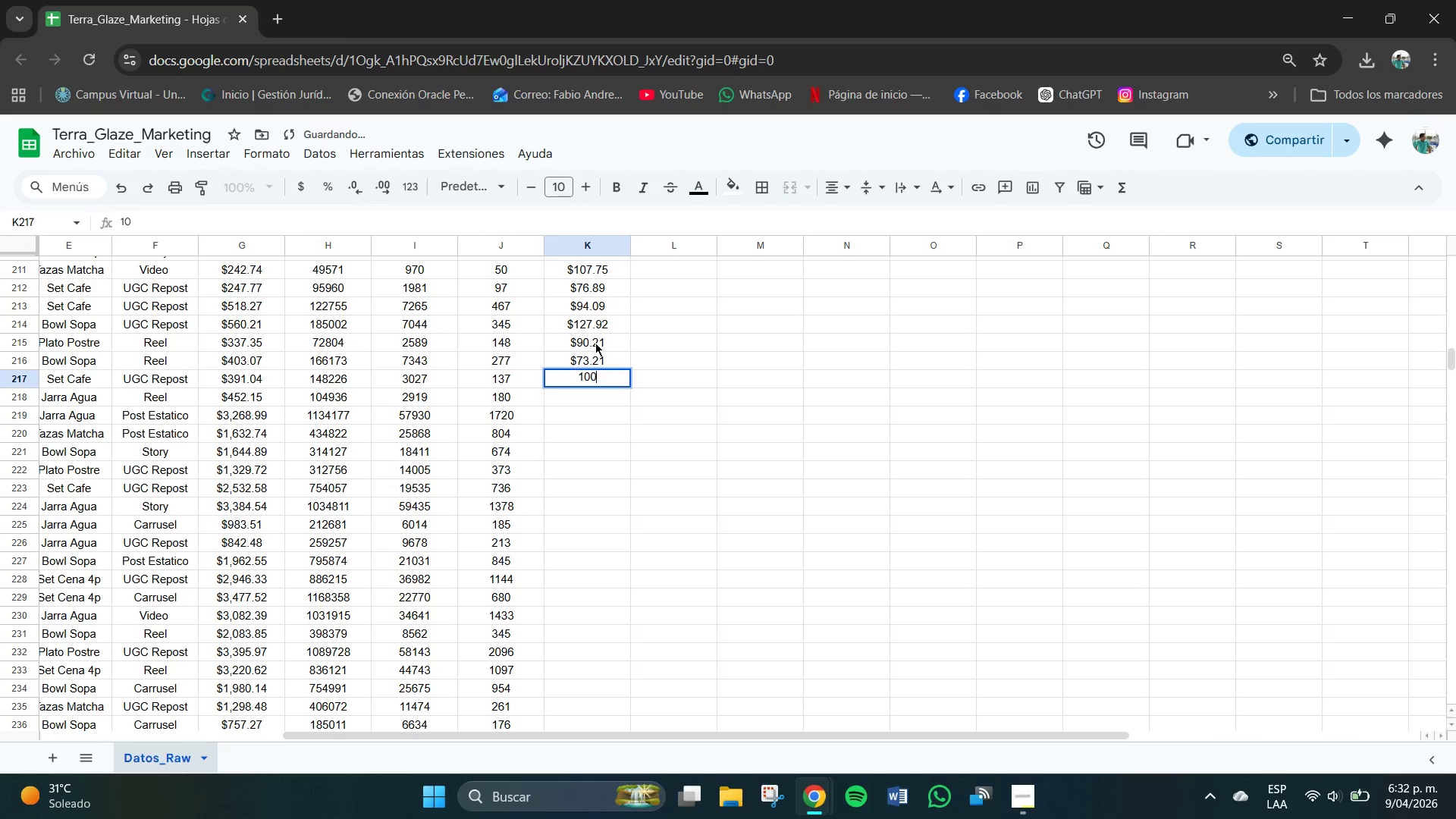 
key(Numpad0)
 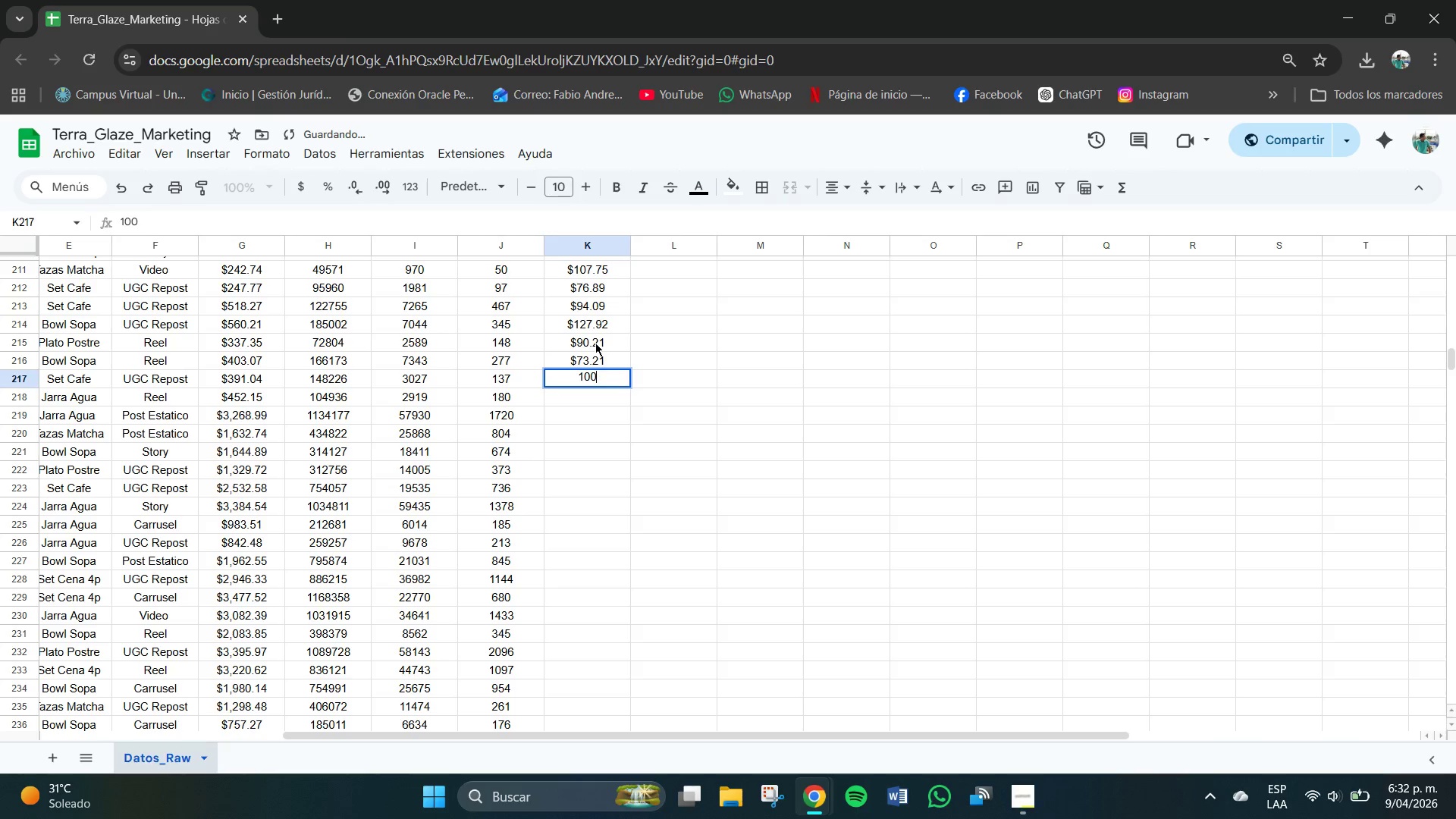 
key(NumpadDecimal)
 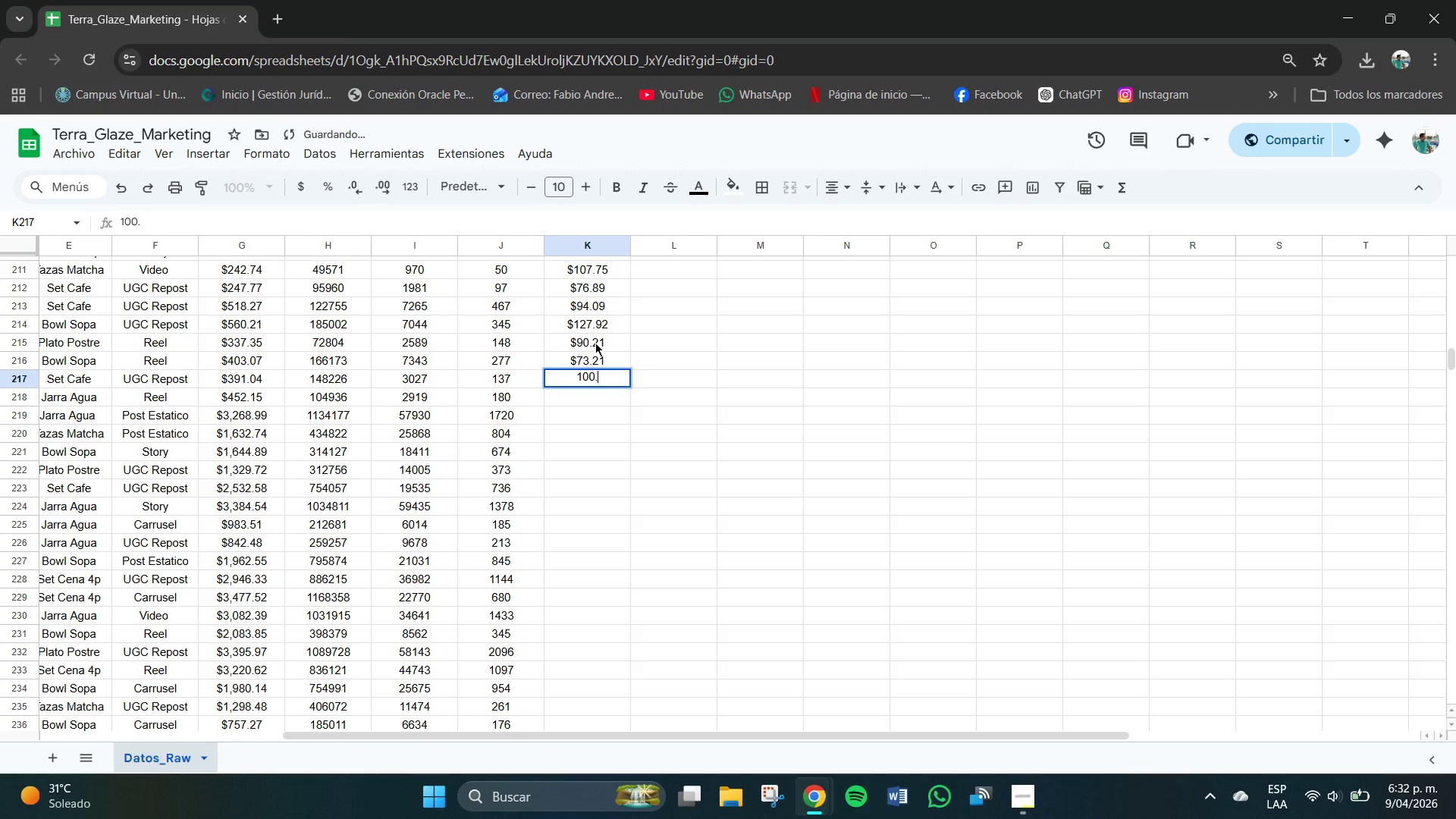 
key(Numpad3)
 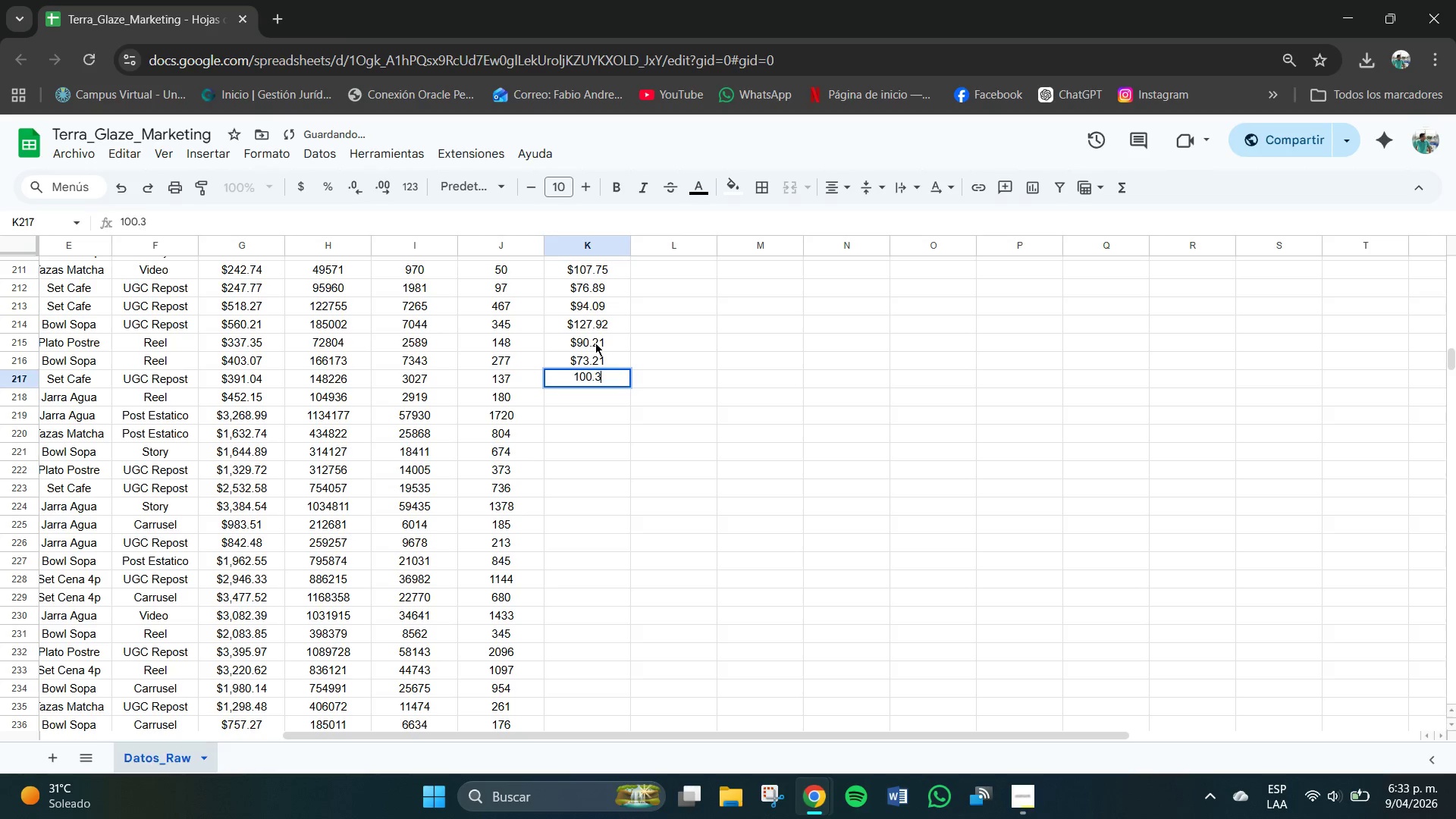 
key(Numpad7)
 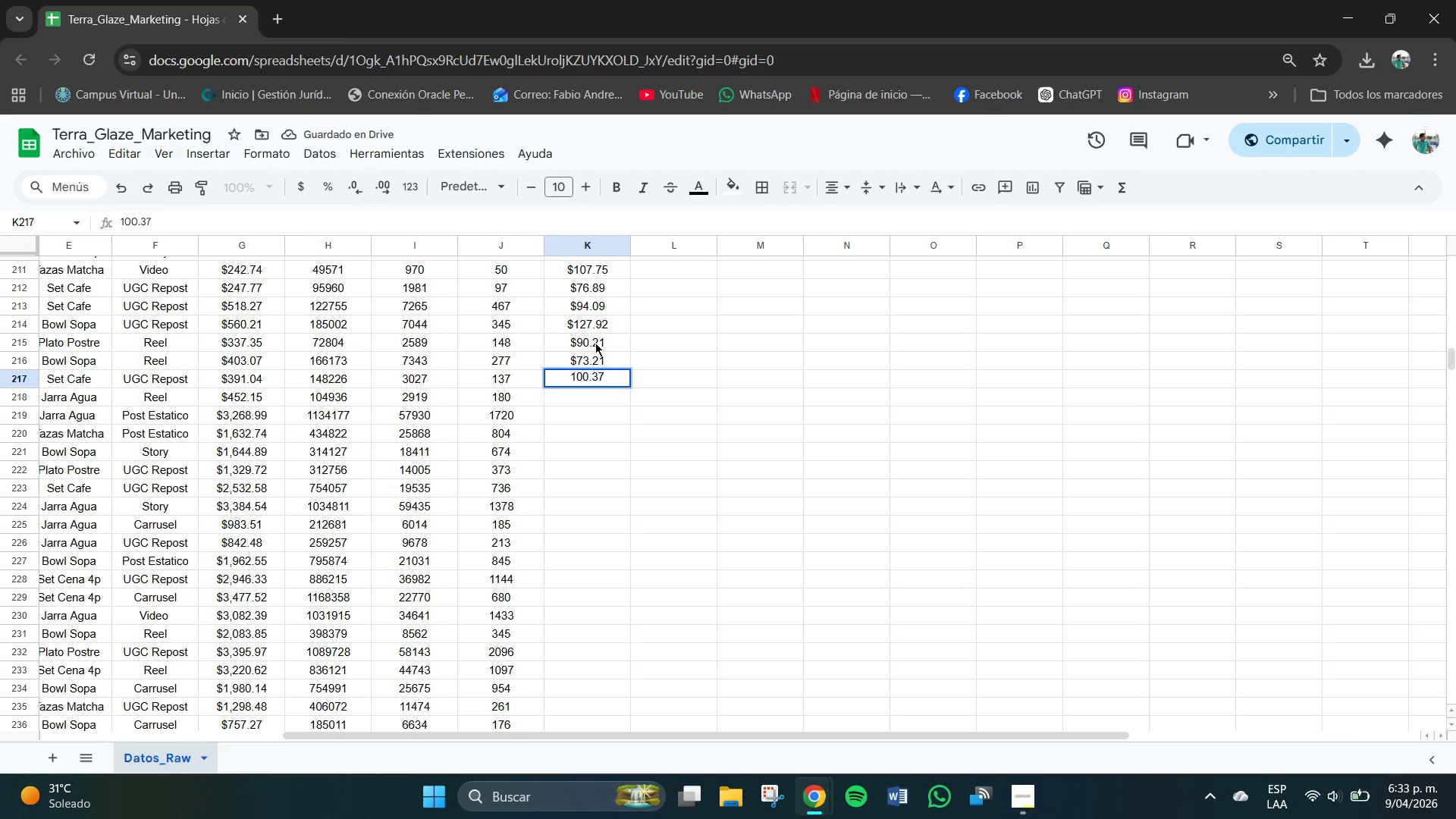 
key(NumpadEnter)
 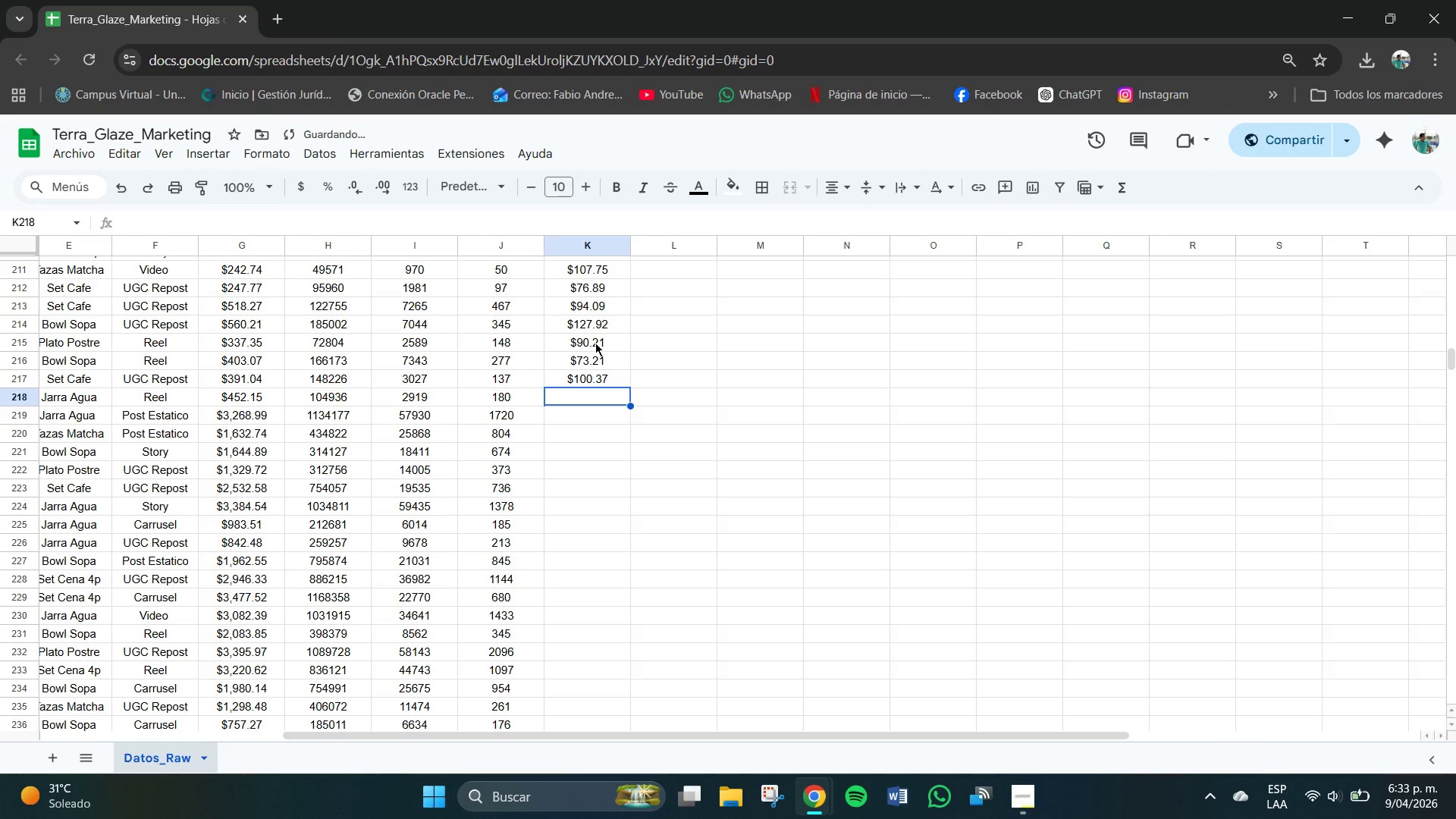 
key(Numpad7)
 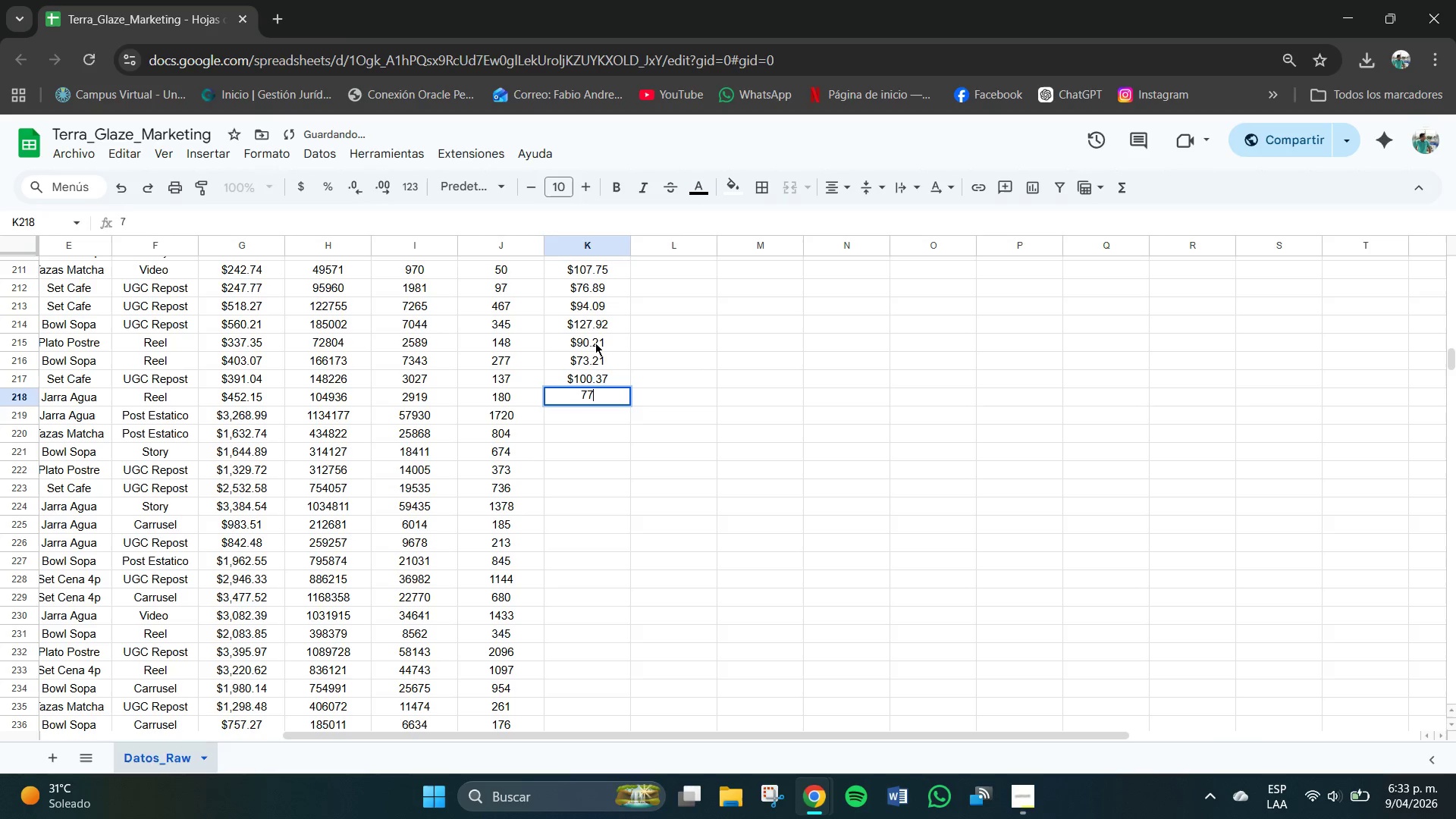 
key(Numpad7)
 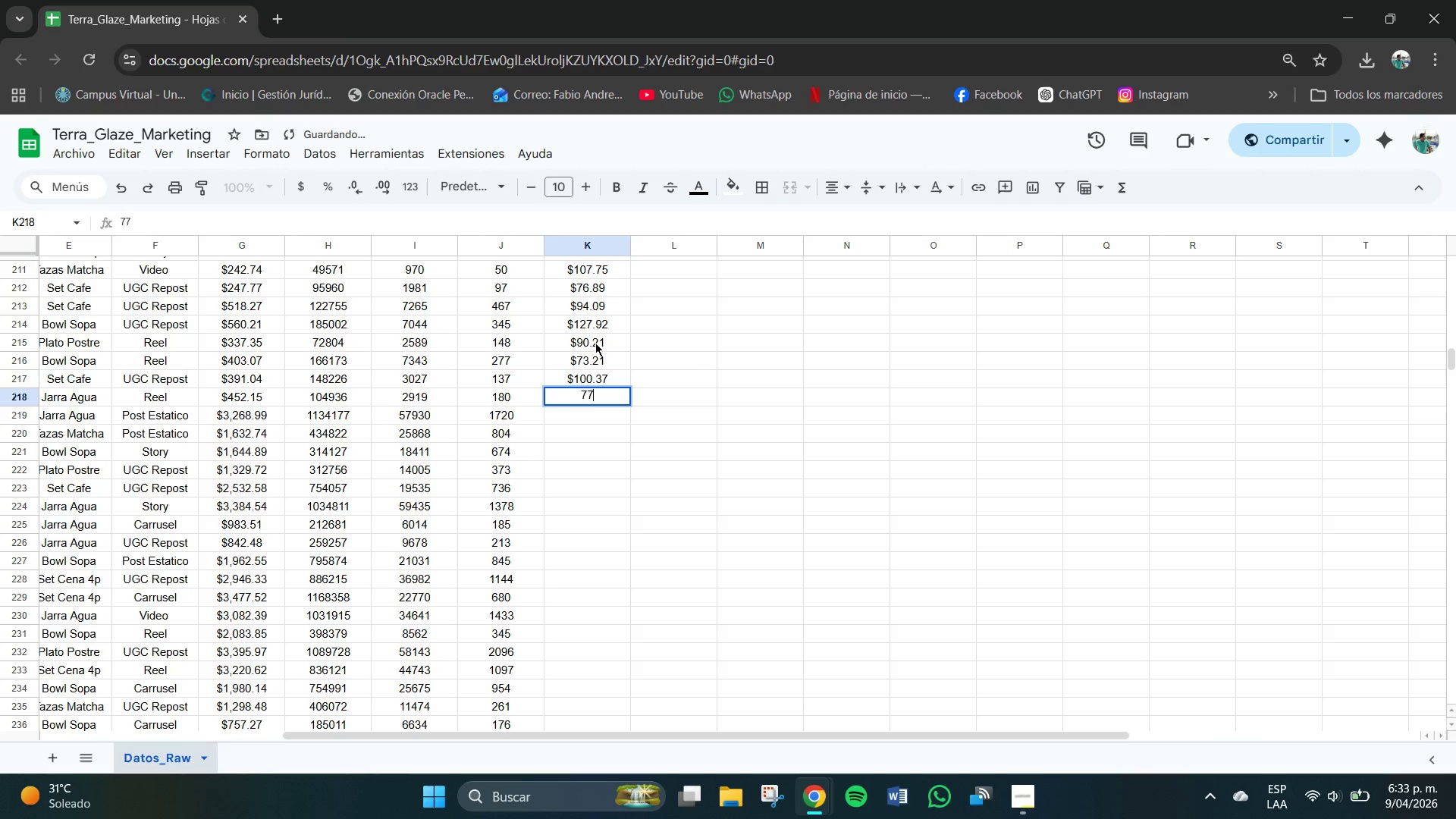 
key(NumpadDecimal)
 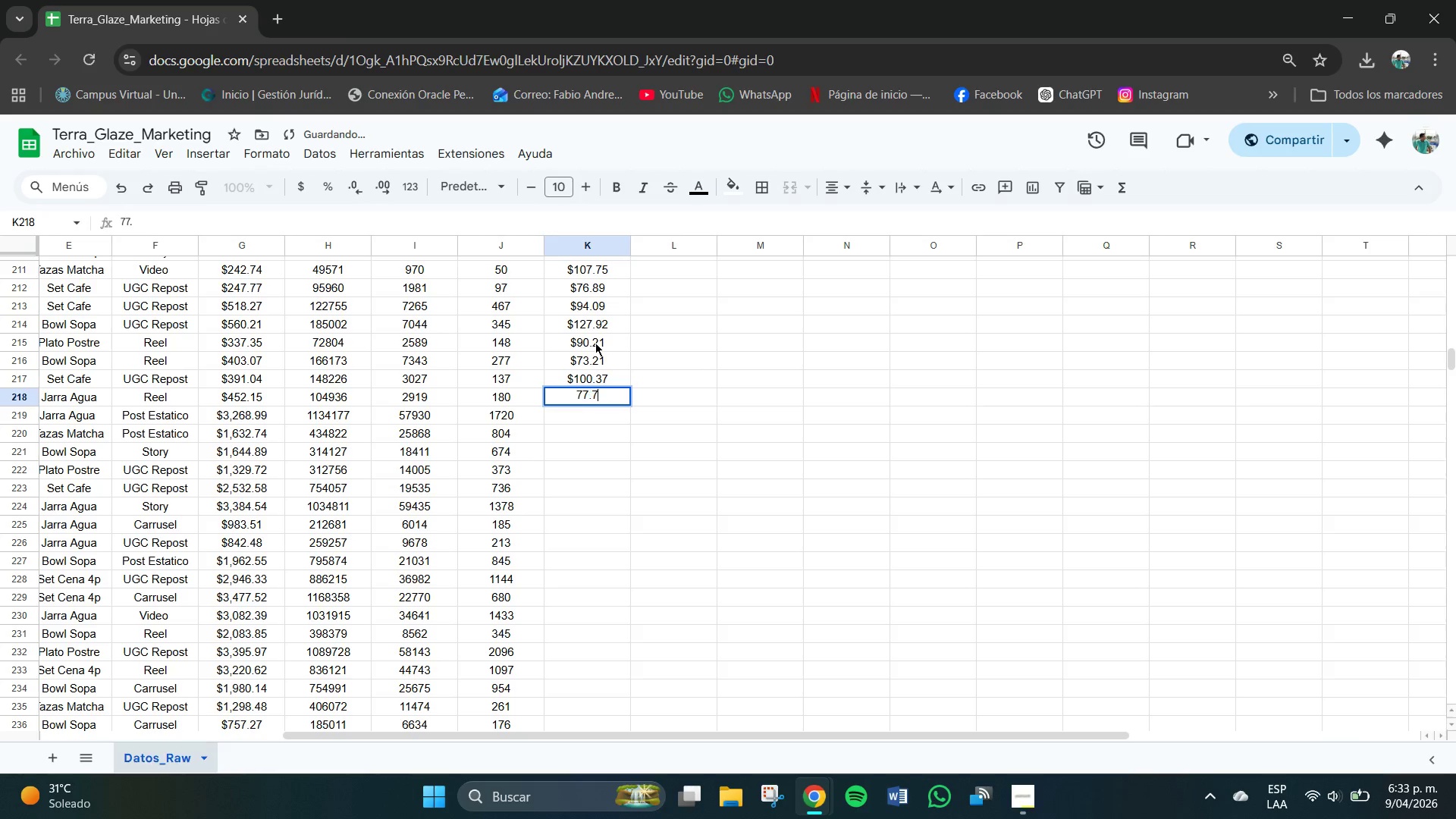 
key(Numpad7)
 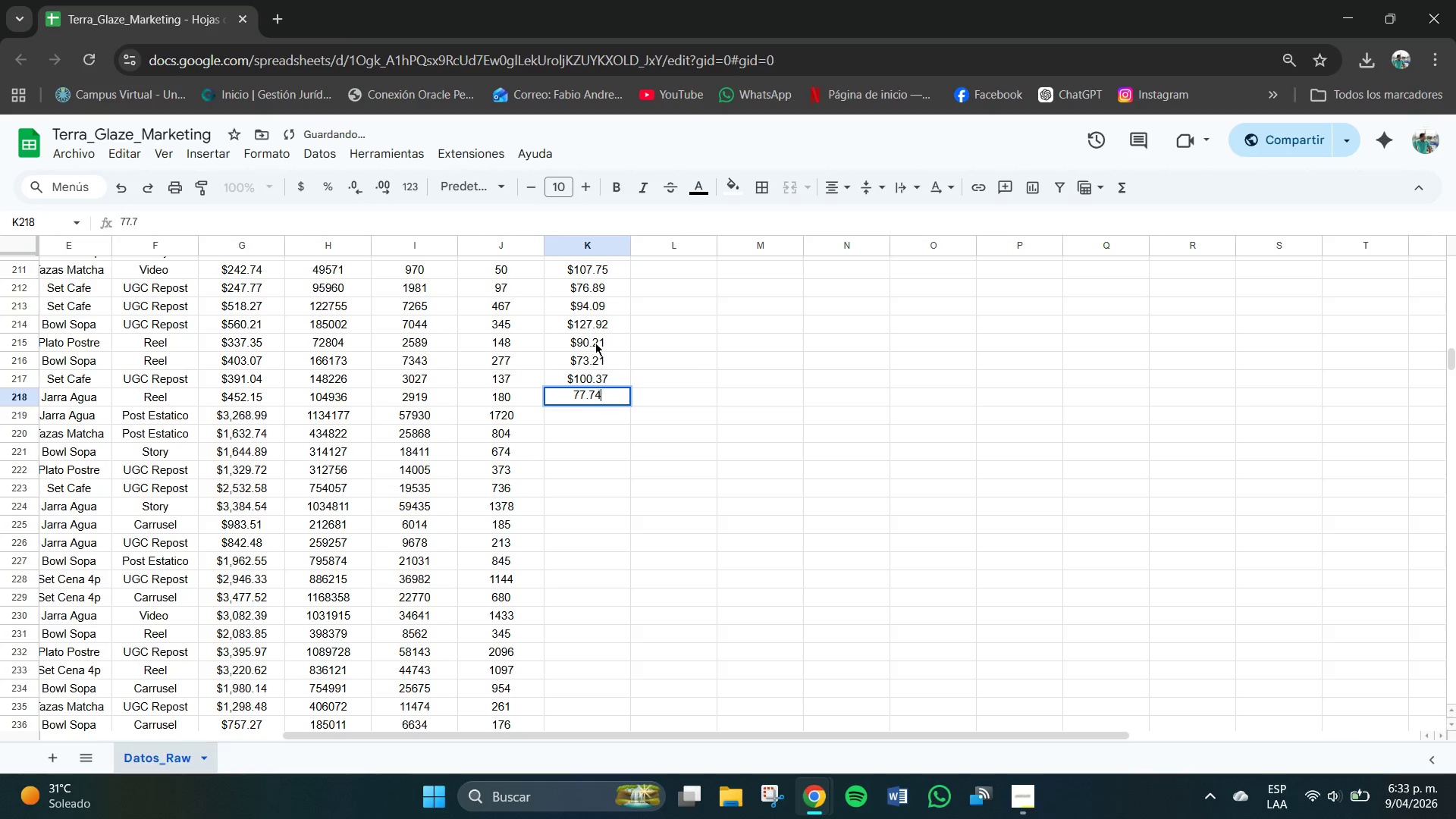 
key(Numpad4)
 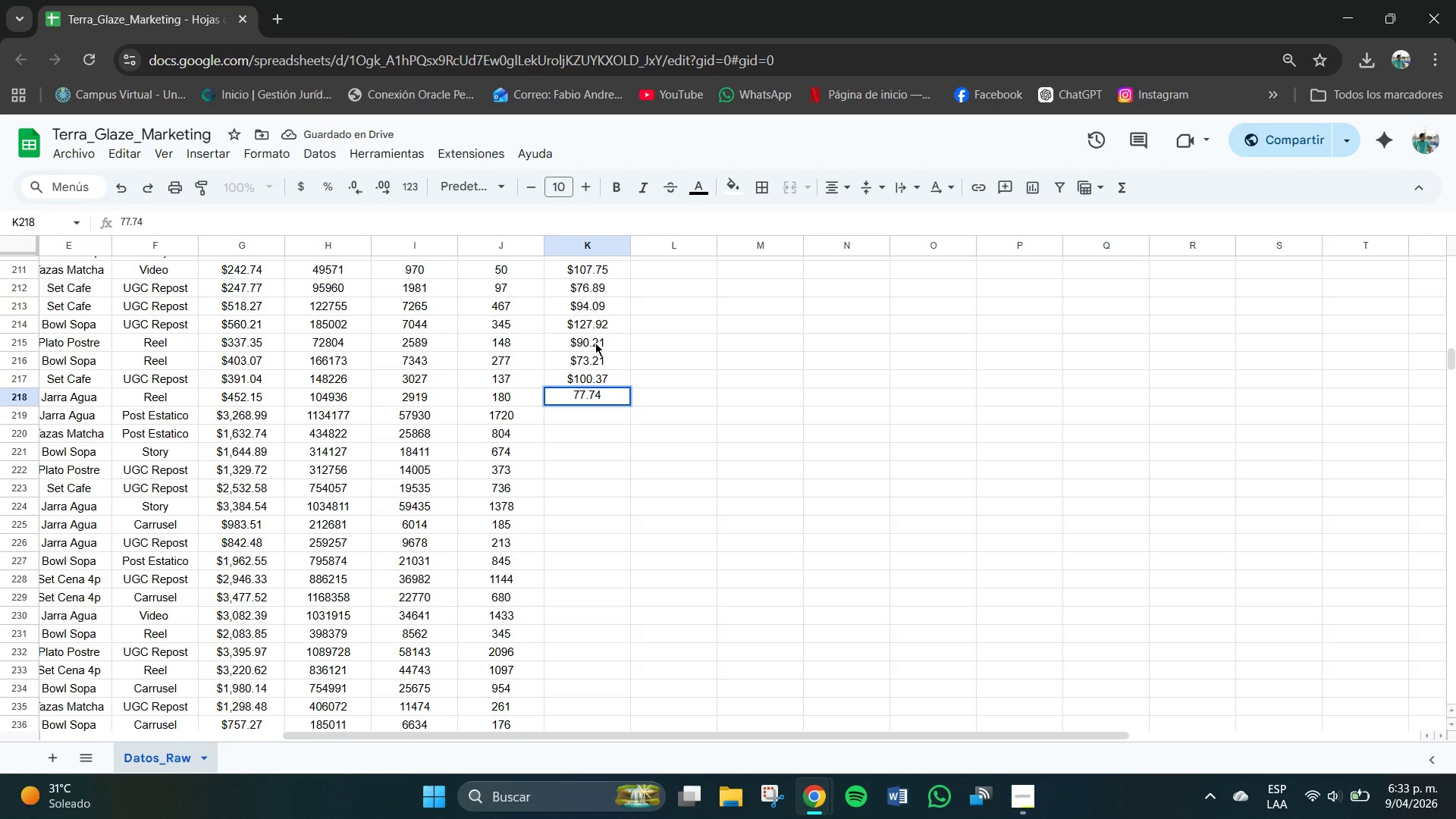 
key(NumpadEnter)
 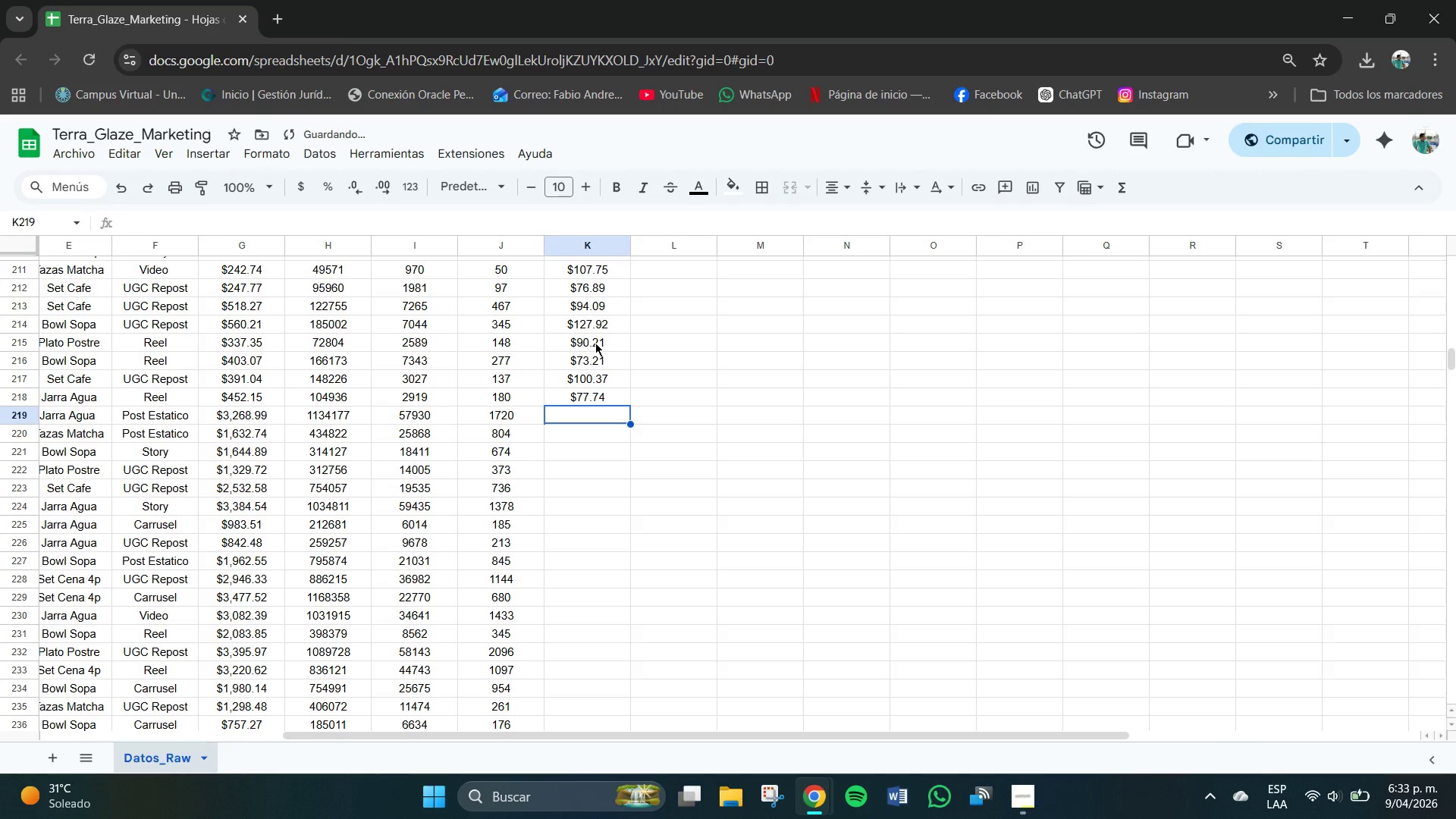 
key(Numpad9)
 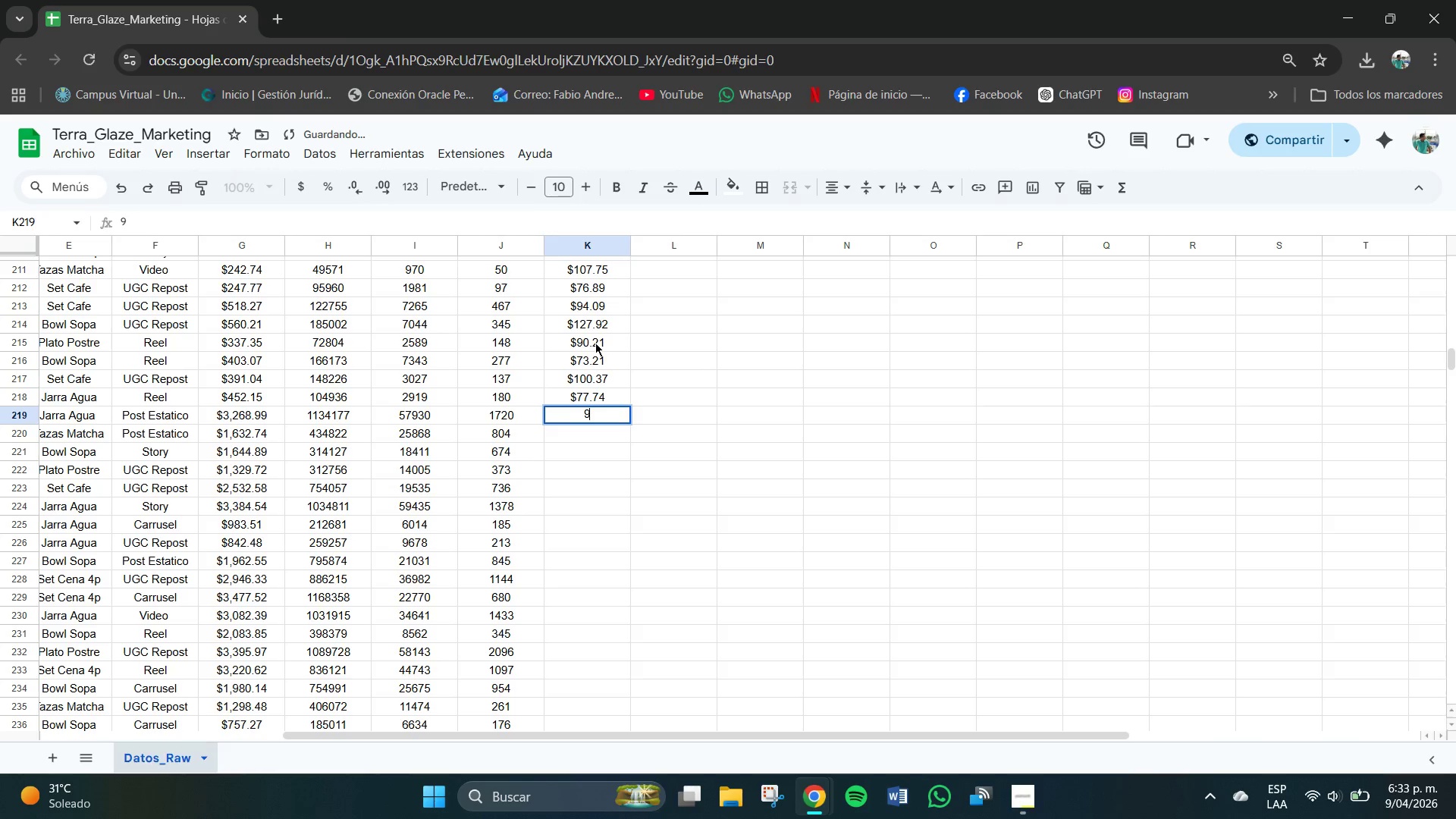 
key(Numpad1)
 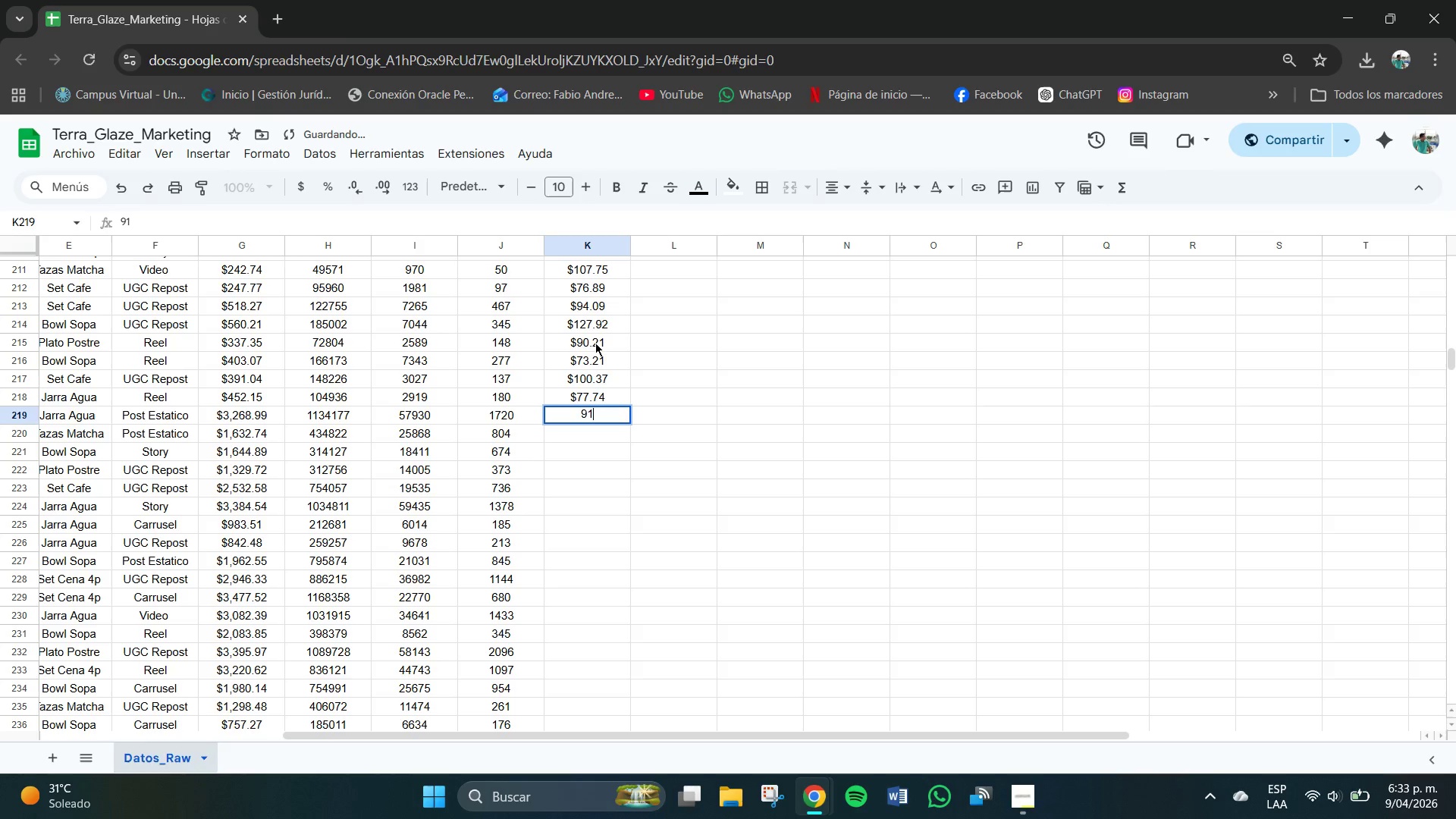 
key(NumpadDecimal)
 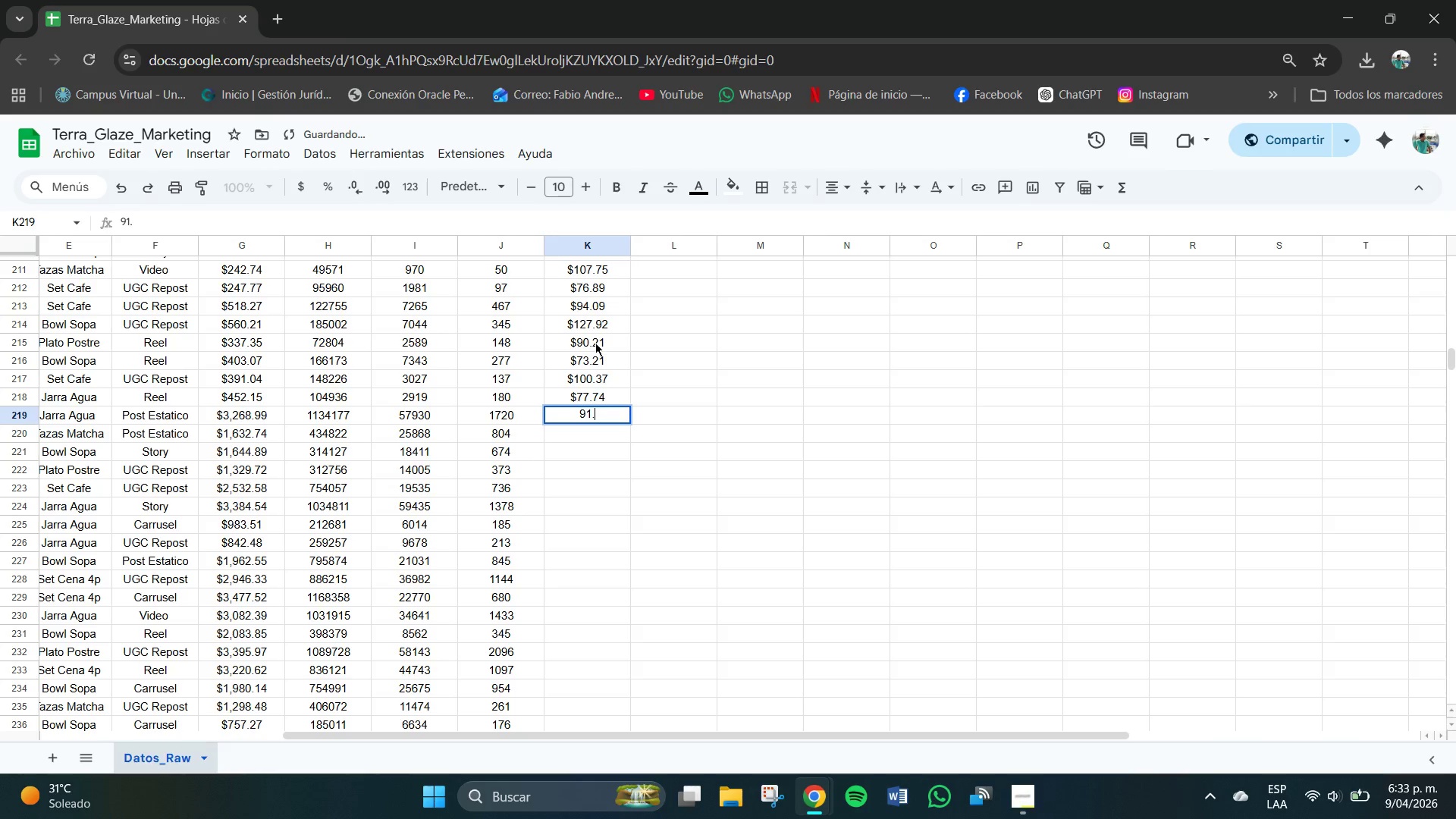 
key(Numpad5)
 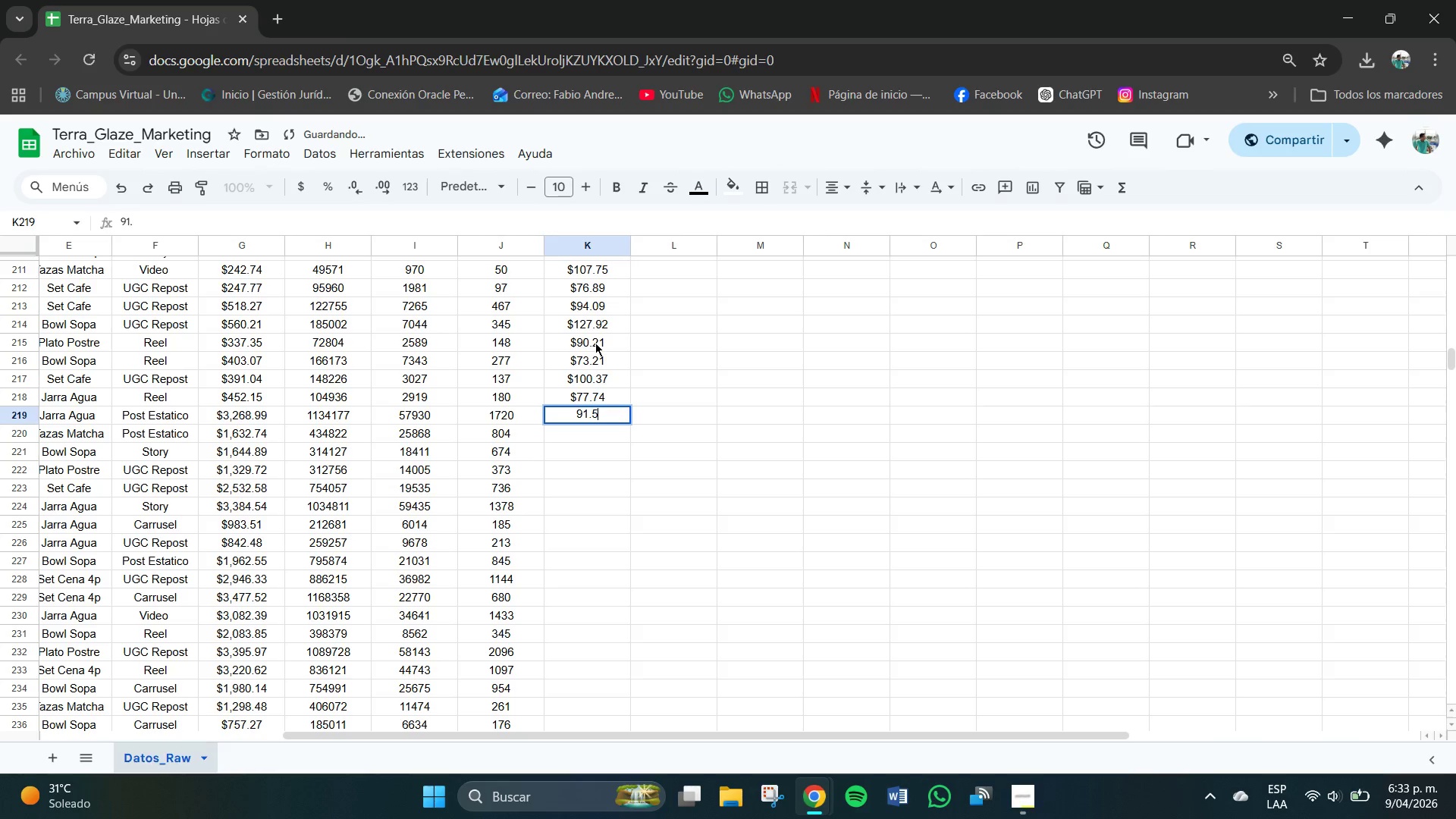 
key(Numpad4)
 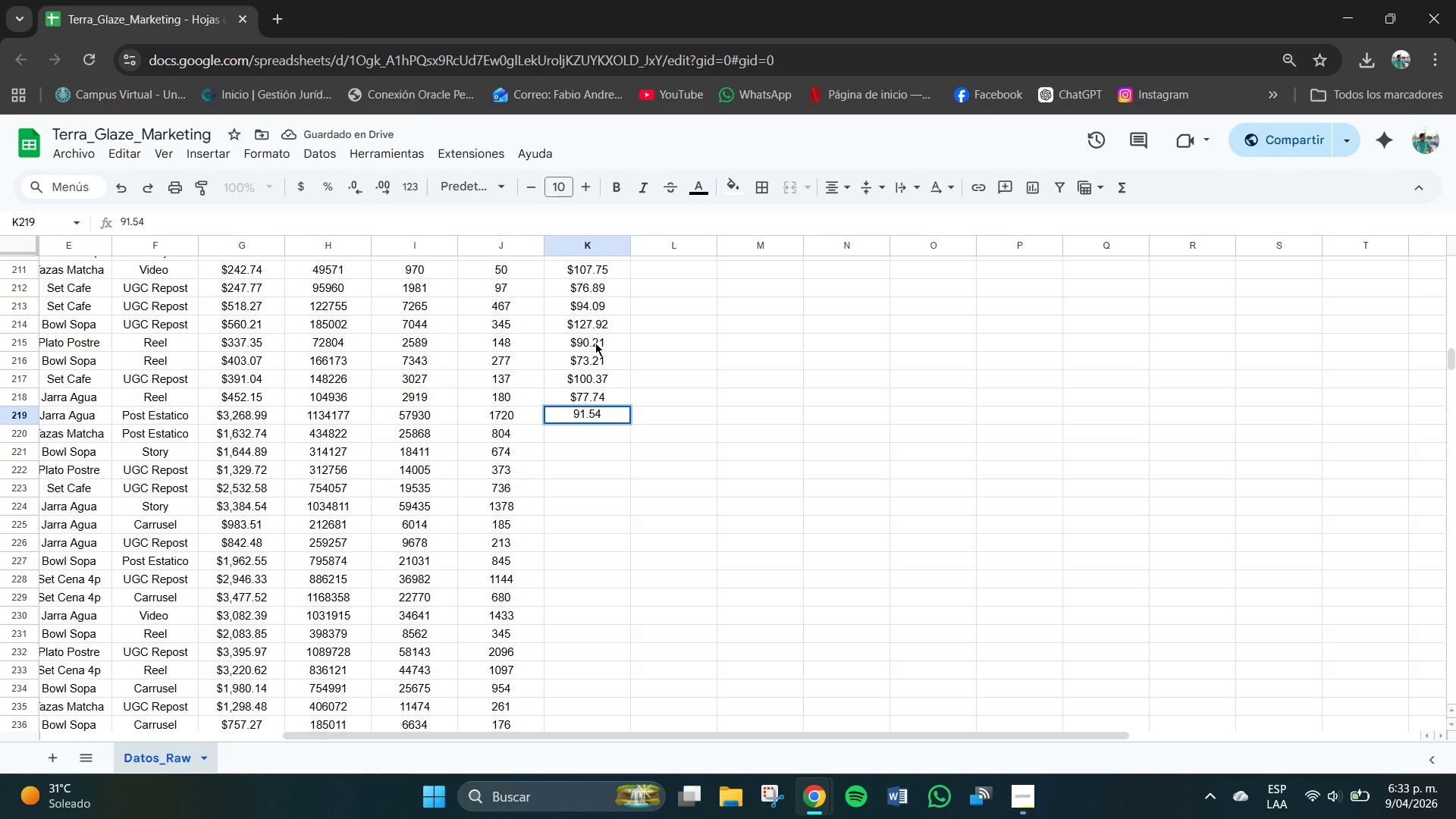 
key(NumpadEnter)
 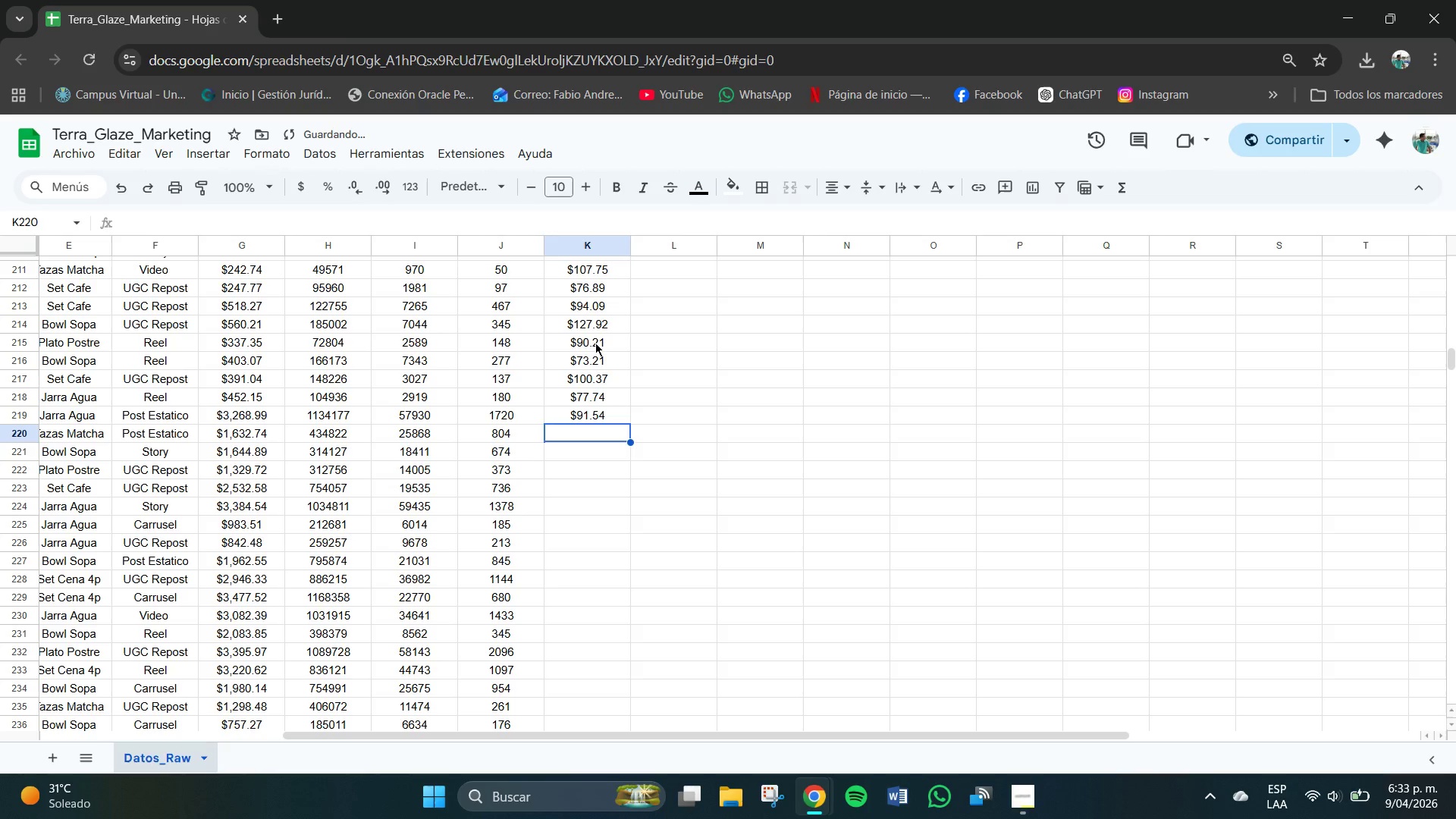 
key(Numpad1)
 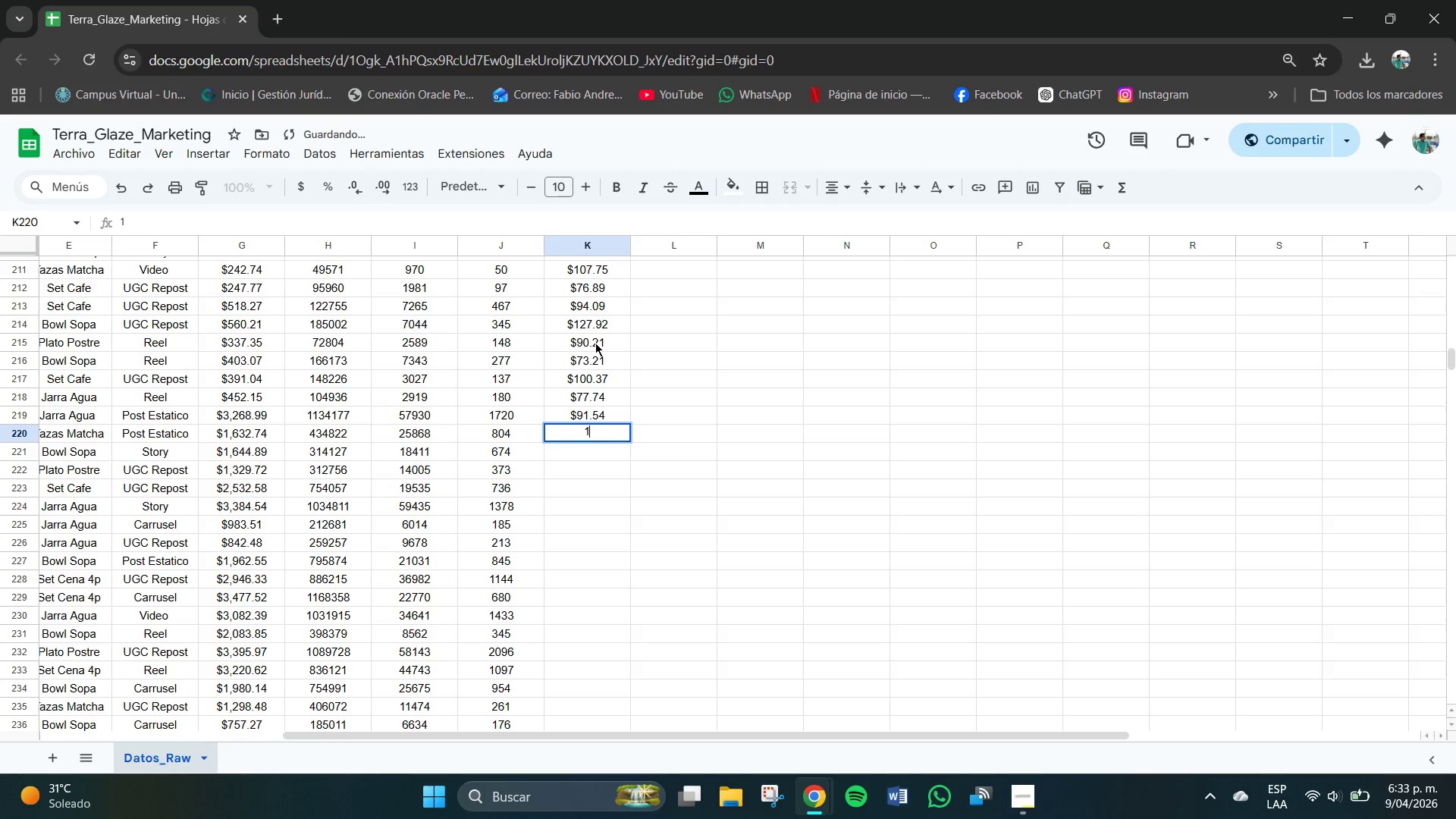 
key(Numpad4)
 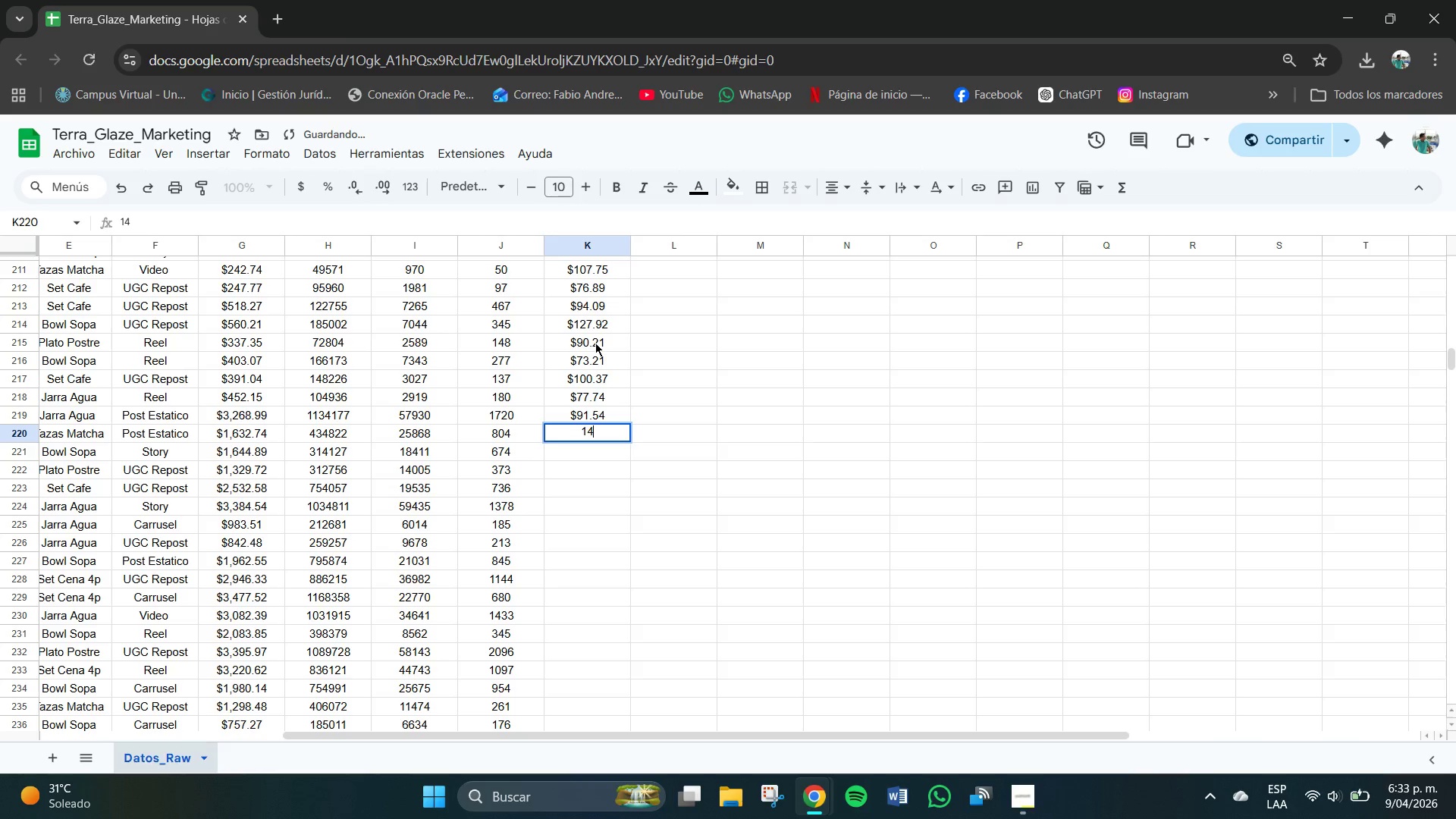 
key(Numpad2)
 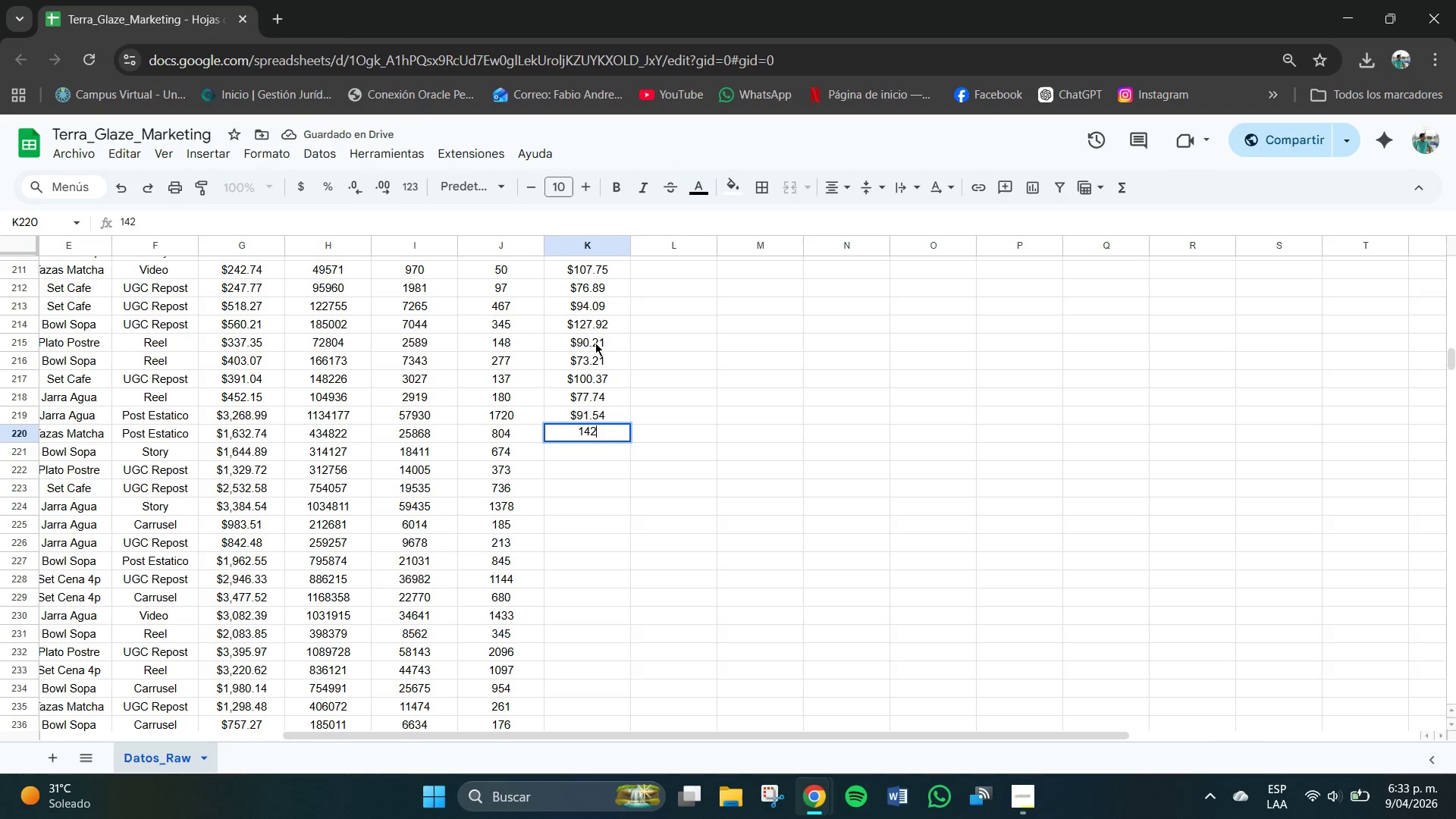 
key(NumpadDecimal)
 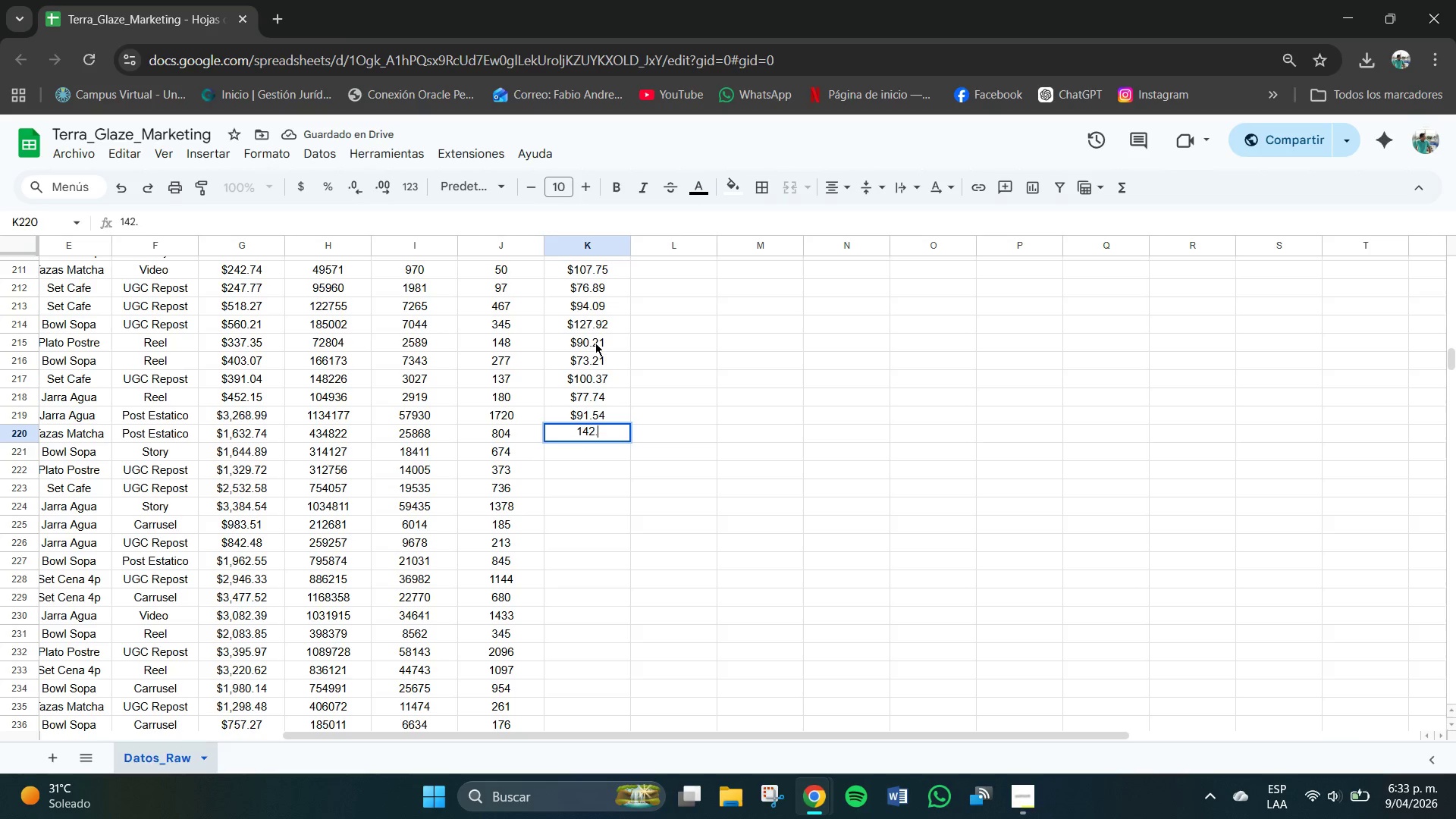 
key(Numpad2)
 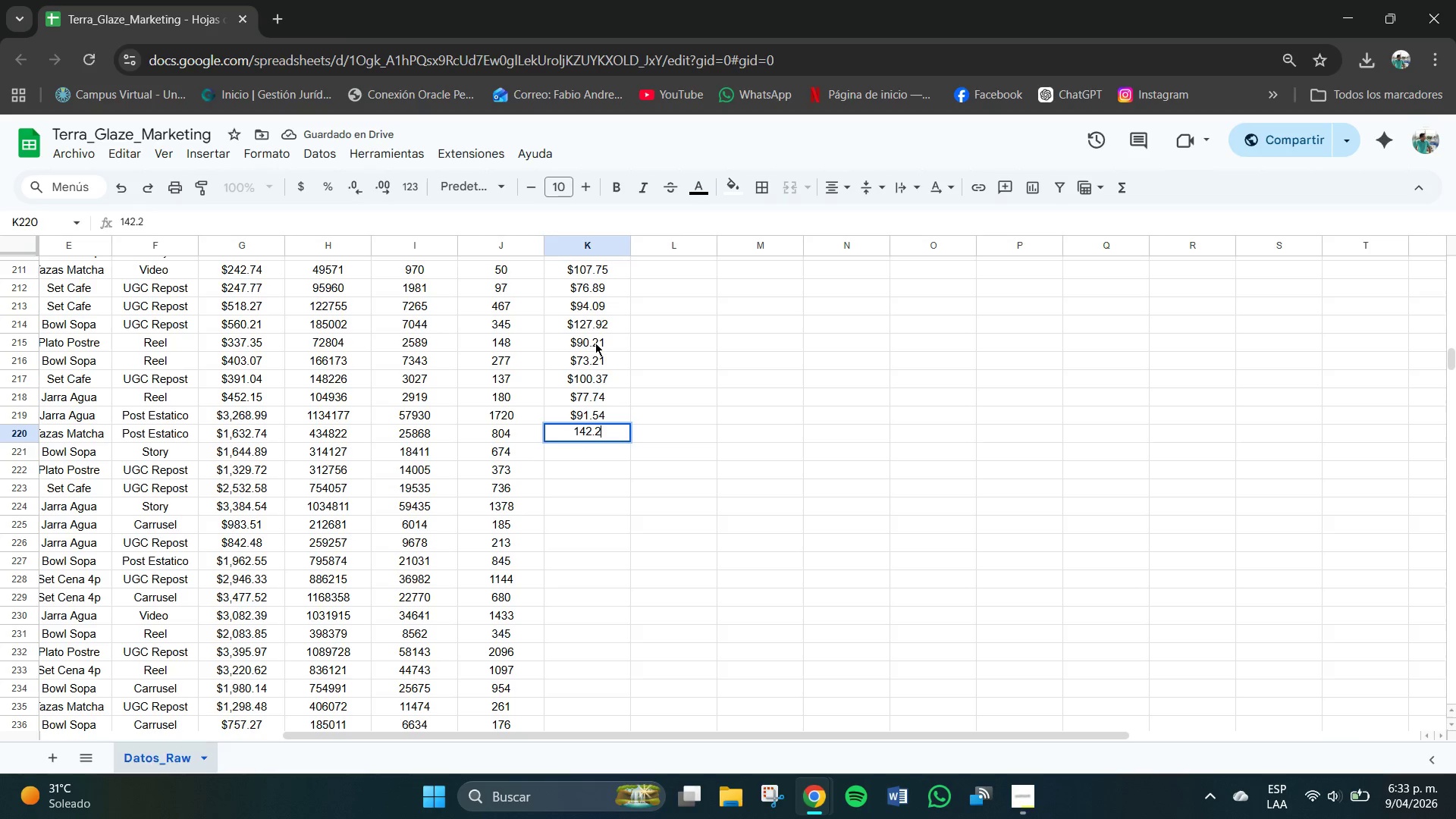 
key(Numpad5)
 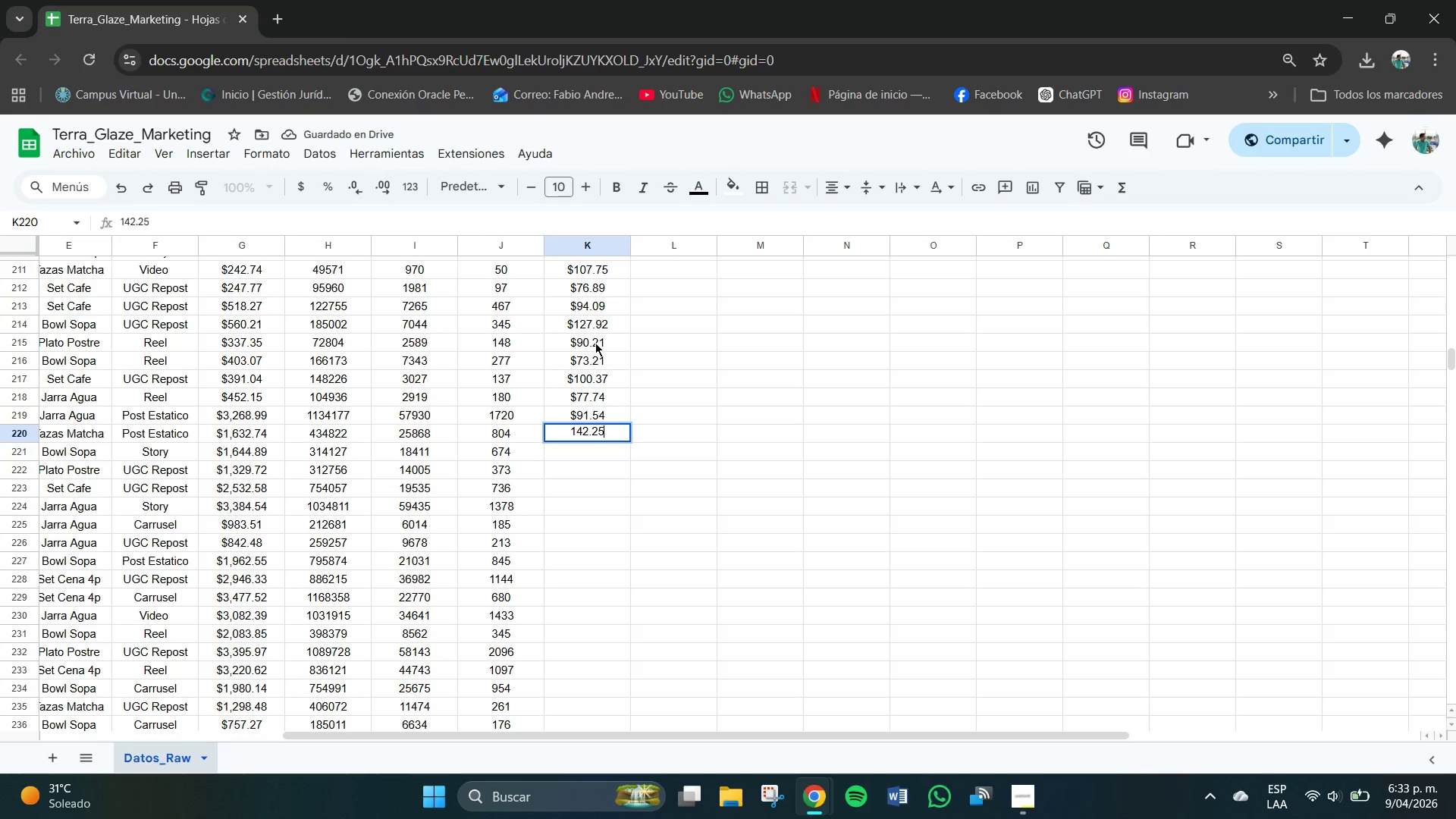 
key(NumpadEnter)
 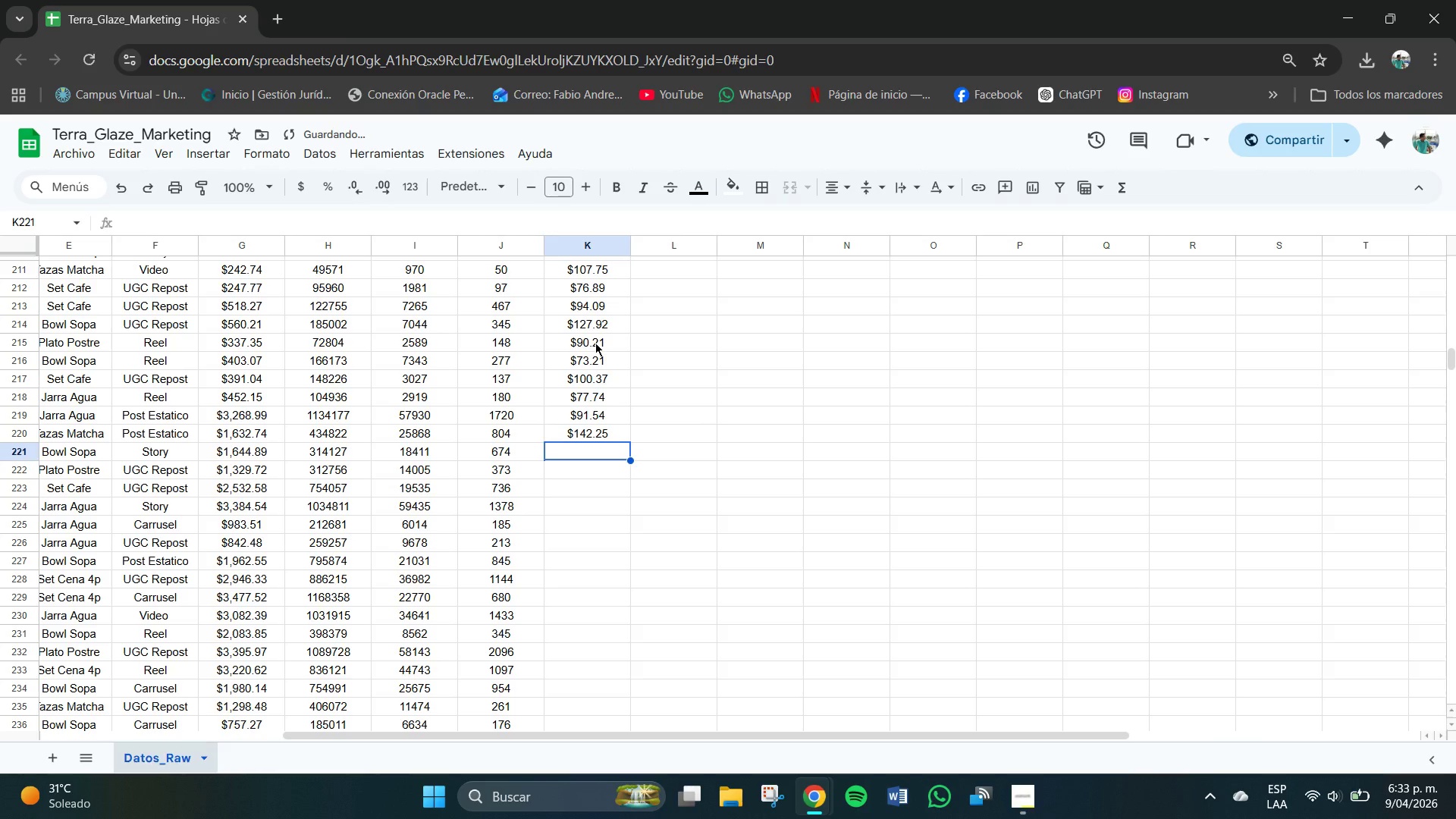 
key(Numpad7)
 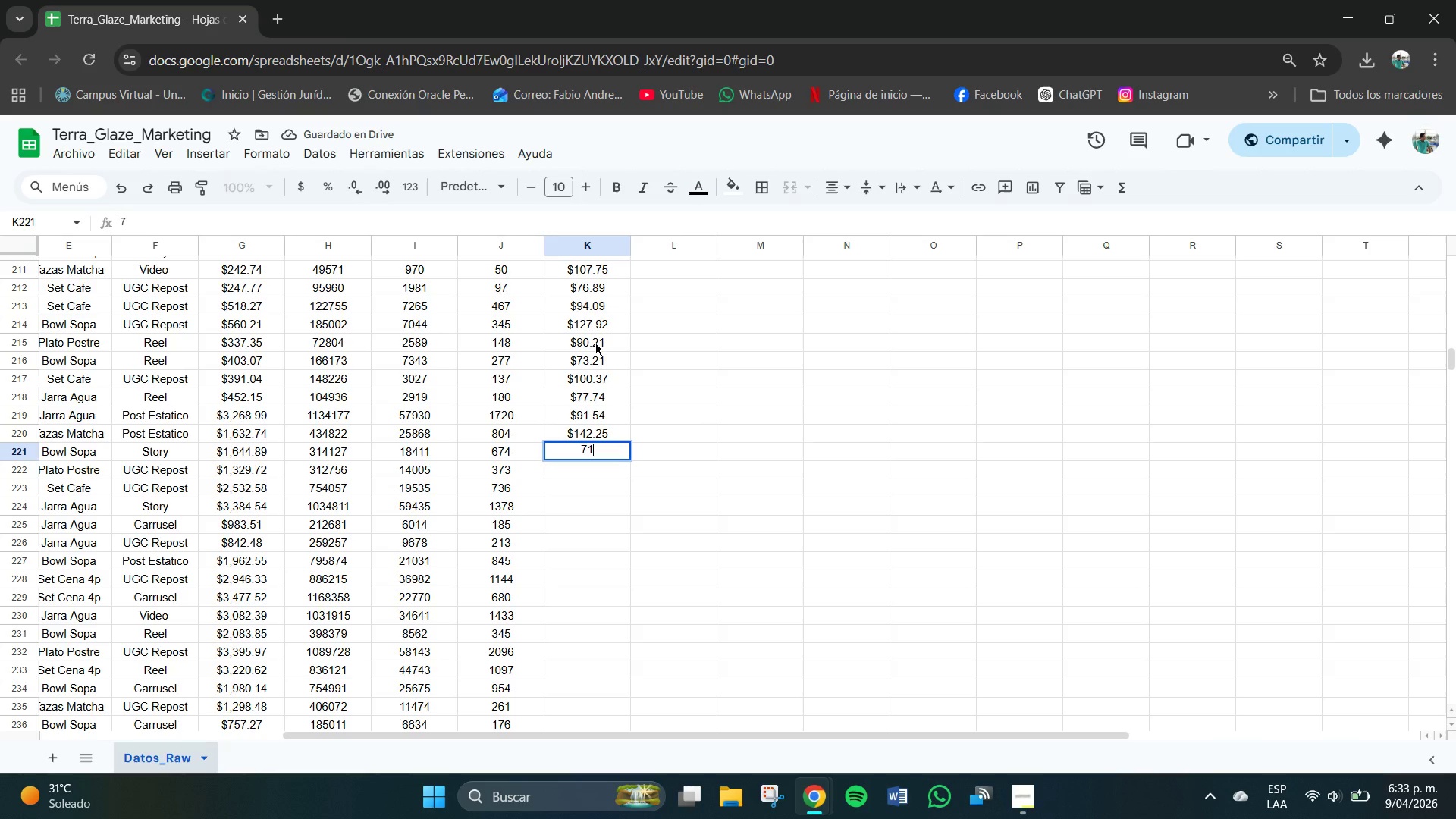 
key(Numpad1)
 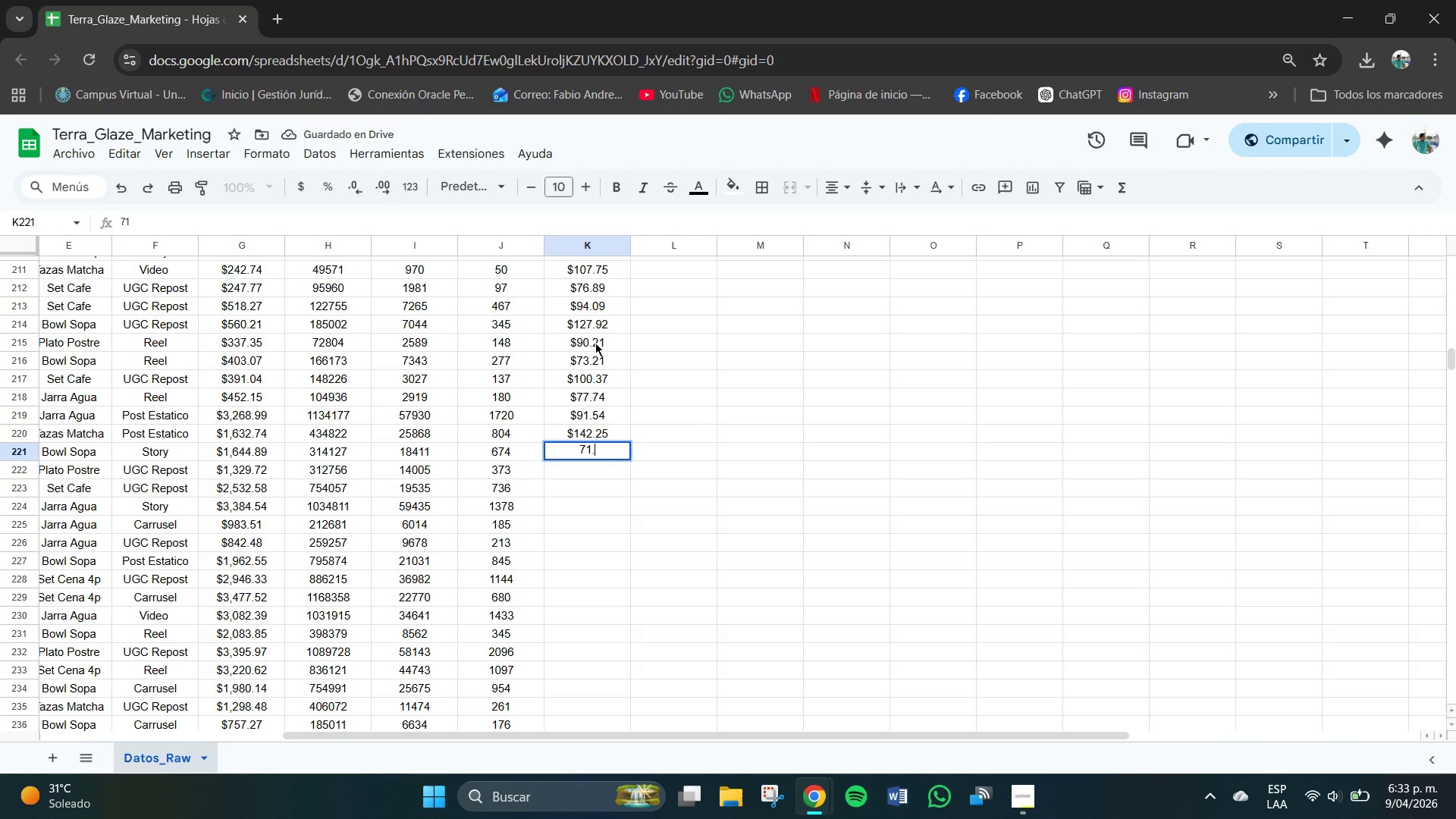 
key(NumpadDecimal)
 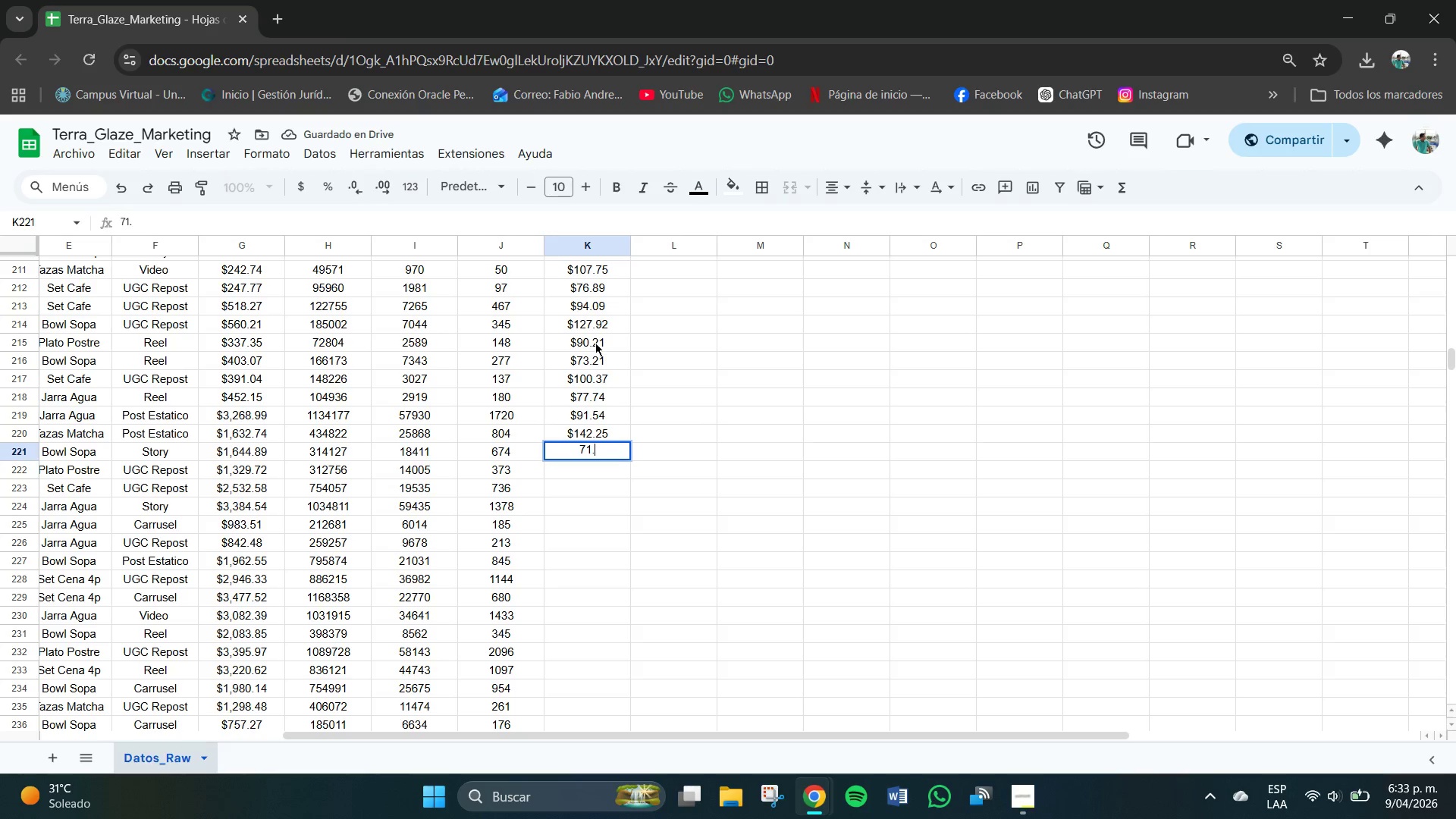 
key(Numpad4)
 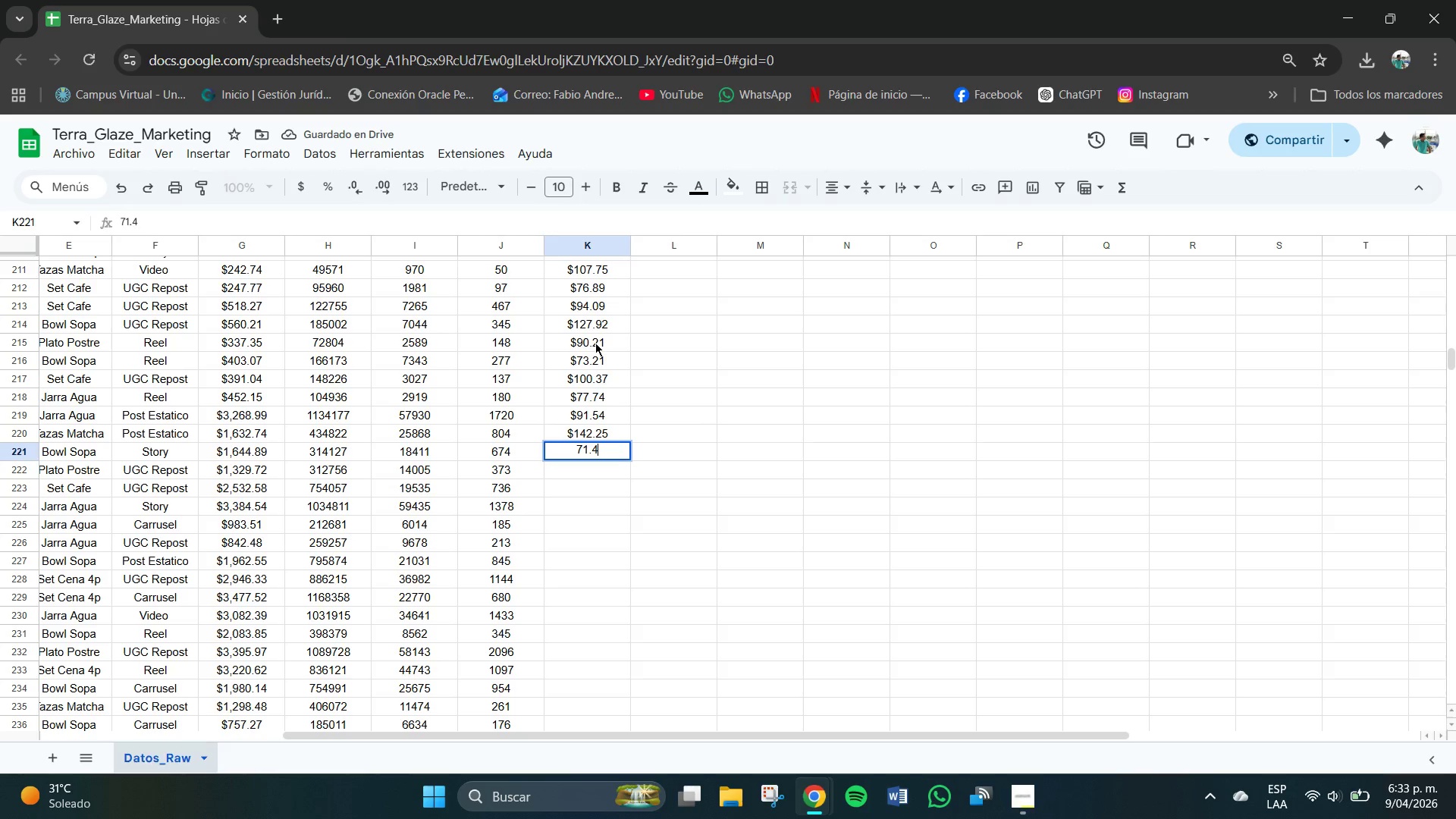 
key(Numpad6)
 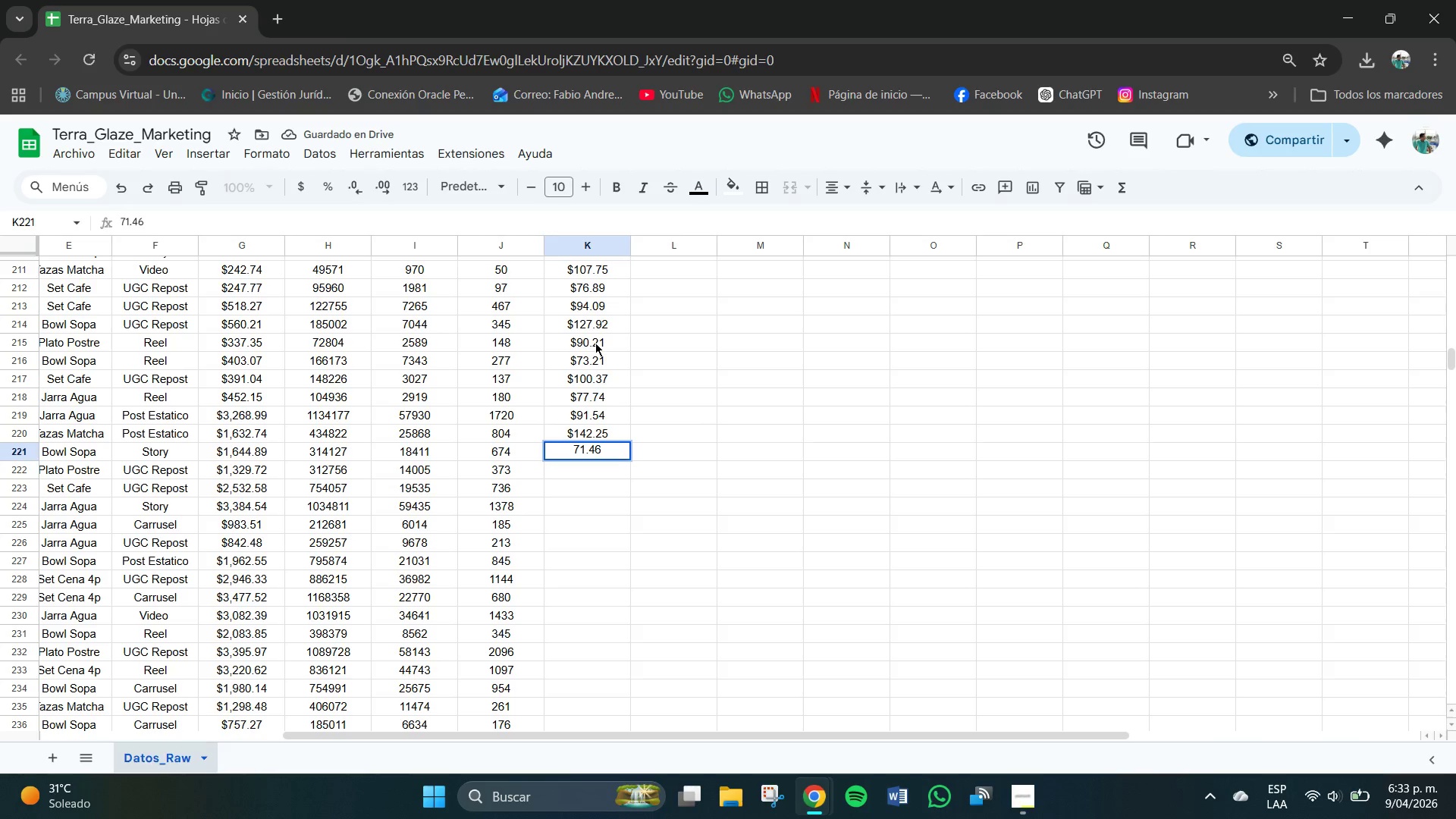 
key(NumpadEnter)
 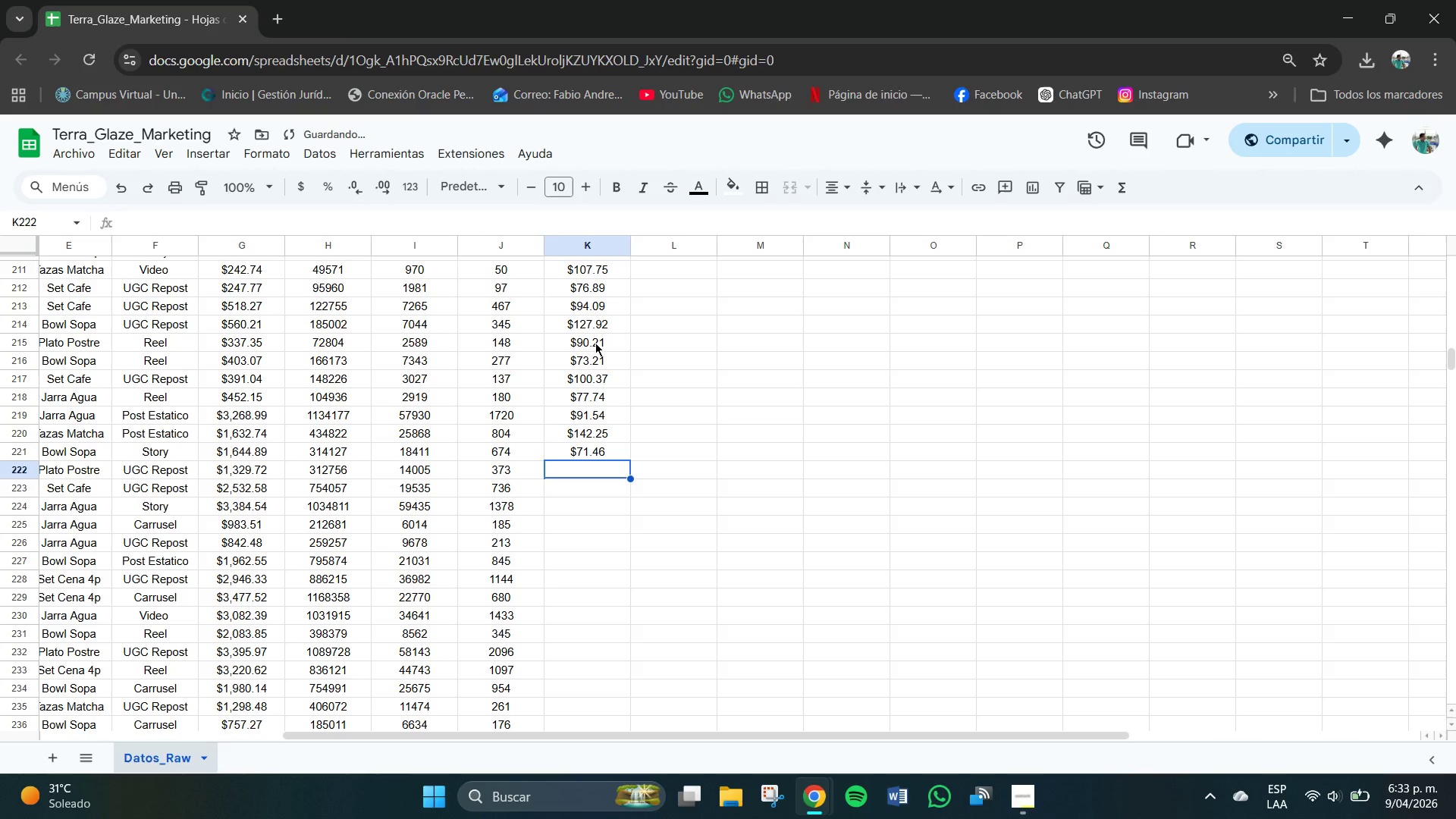 
key(Numpad1)
 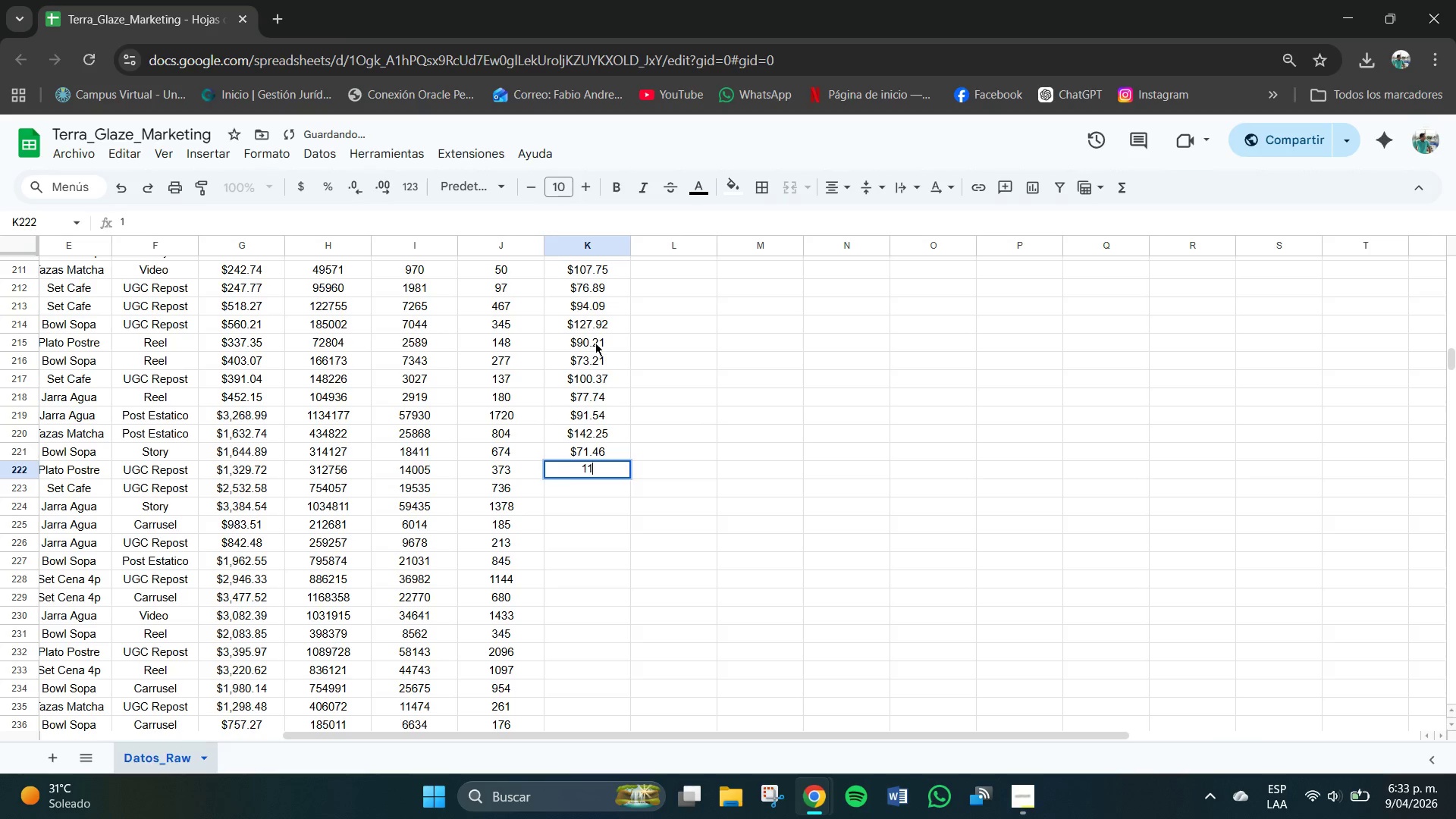 
key(Numpad1)
 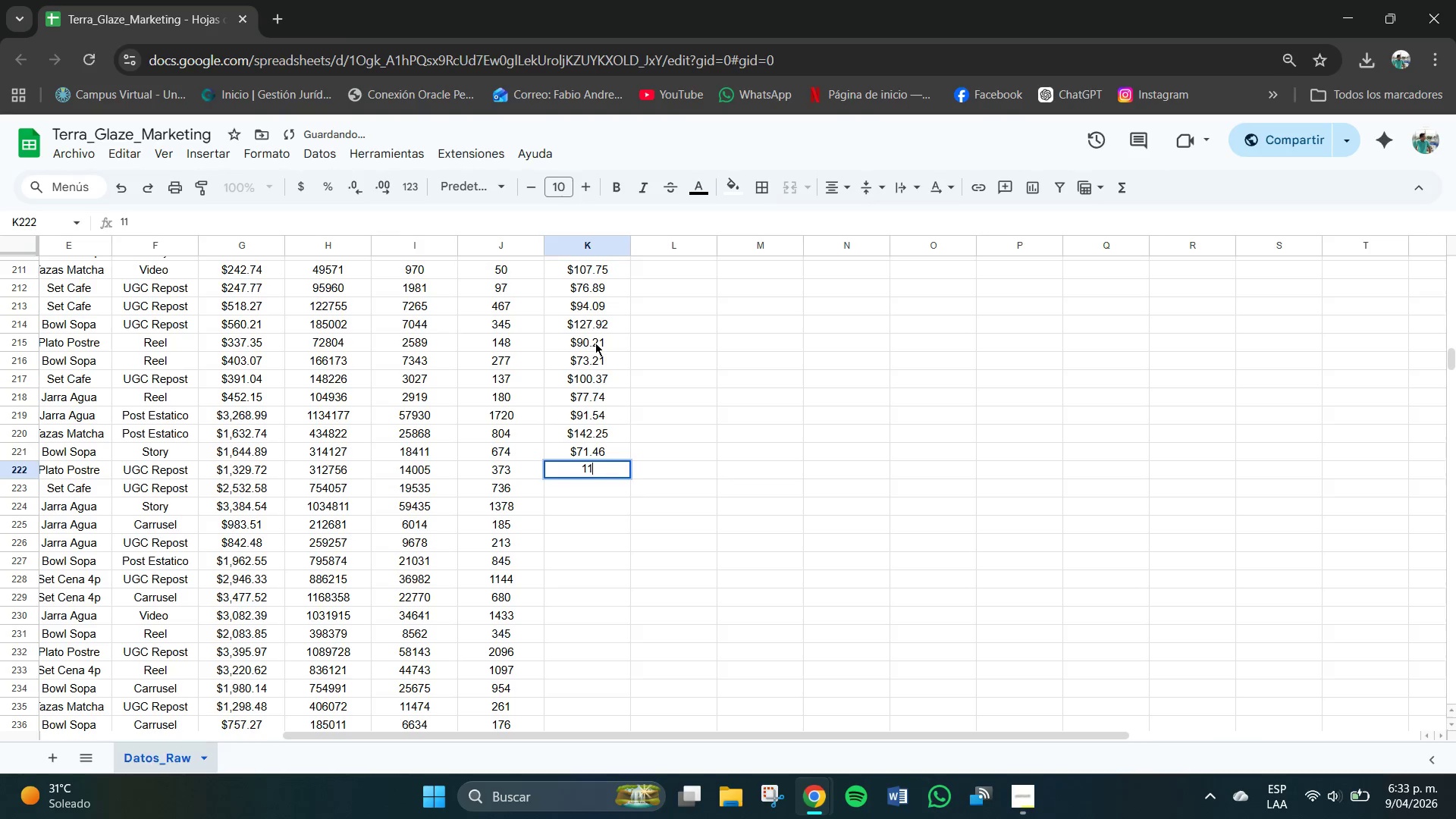 
key(Numpad9)
 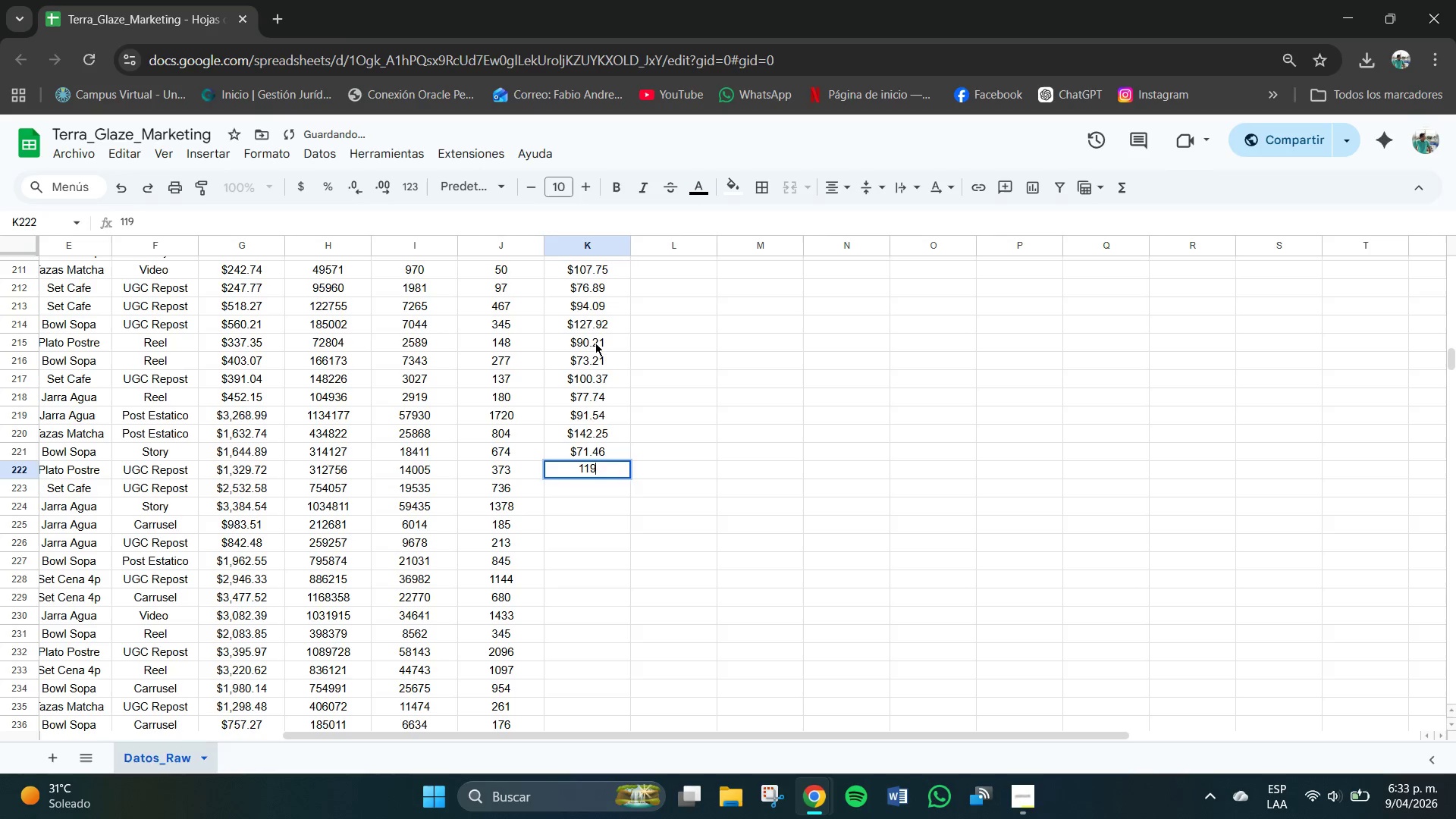 
key(NumpadDecimal)
 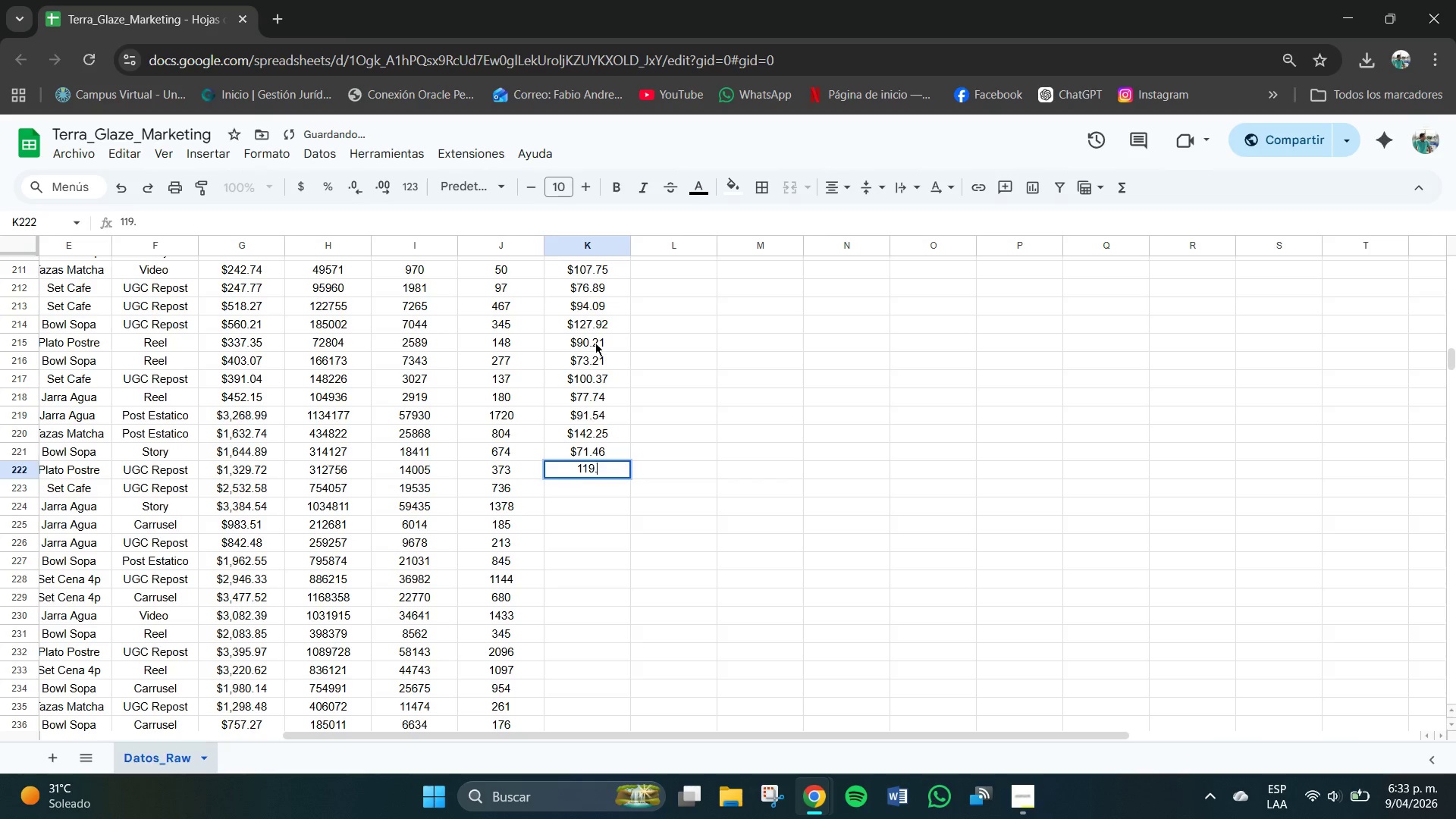 
key(Numpad5)
 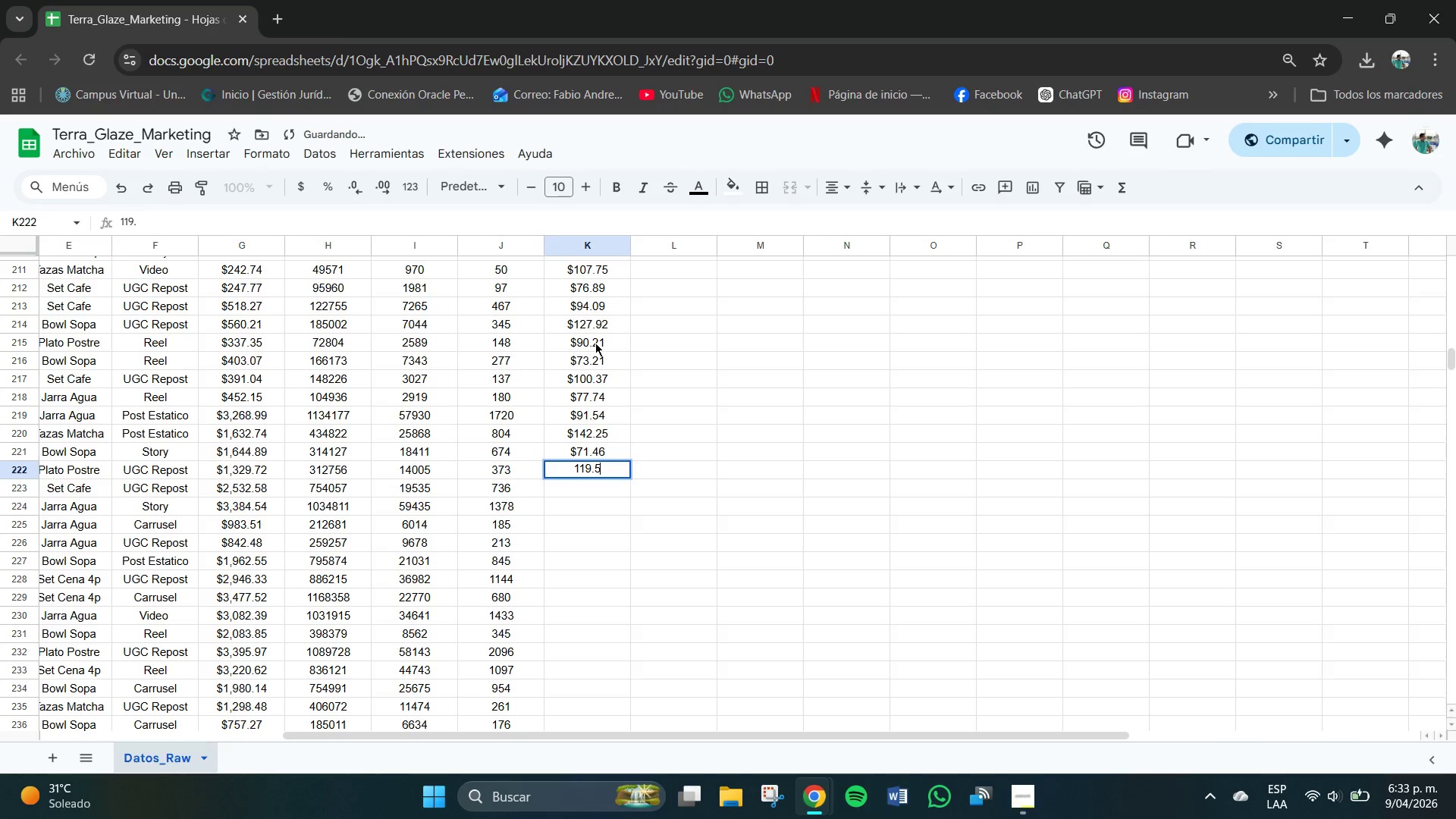 
key(Numpad6)
 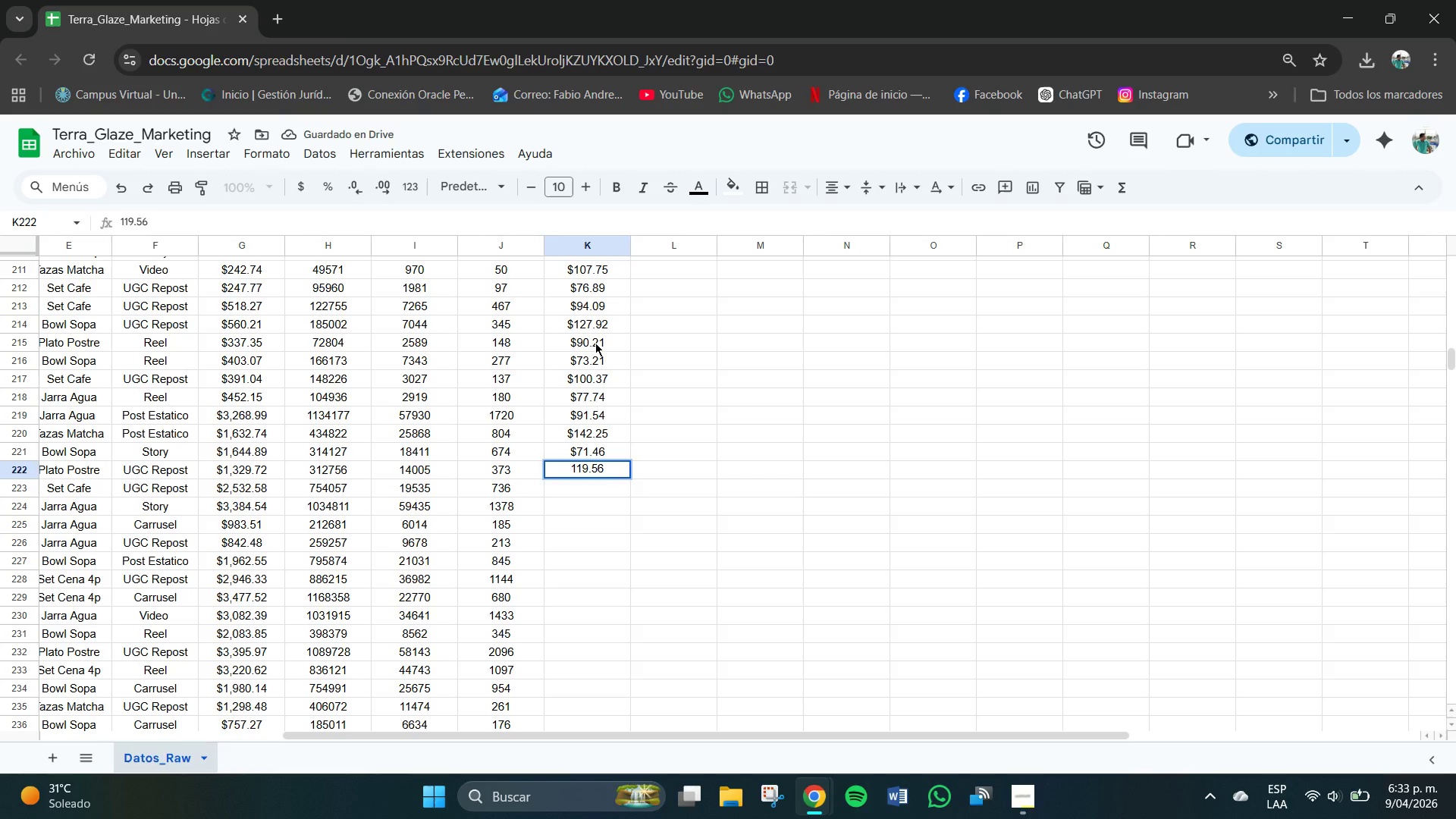 
key(NumpadEnter)
 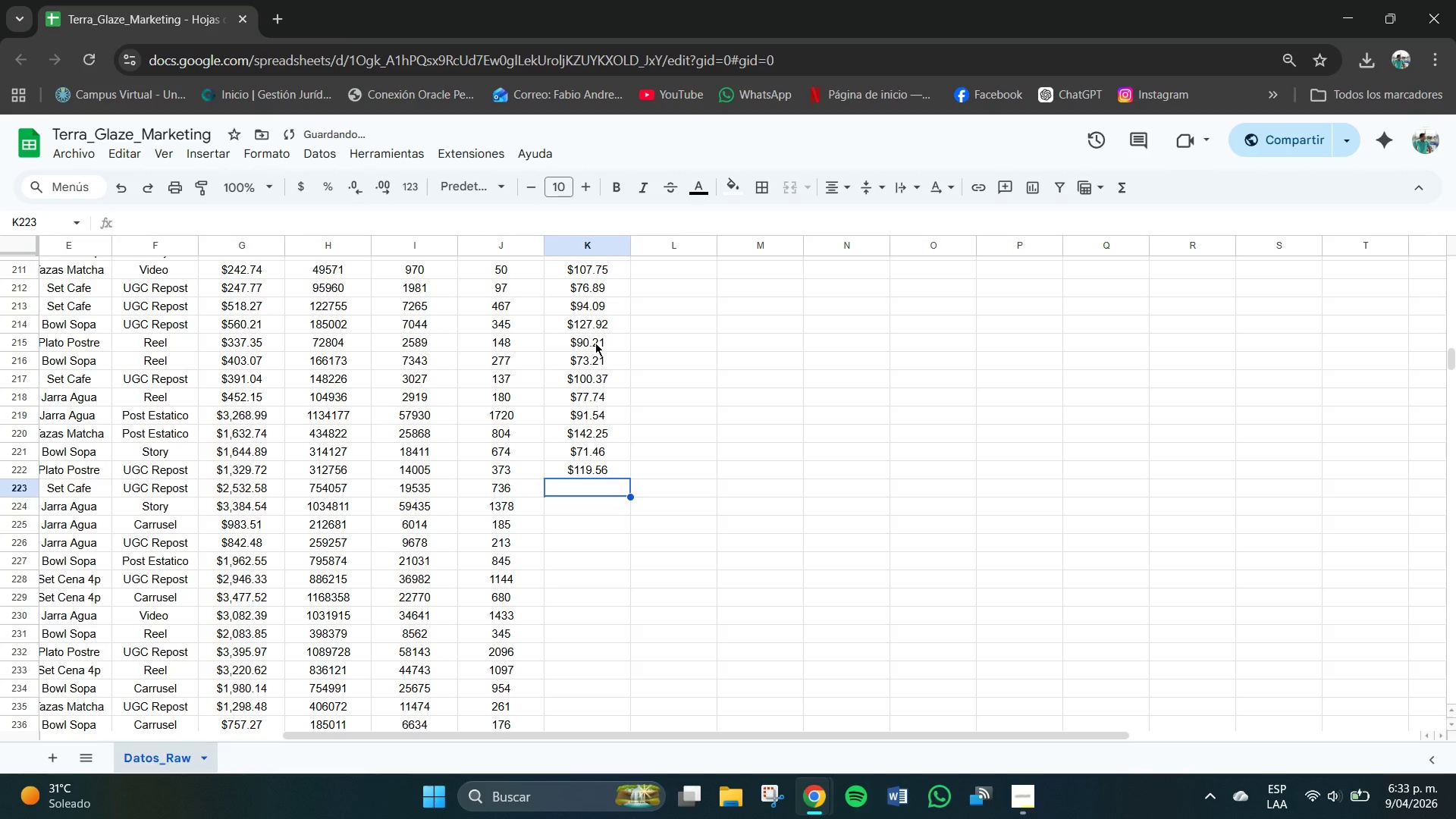 
key(Numpad8)
 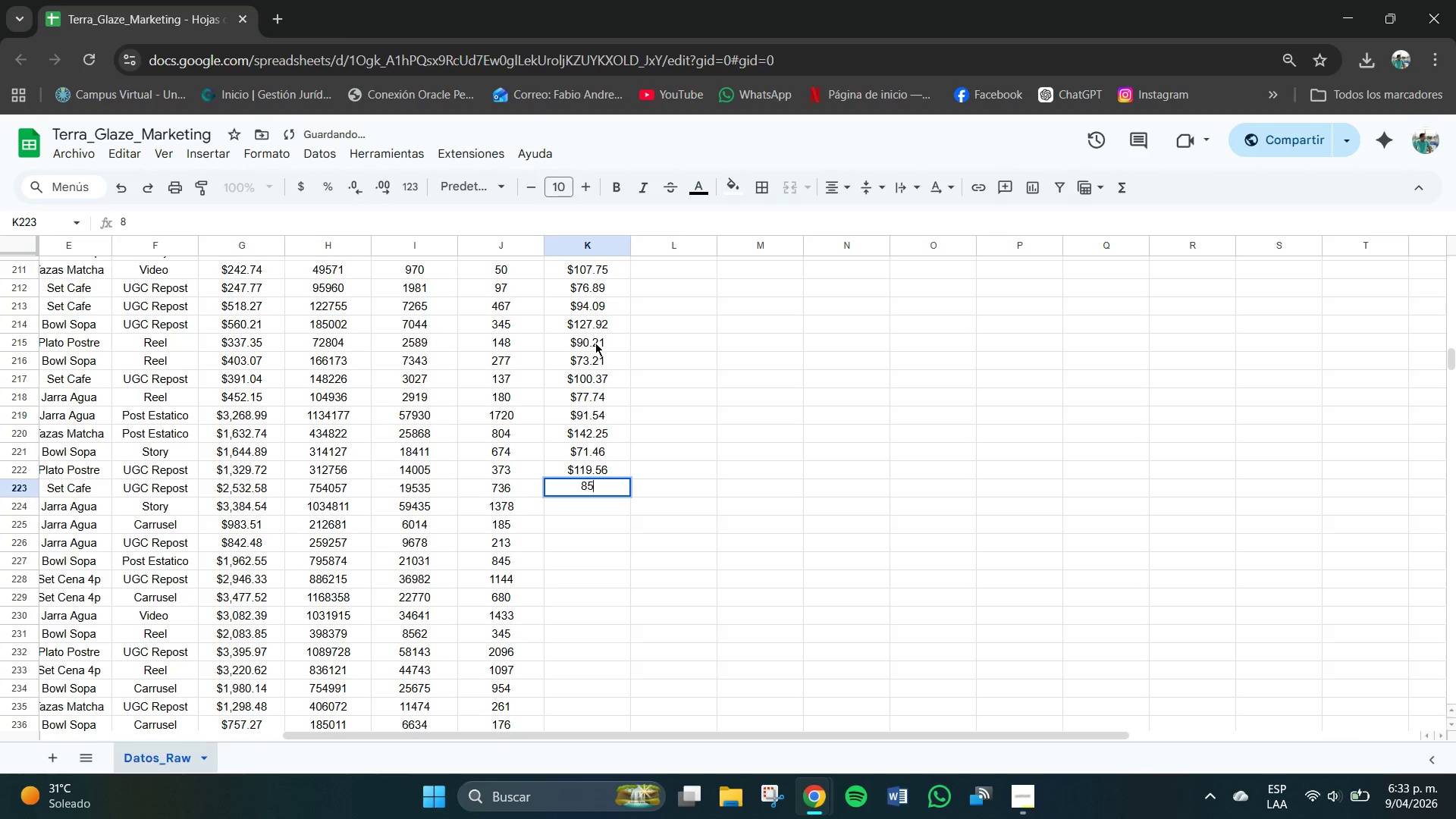 
key(Numpad5)
 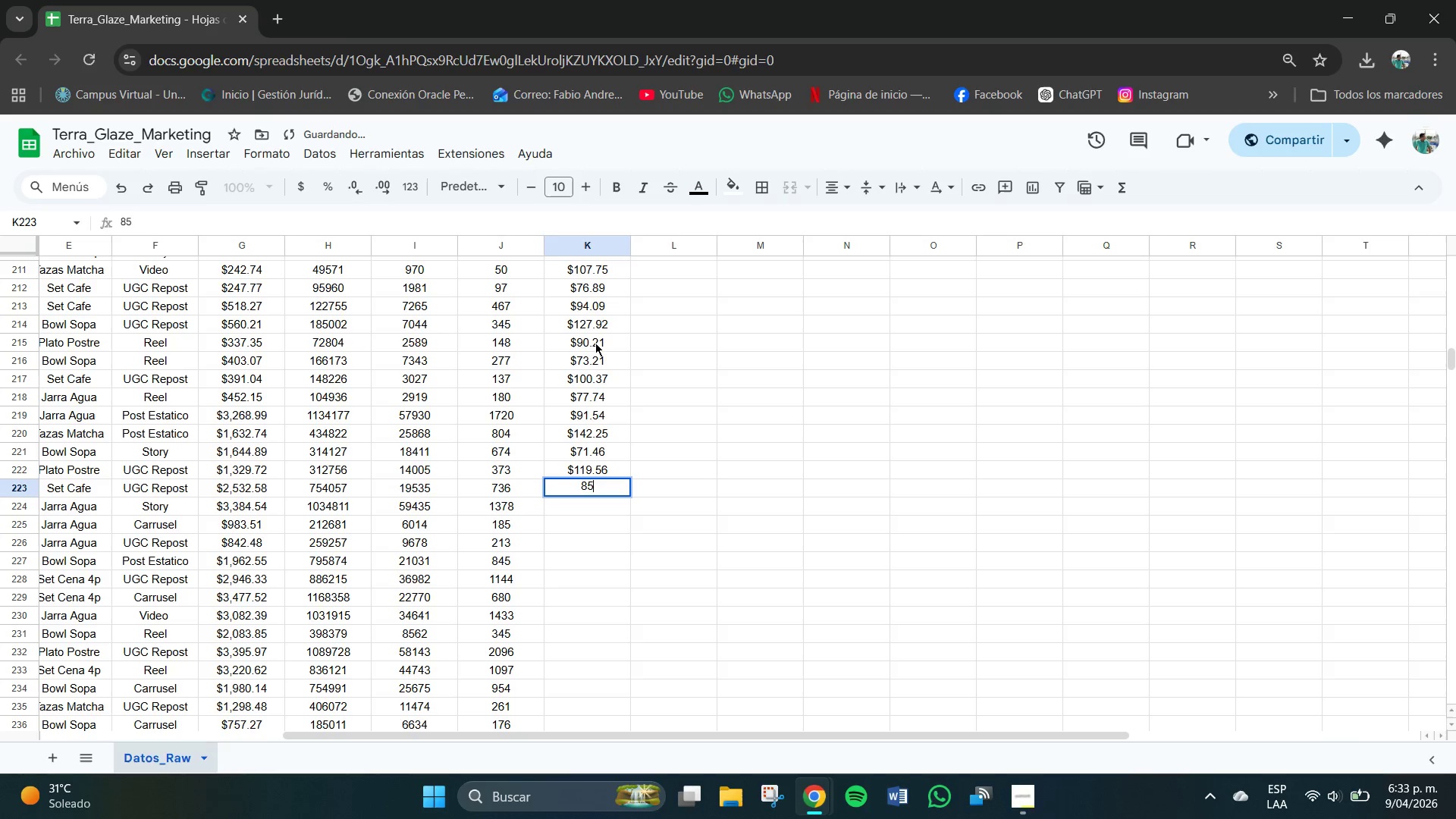 
key(NumpadDecimal)
 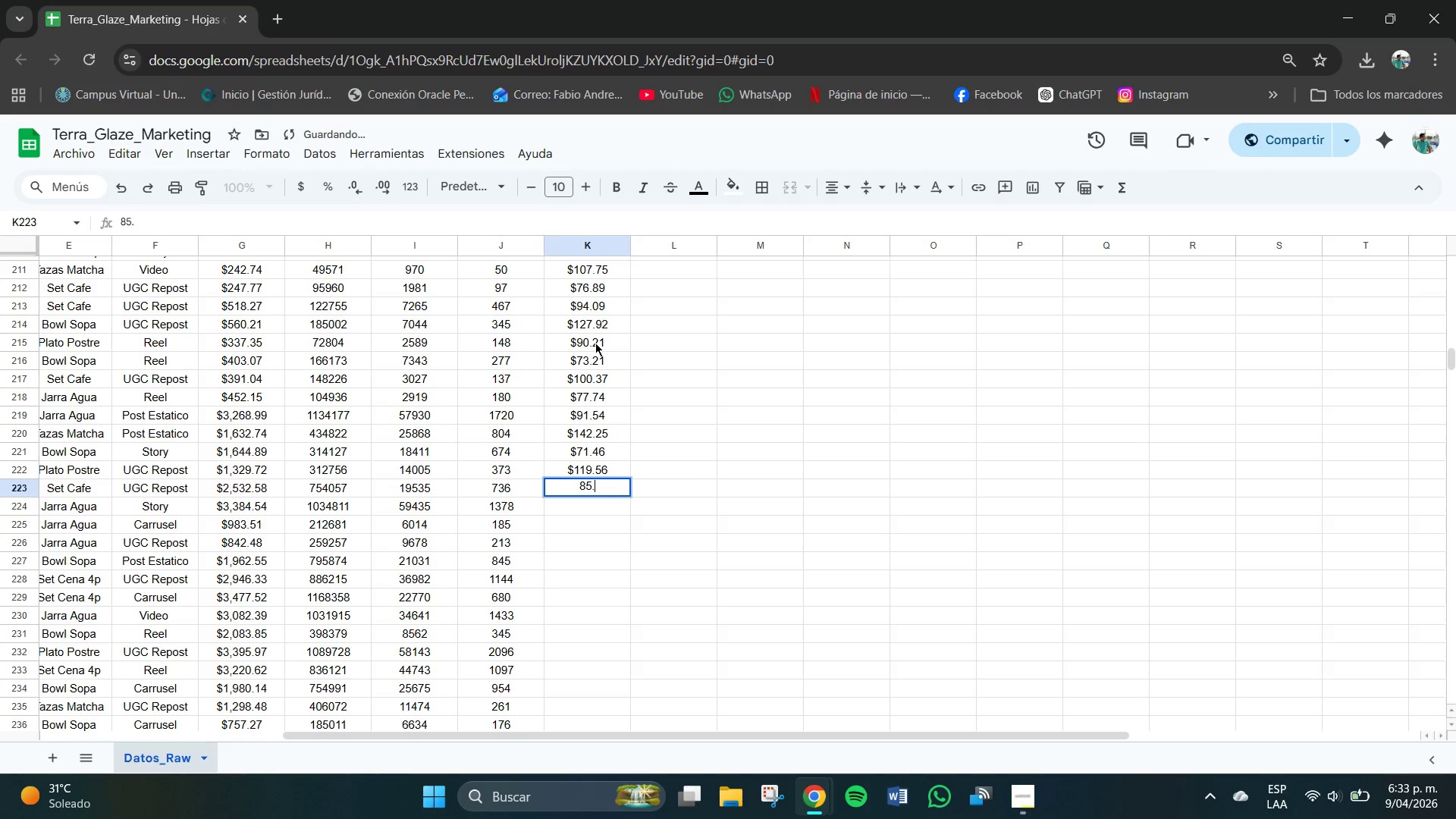 
key(Numpad2)
 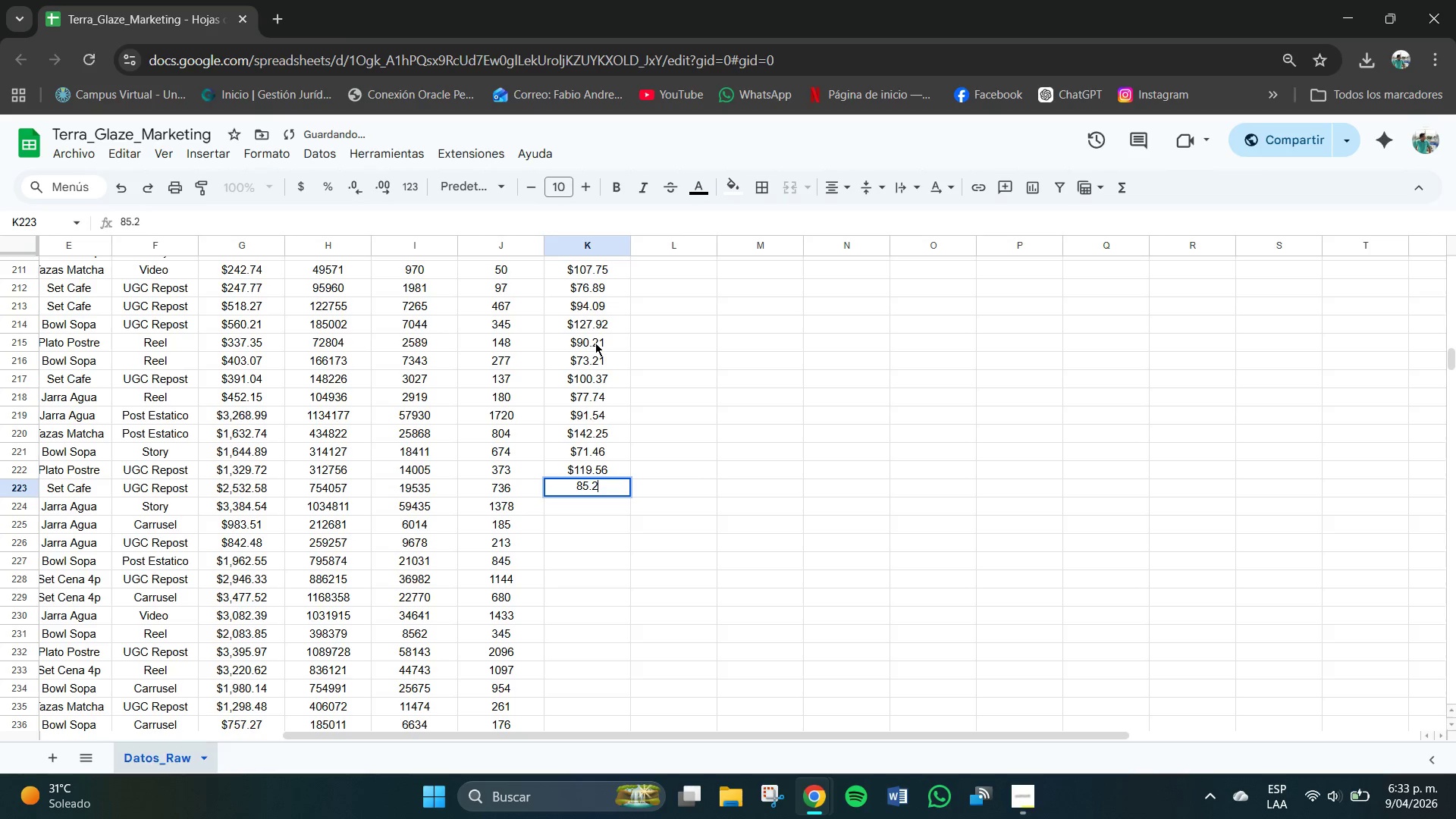 
key(Numpad3)
 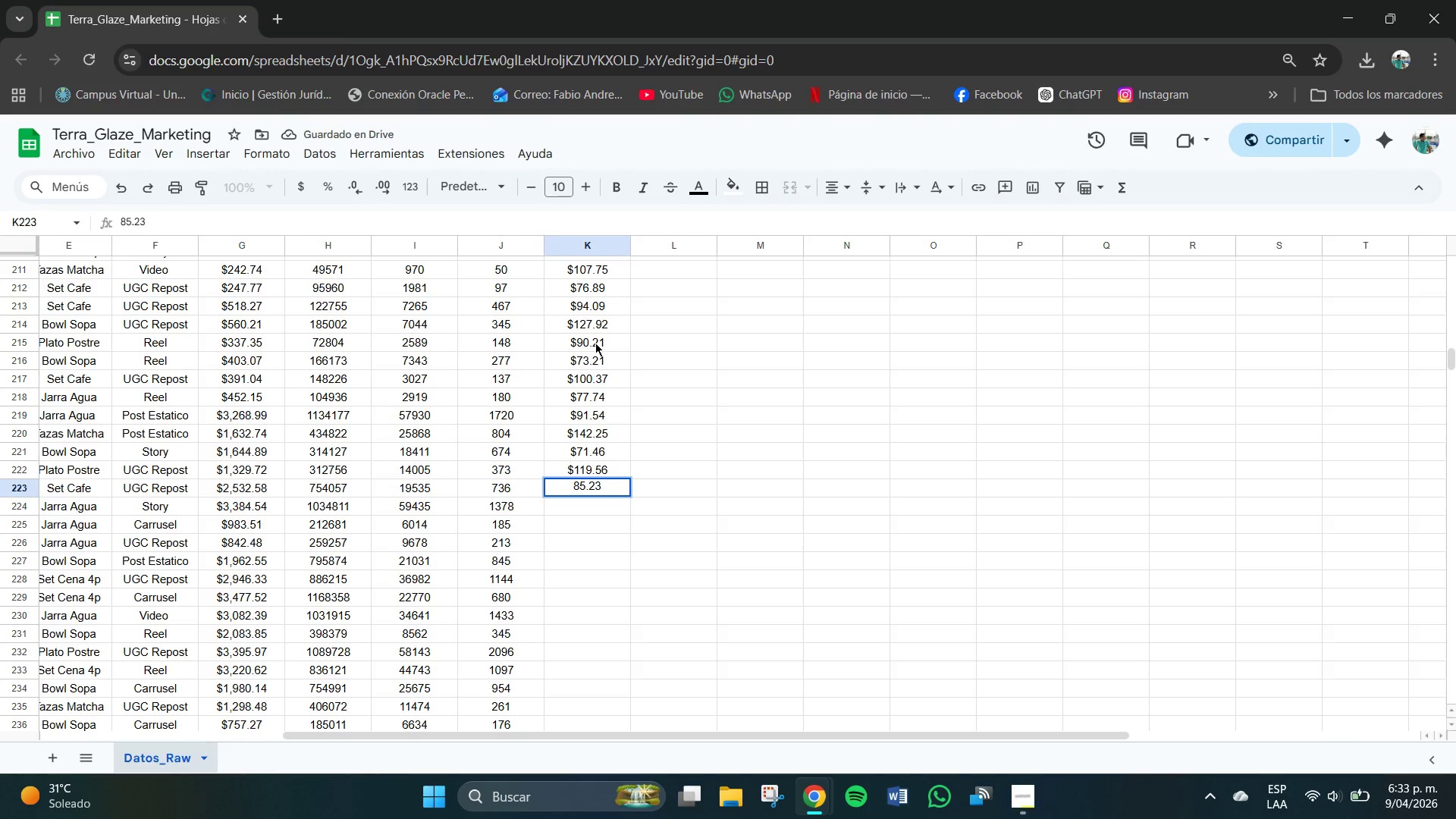 
key(NumpadEnter)
 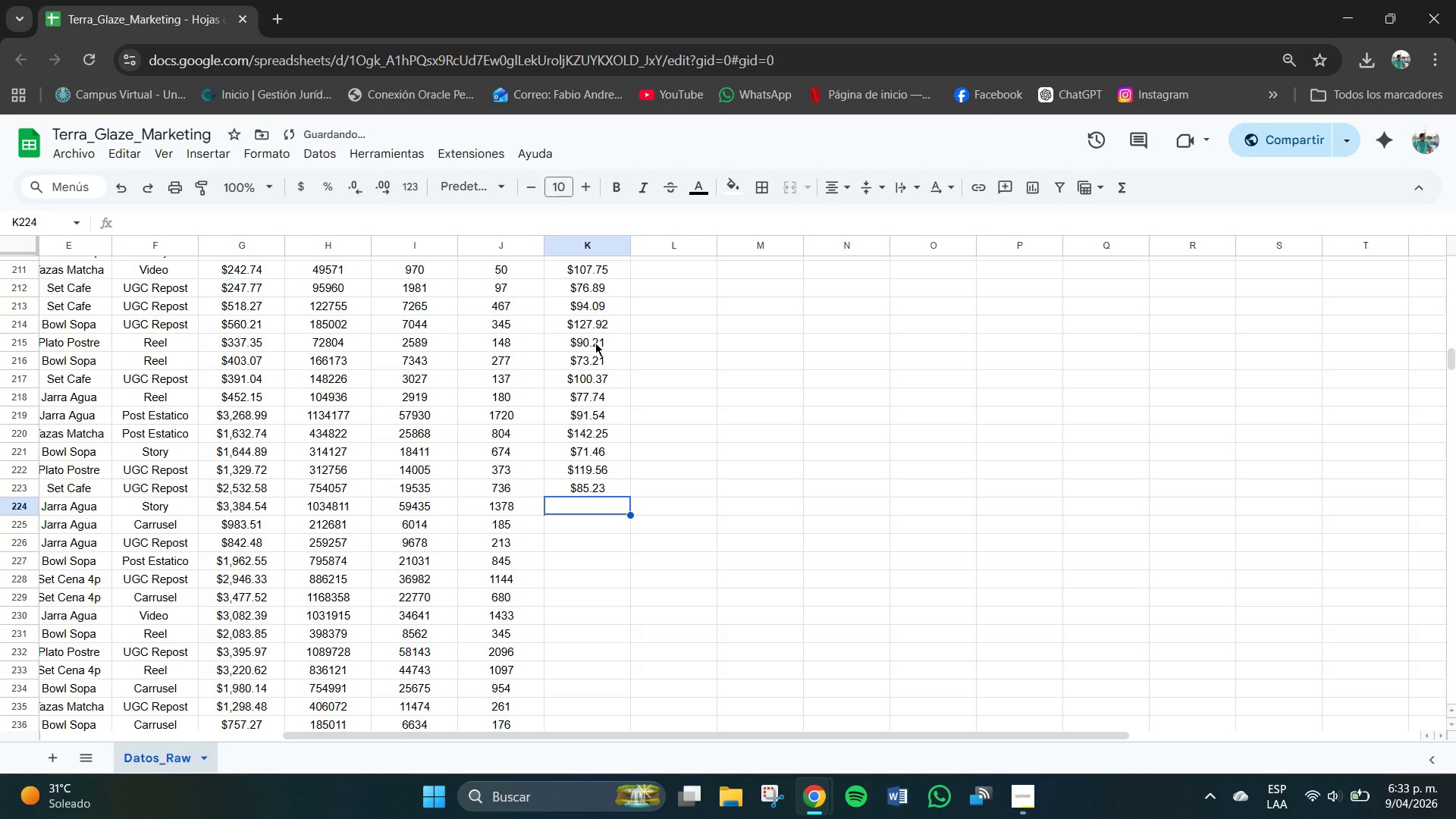 
key(Numpad1)
 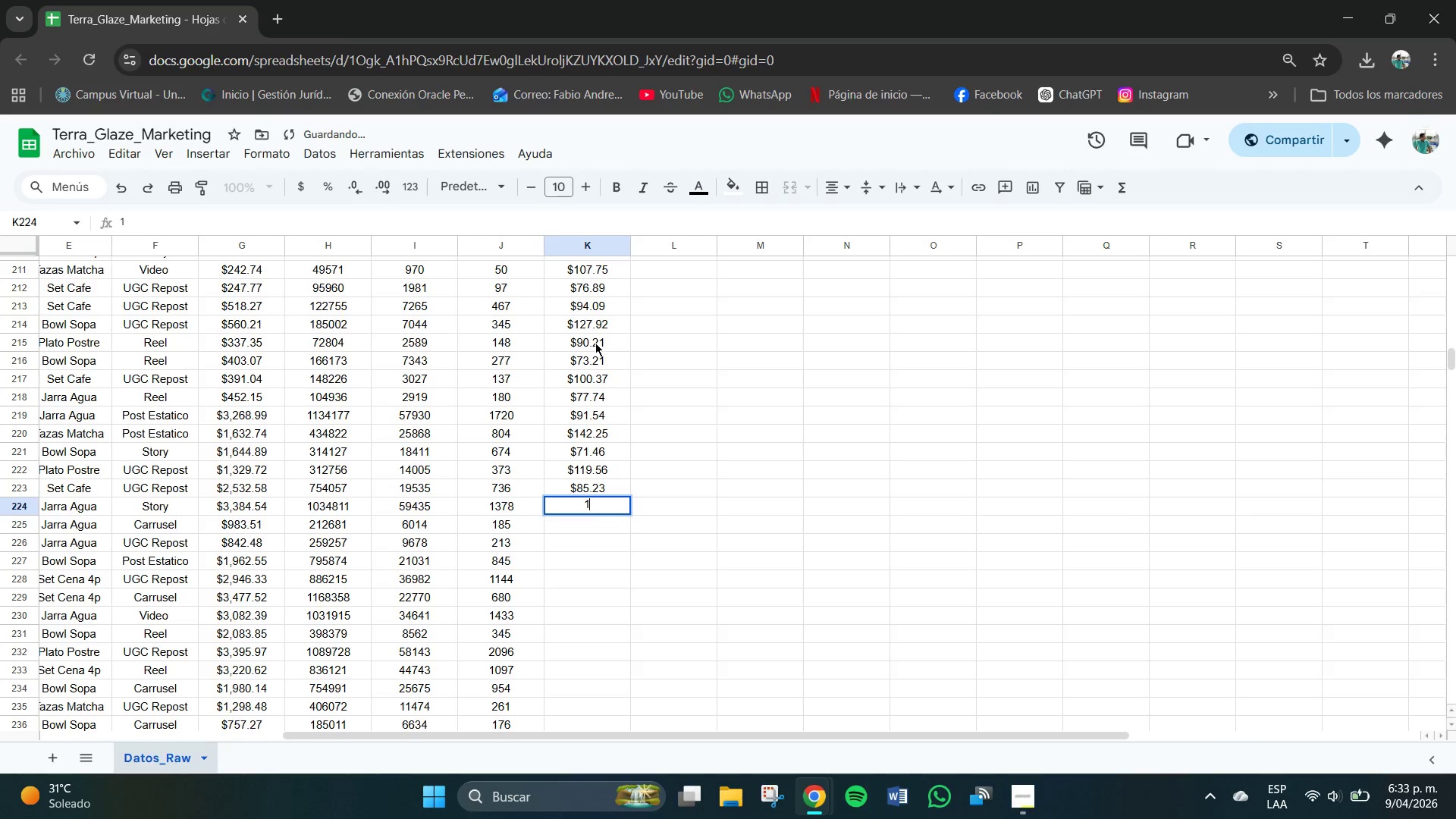 
key(Numpad4)
 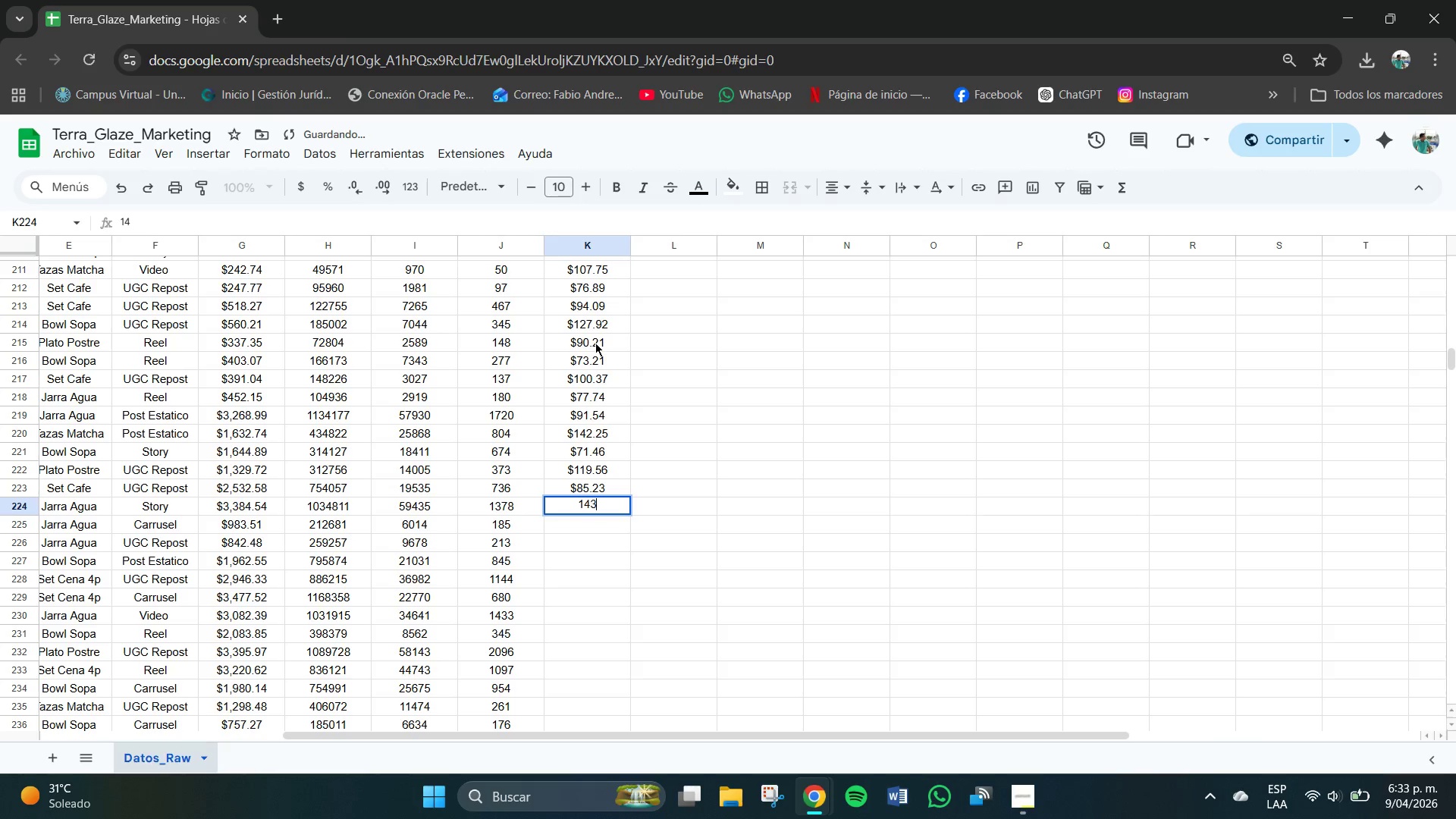 
key(Numpad3)
 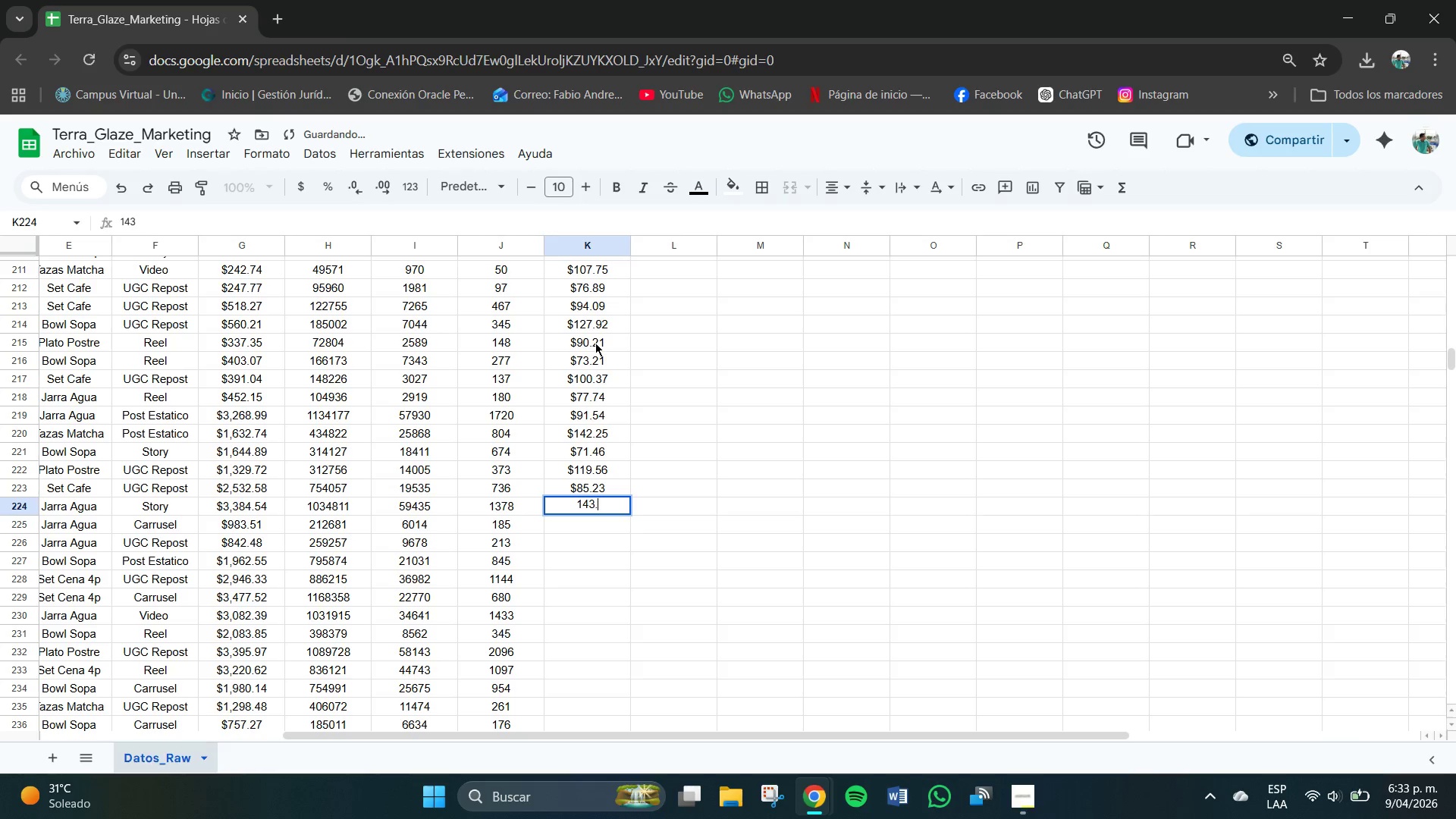 
key(NumpadDecimal)
 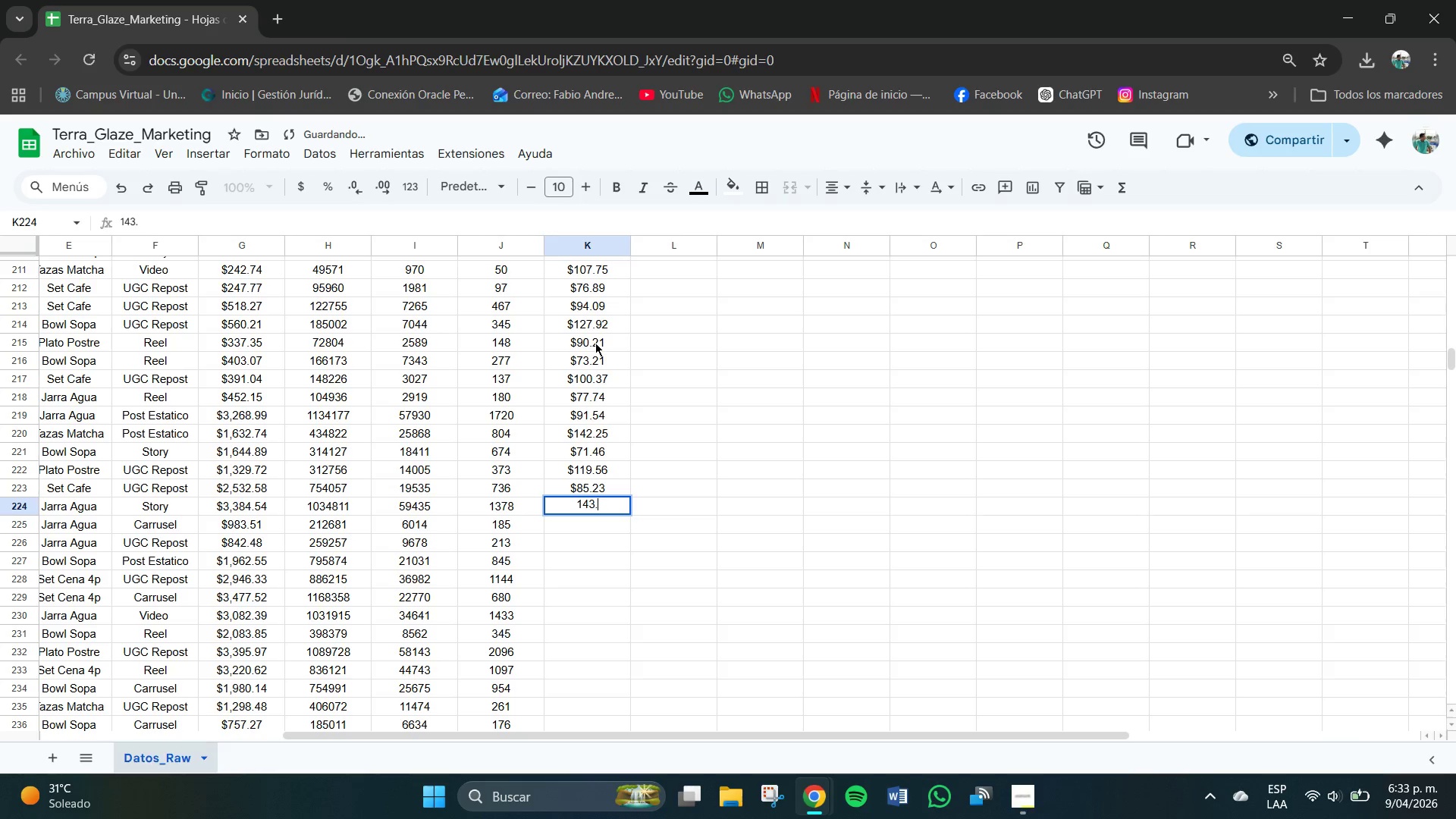 
key(Numpad6)
 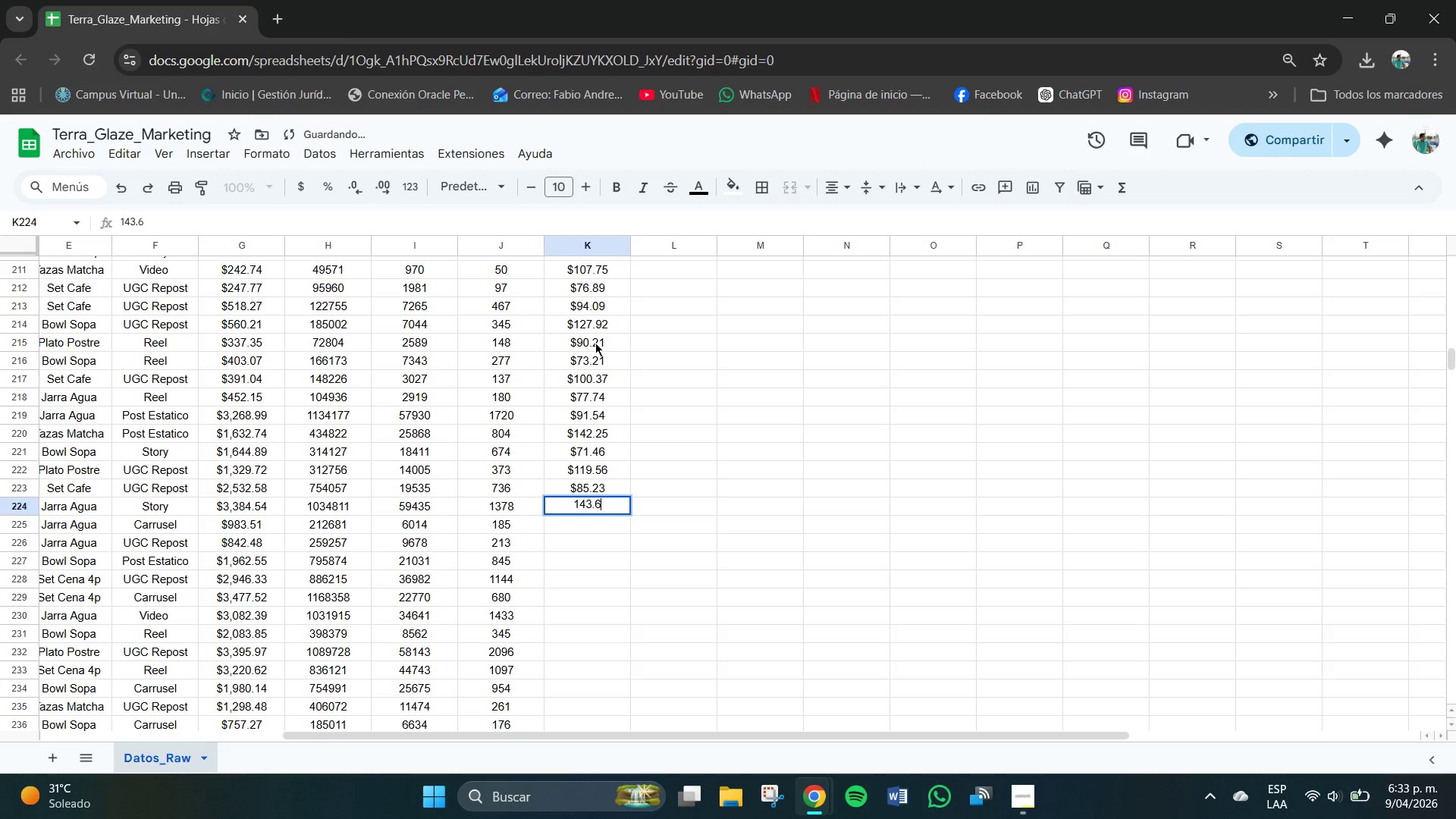 
key(Numpad2)
 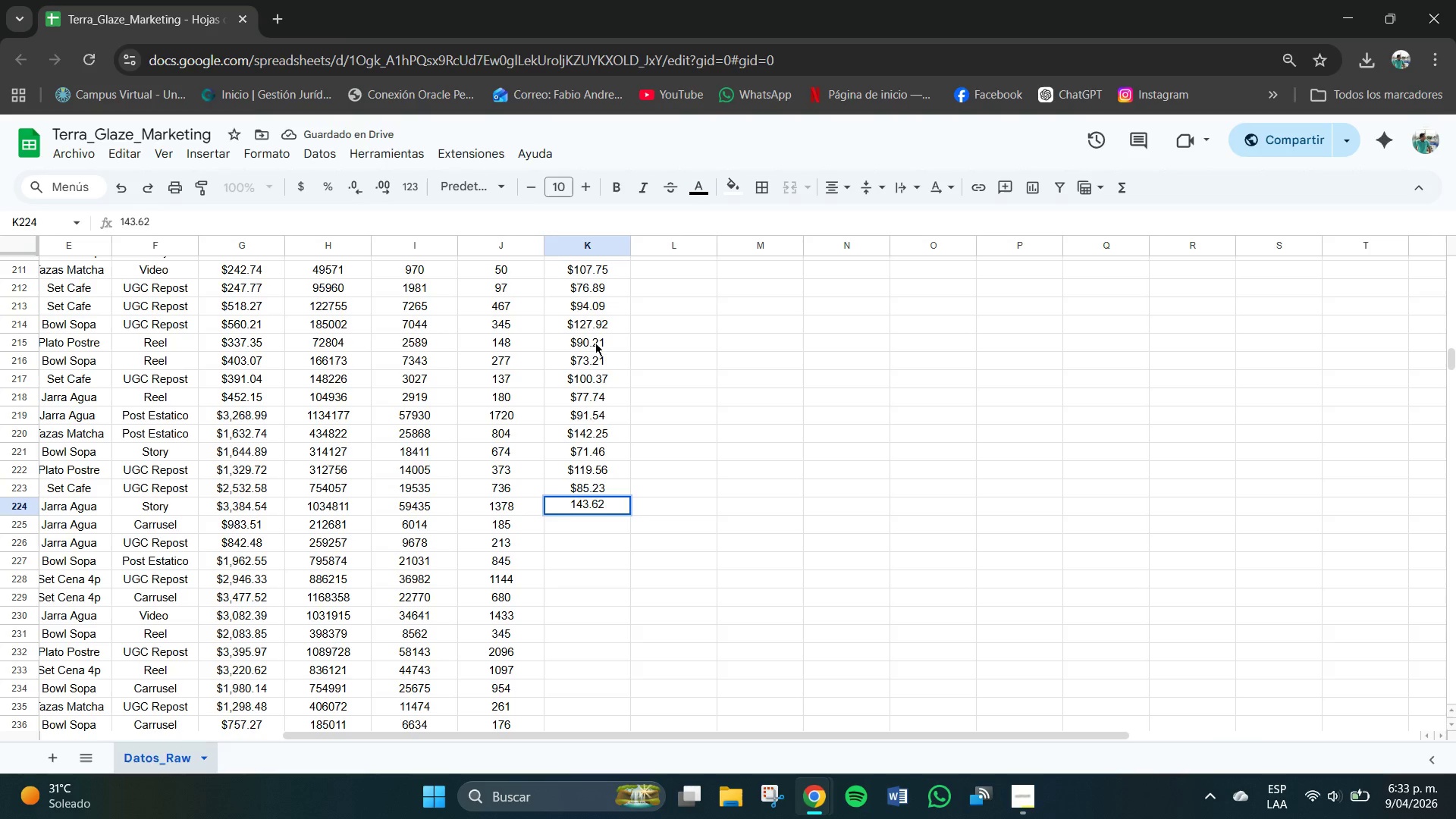 
key(NumpadEnter)
 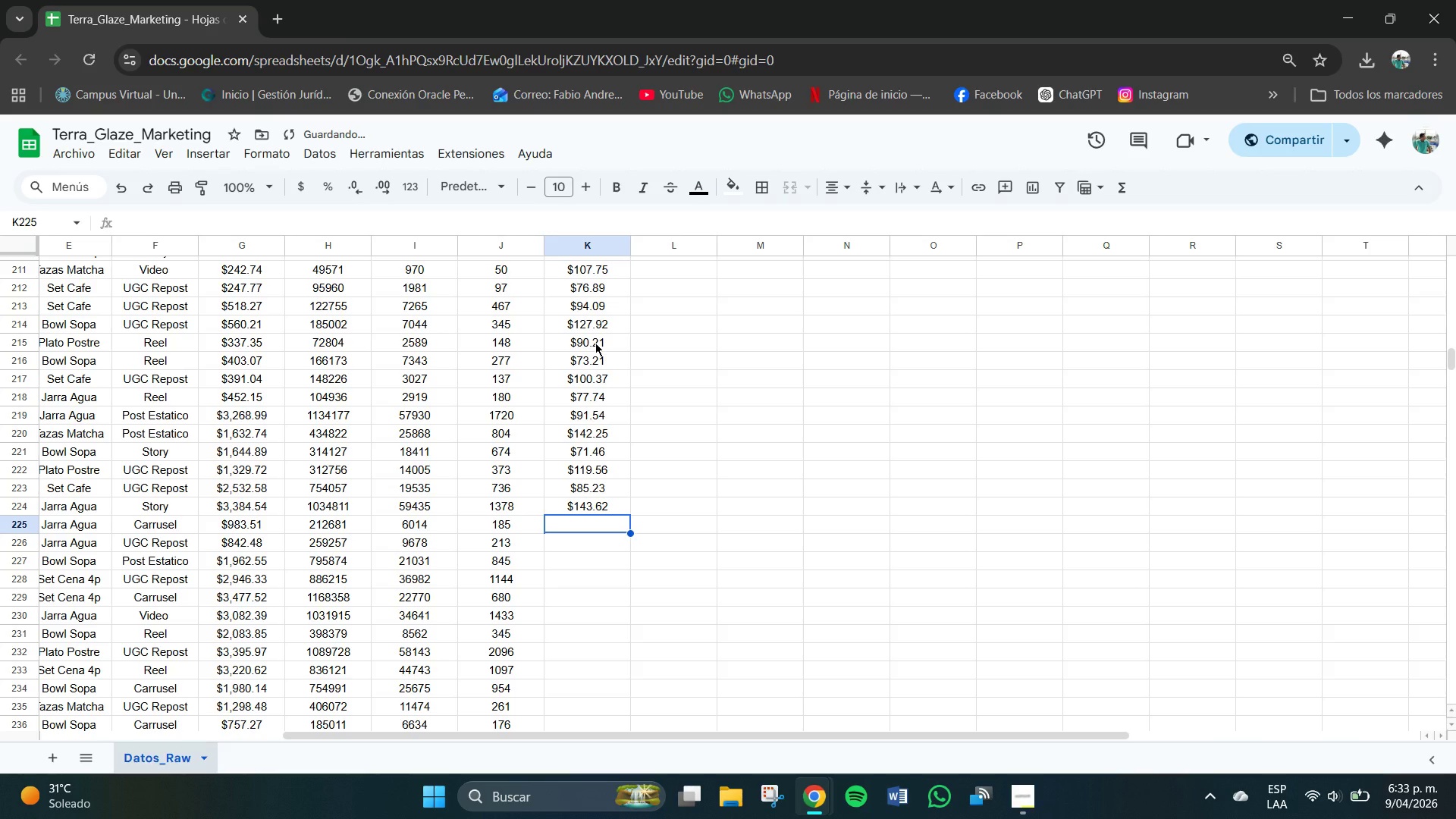 
key(Numpad7)
 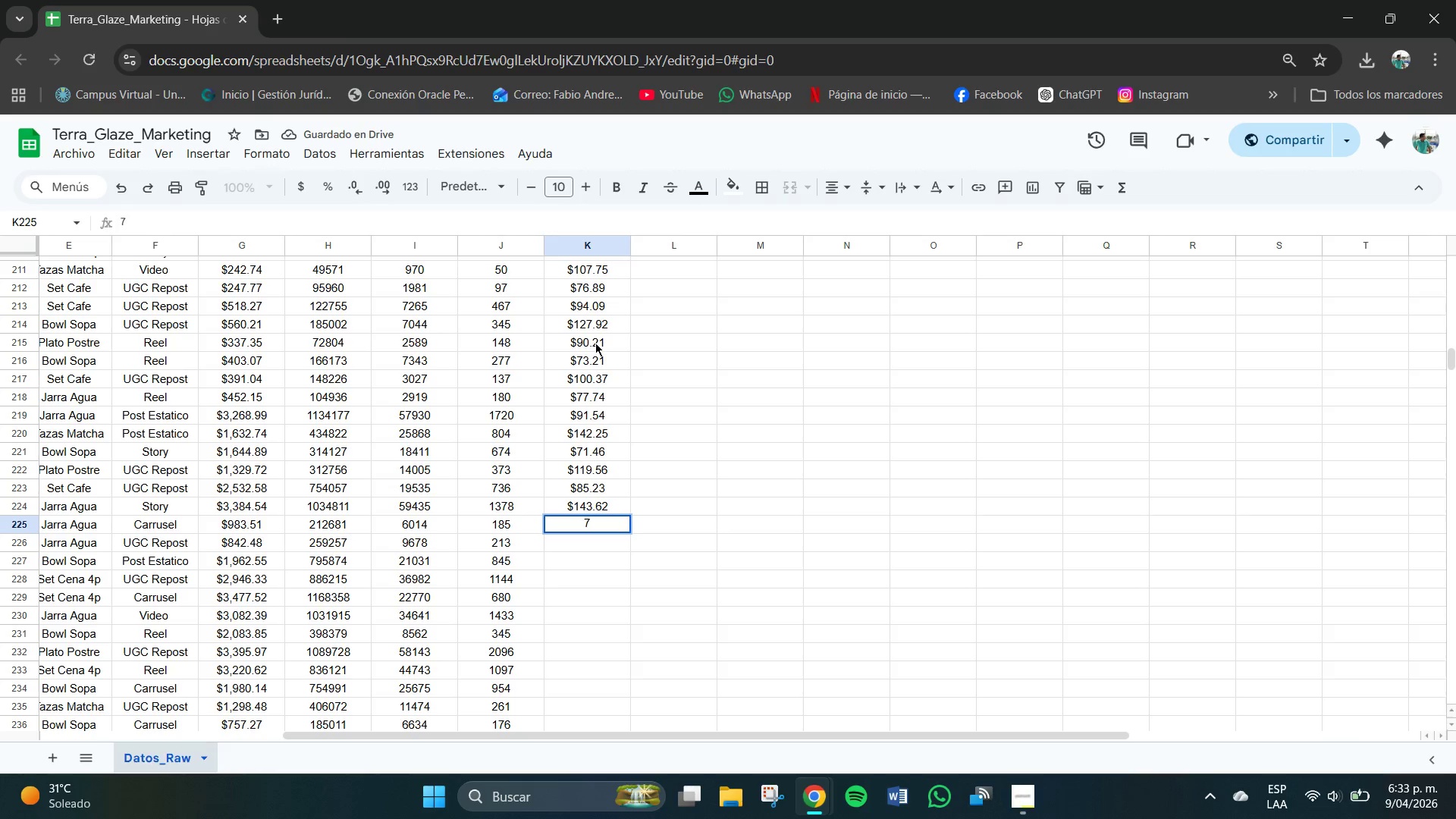 
key(NumpadDecimal)
 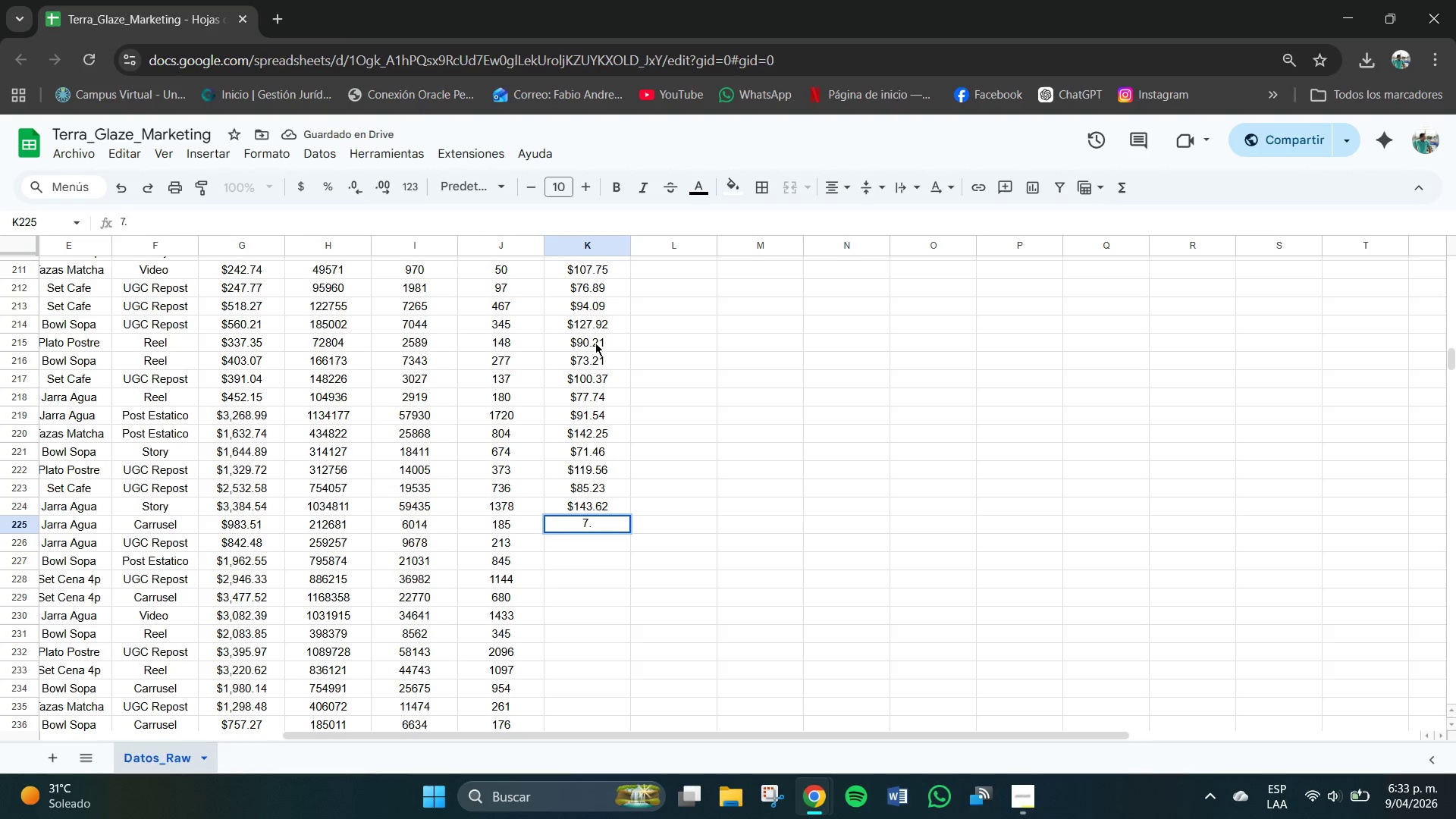 
key(Backspace)
 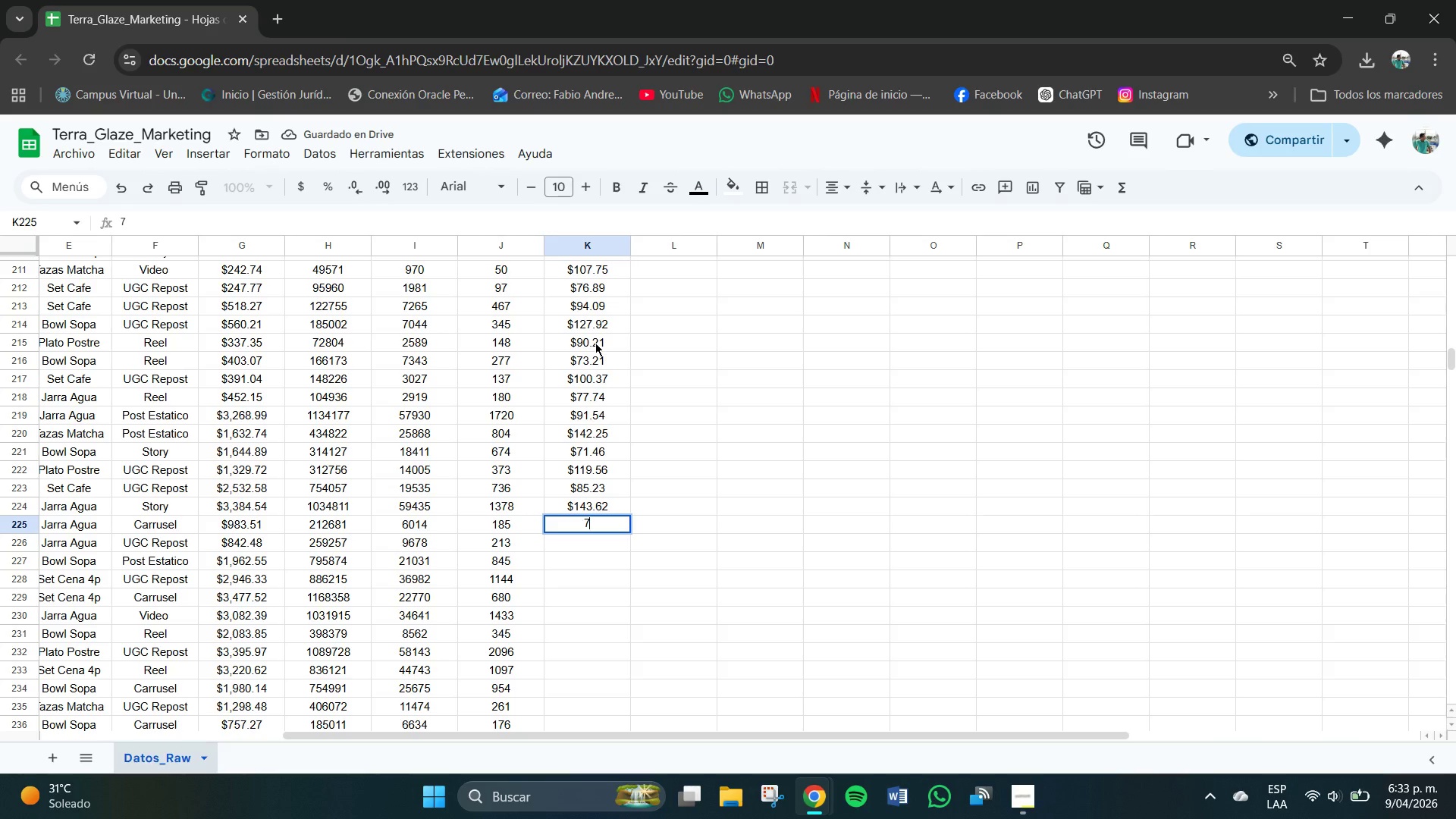 
key(Numpad5)
 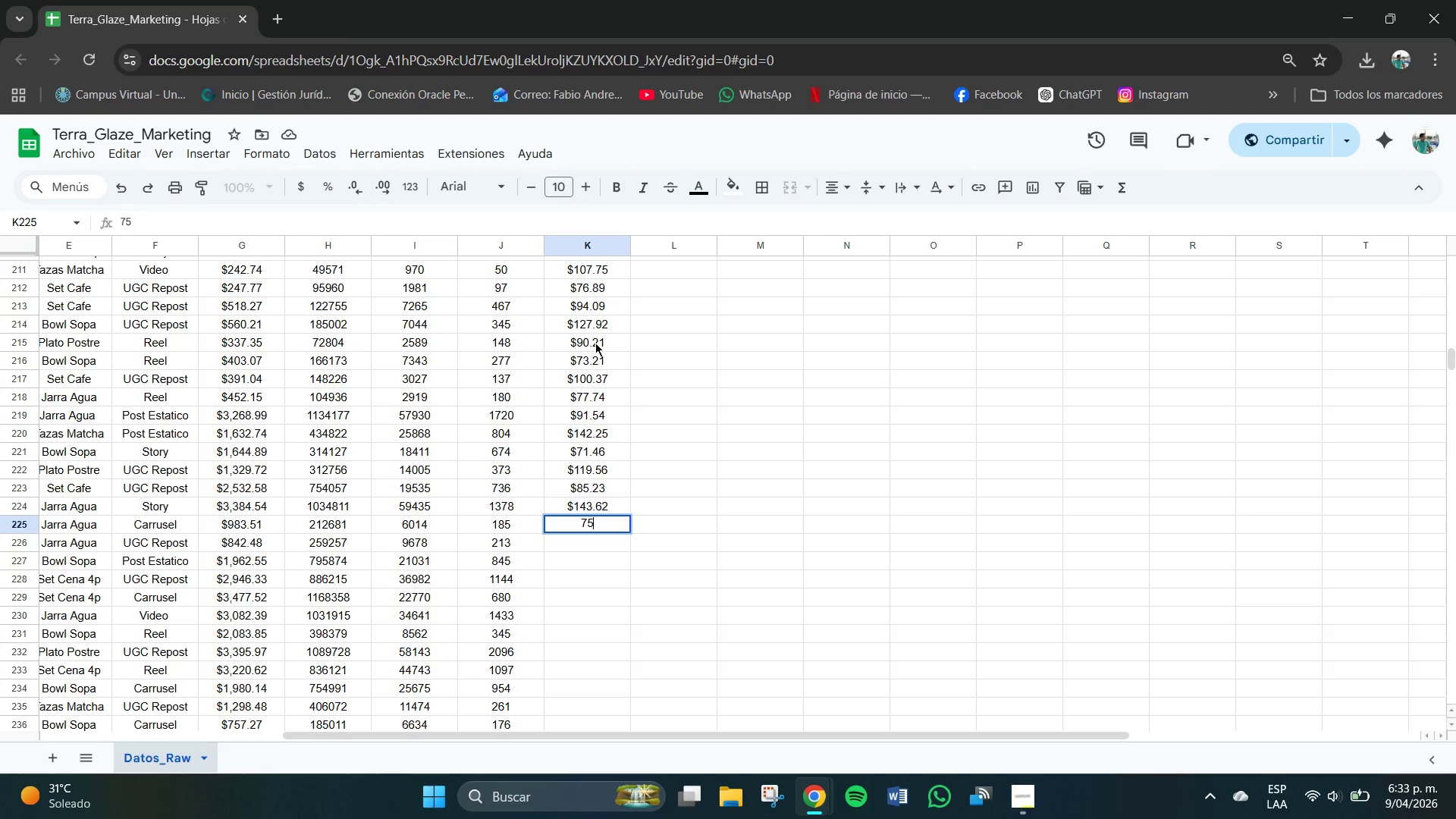 
key(NumpadDecimal)
 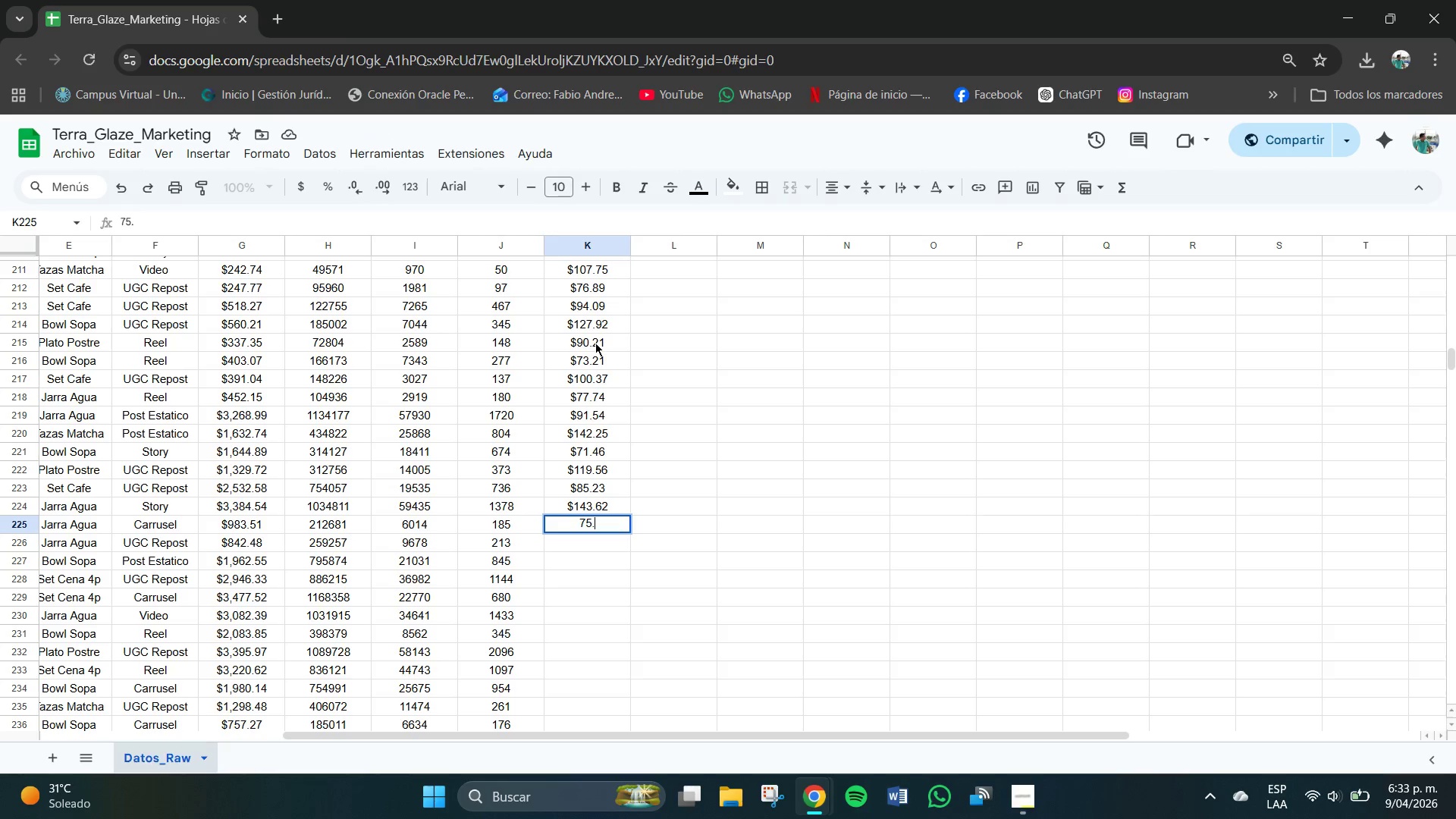 
key(Numpad4)
 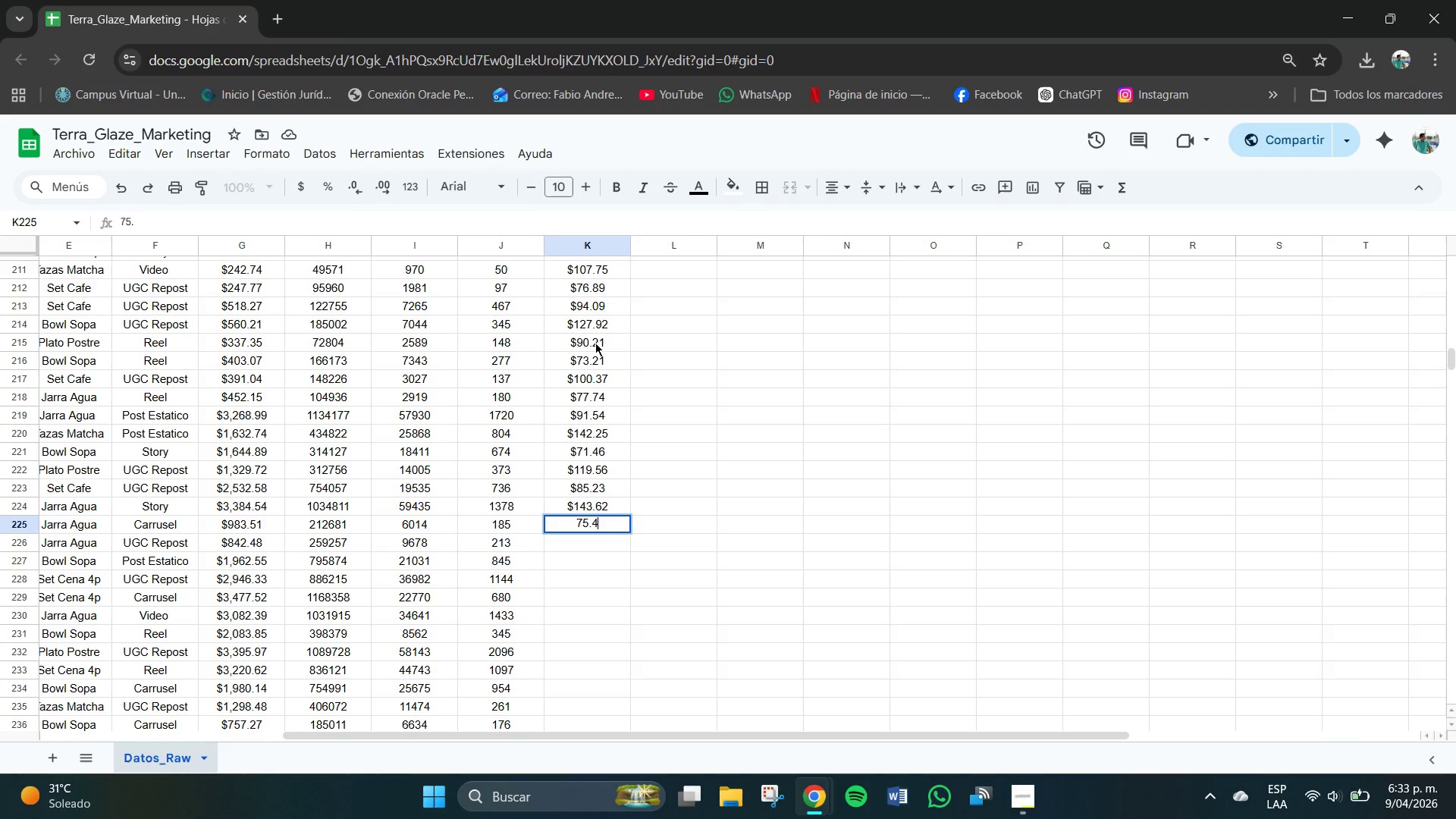 
key(Numpad4)
 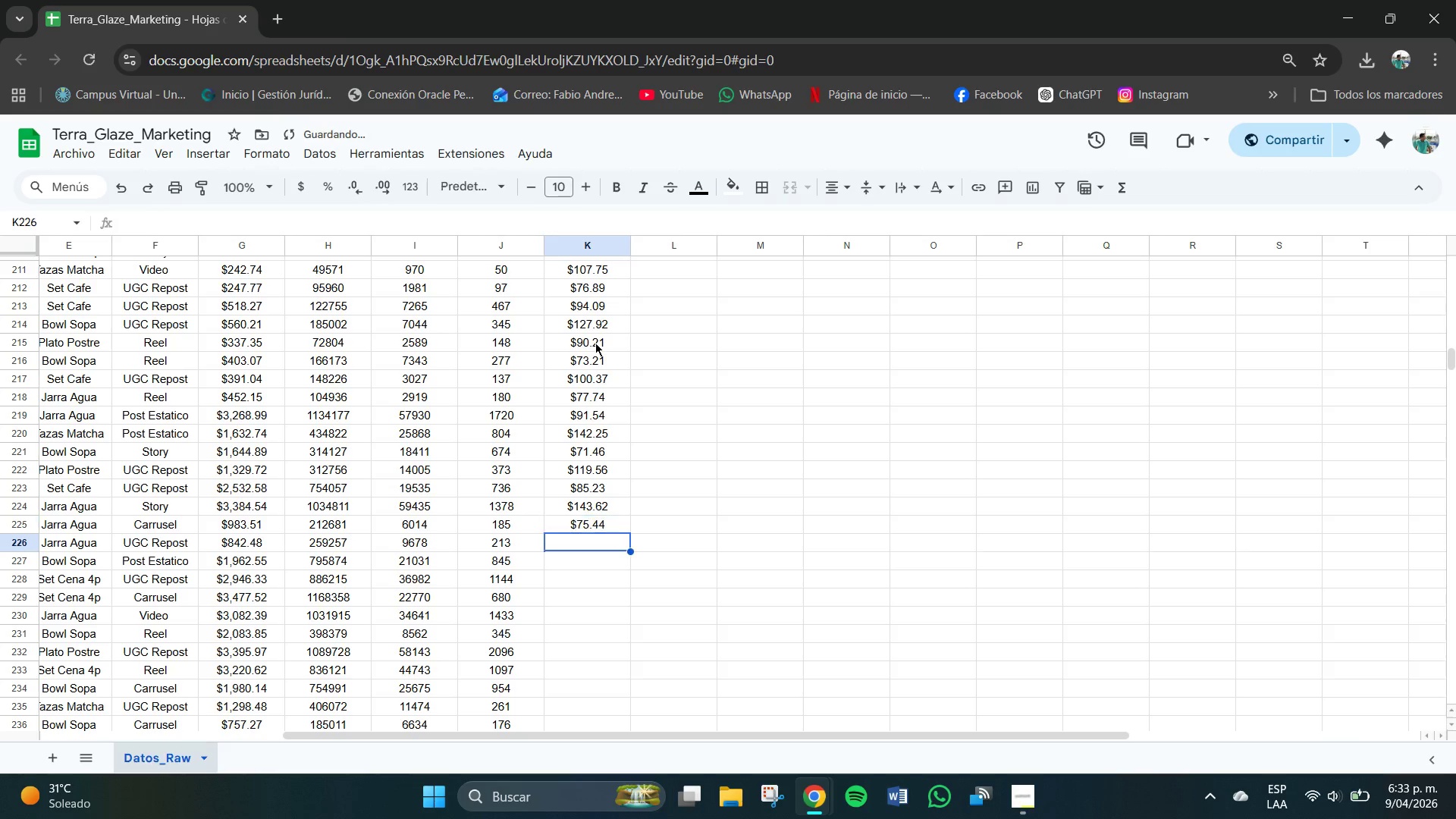 
key(NumpadEnter)
 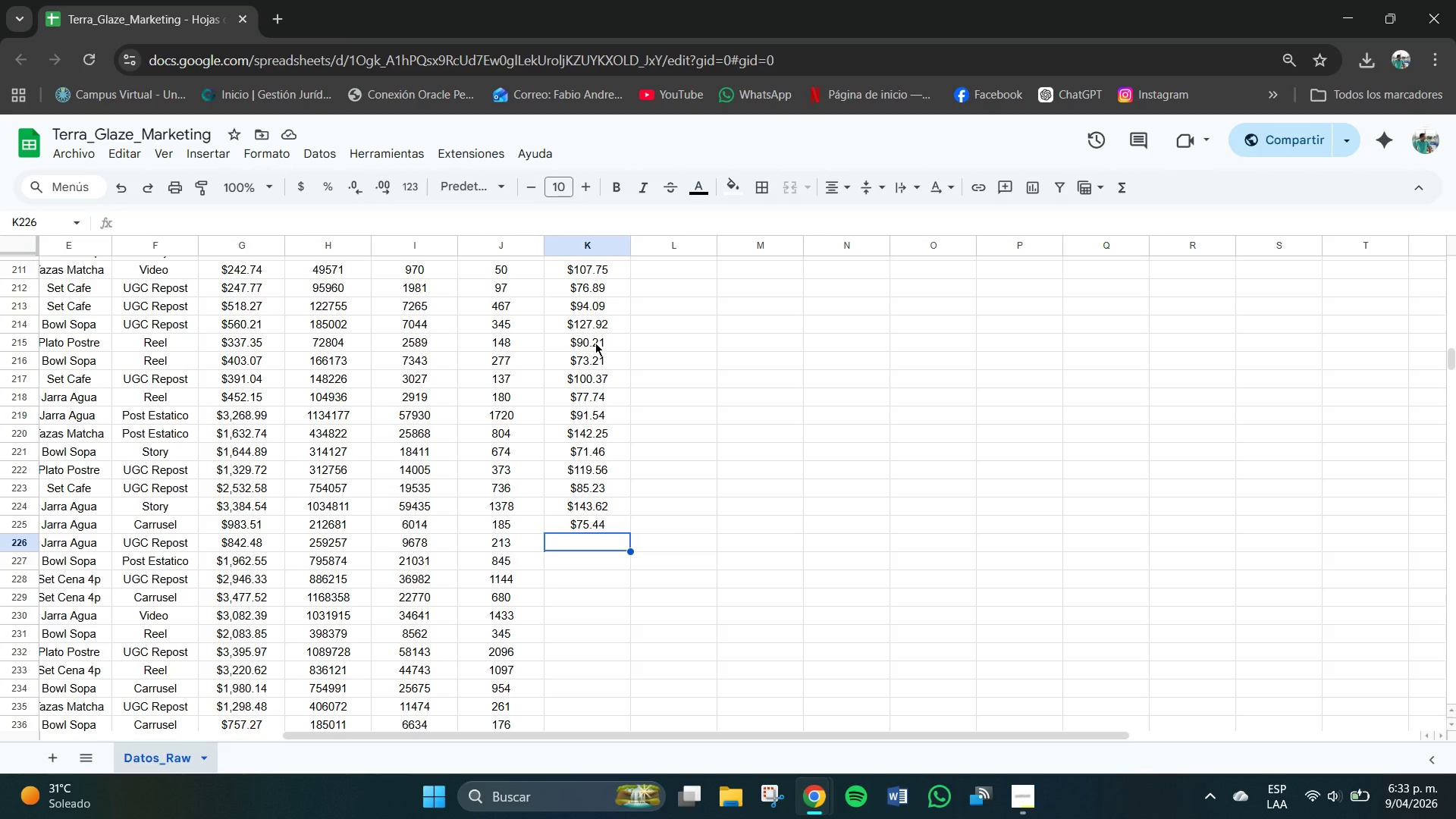 
wait(18.25)
 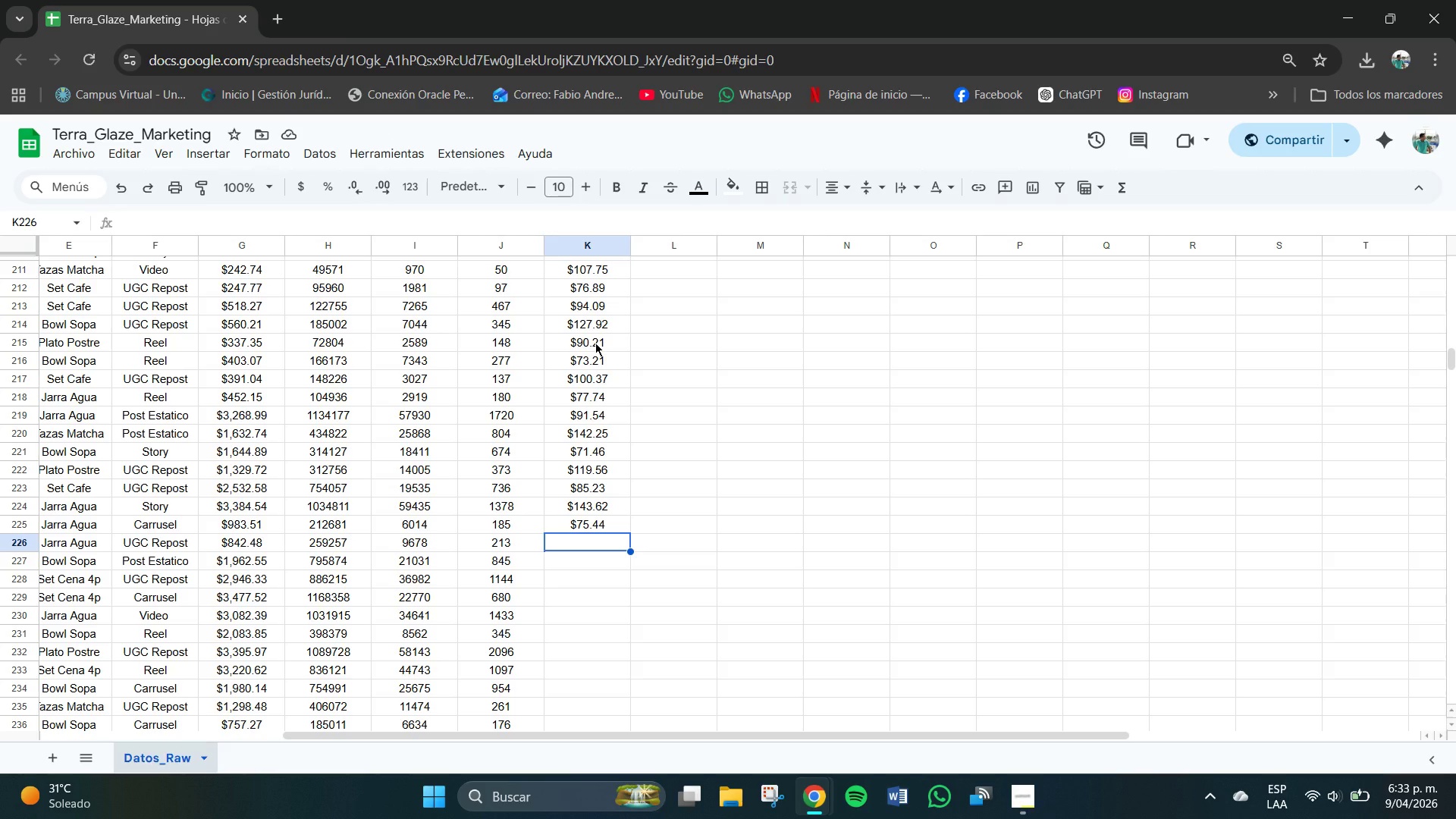 
key(Numpad1)
 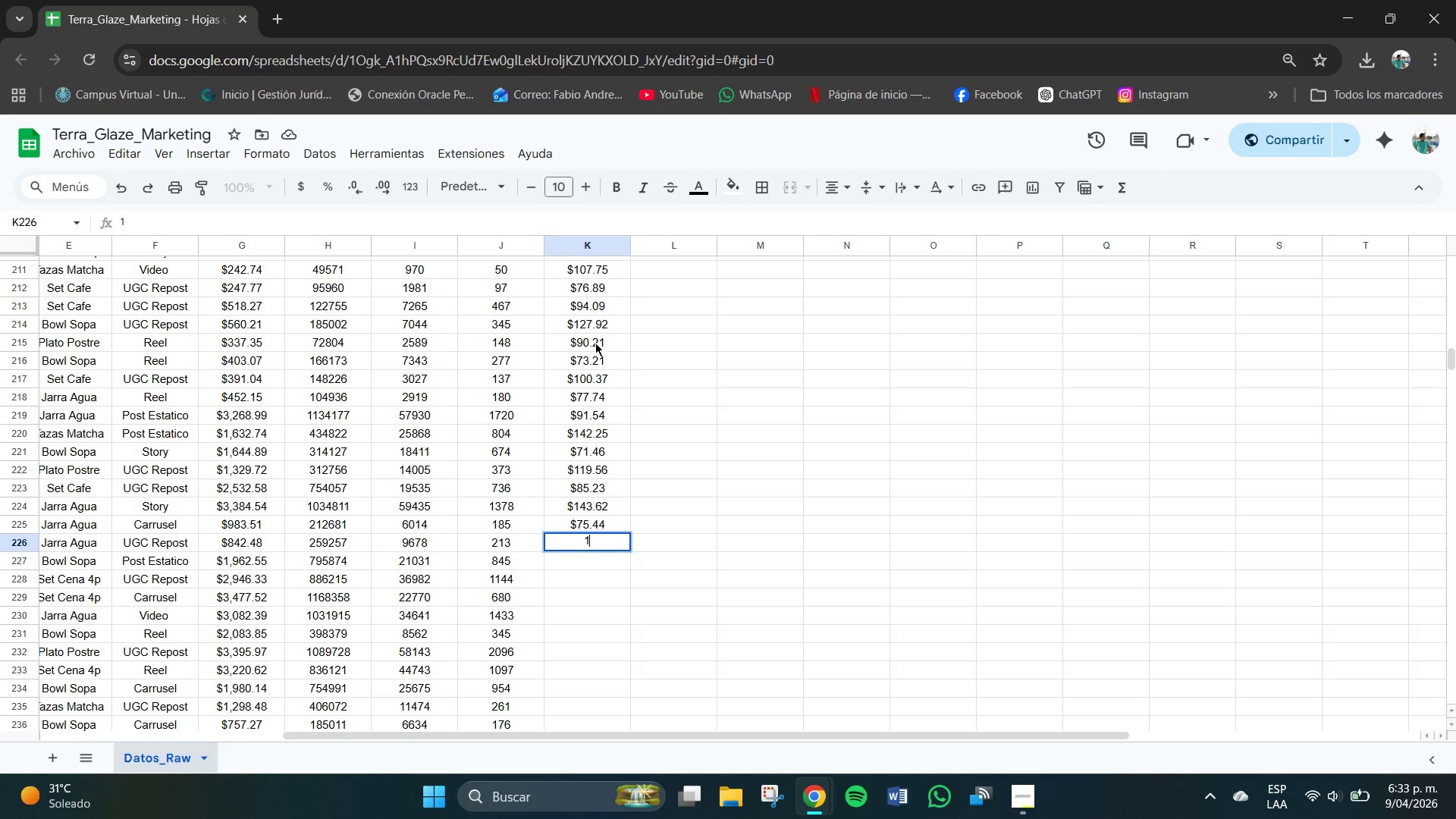 
key(Numpad3)
 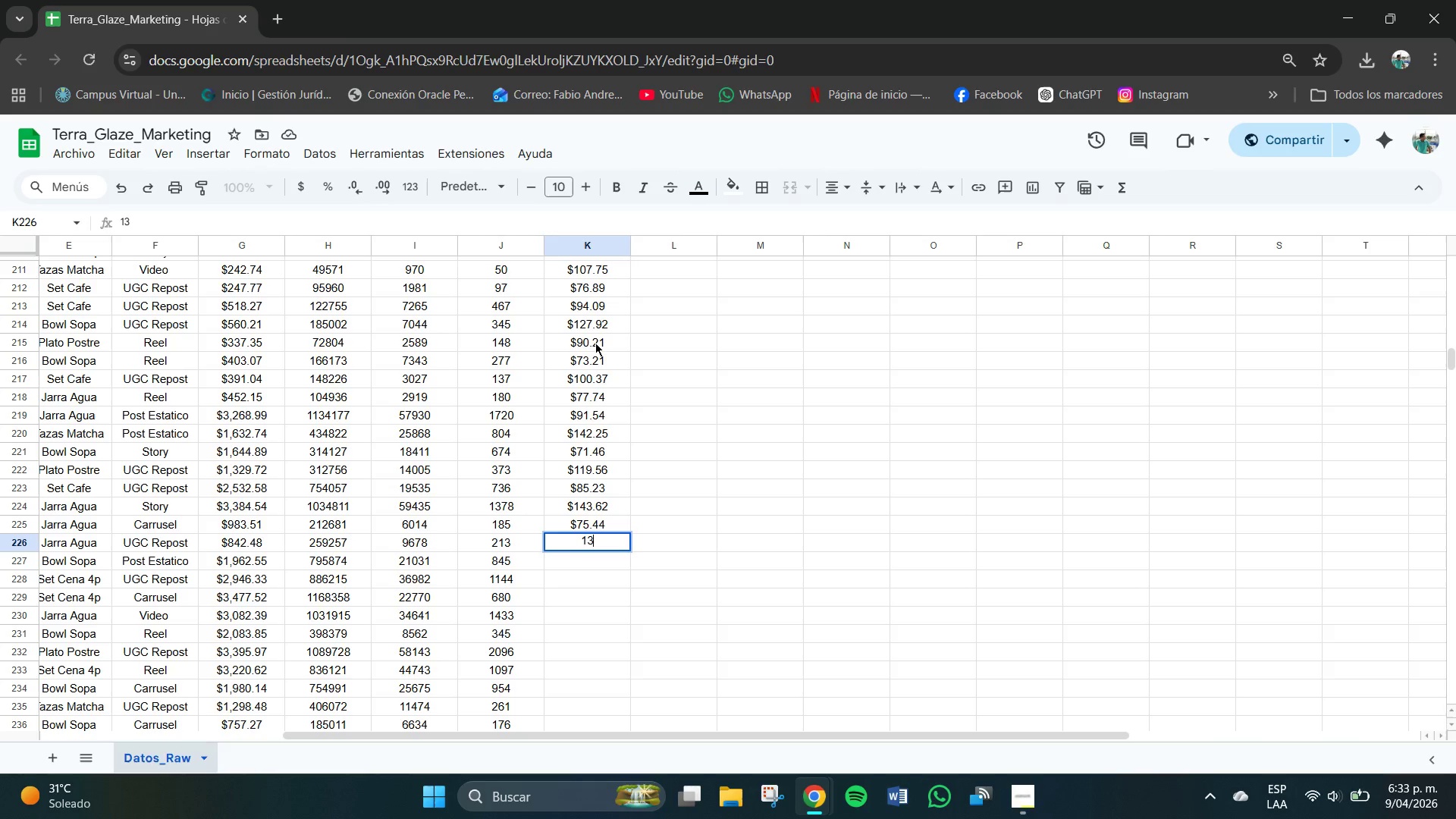 
key(Numpad5)
 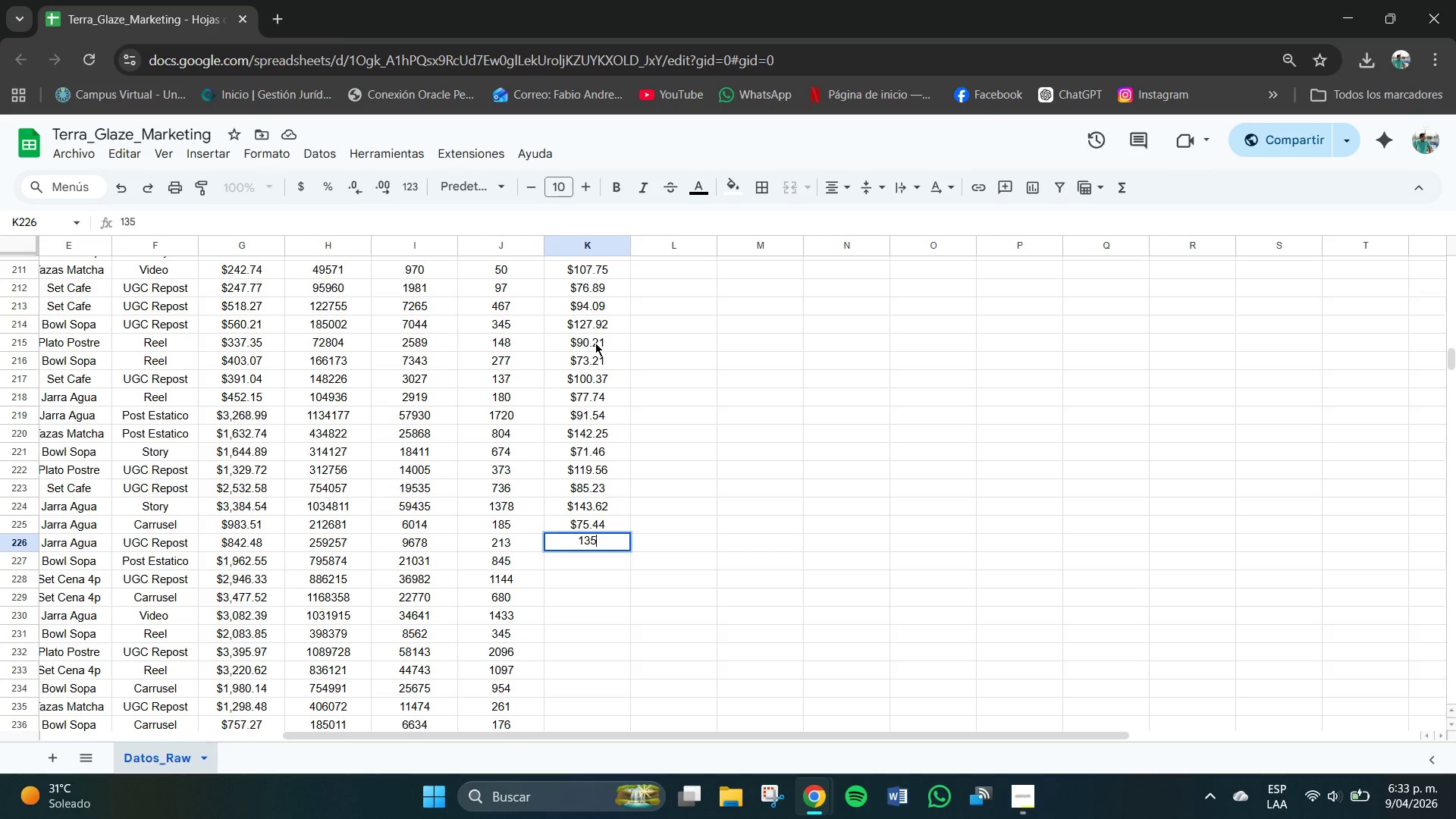 
key(NumpadDecimal)
 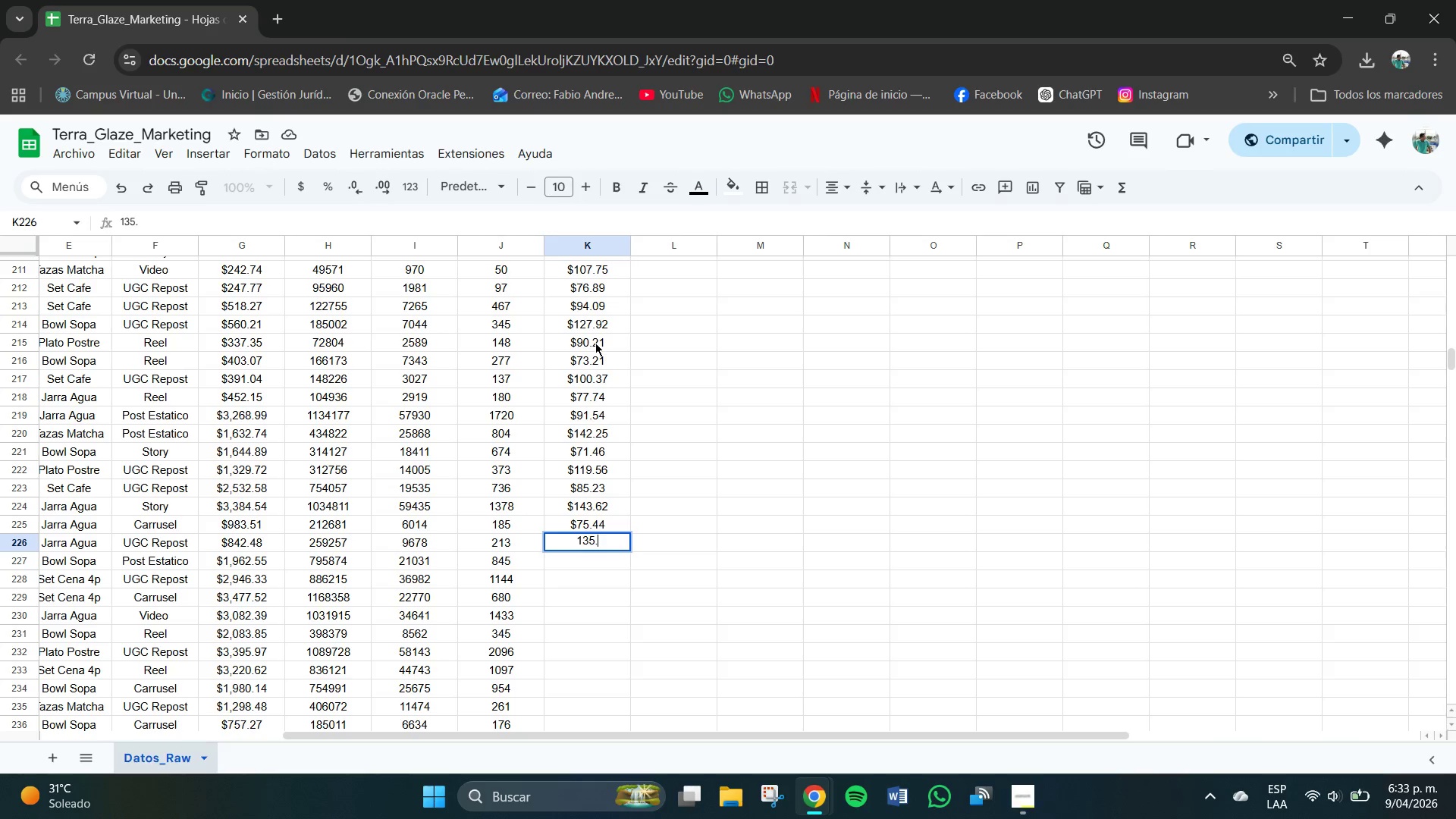 
key(Numpad0)
 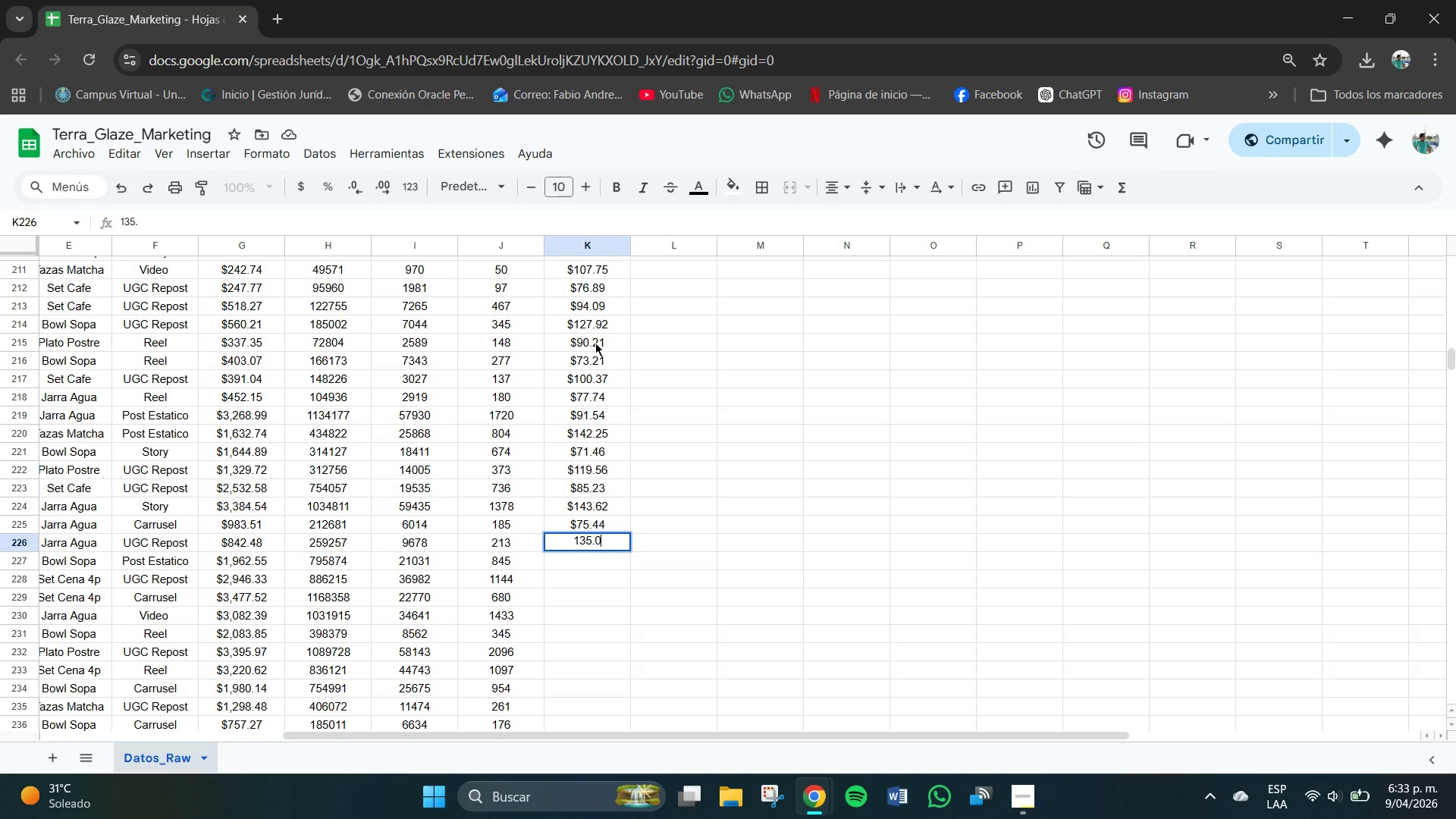 
key(Numpad0)
 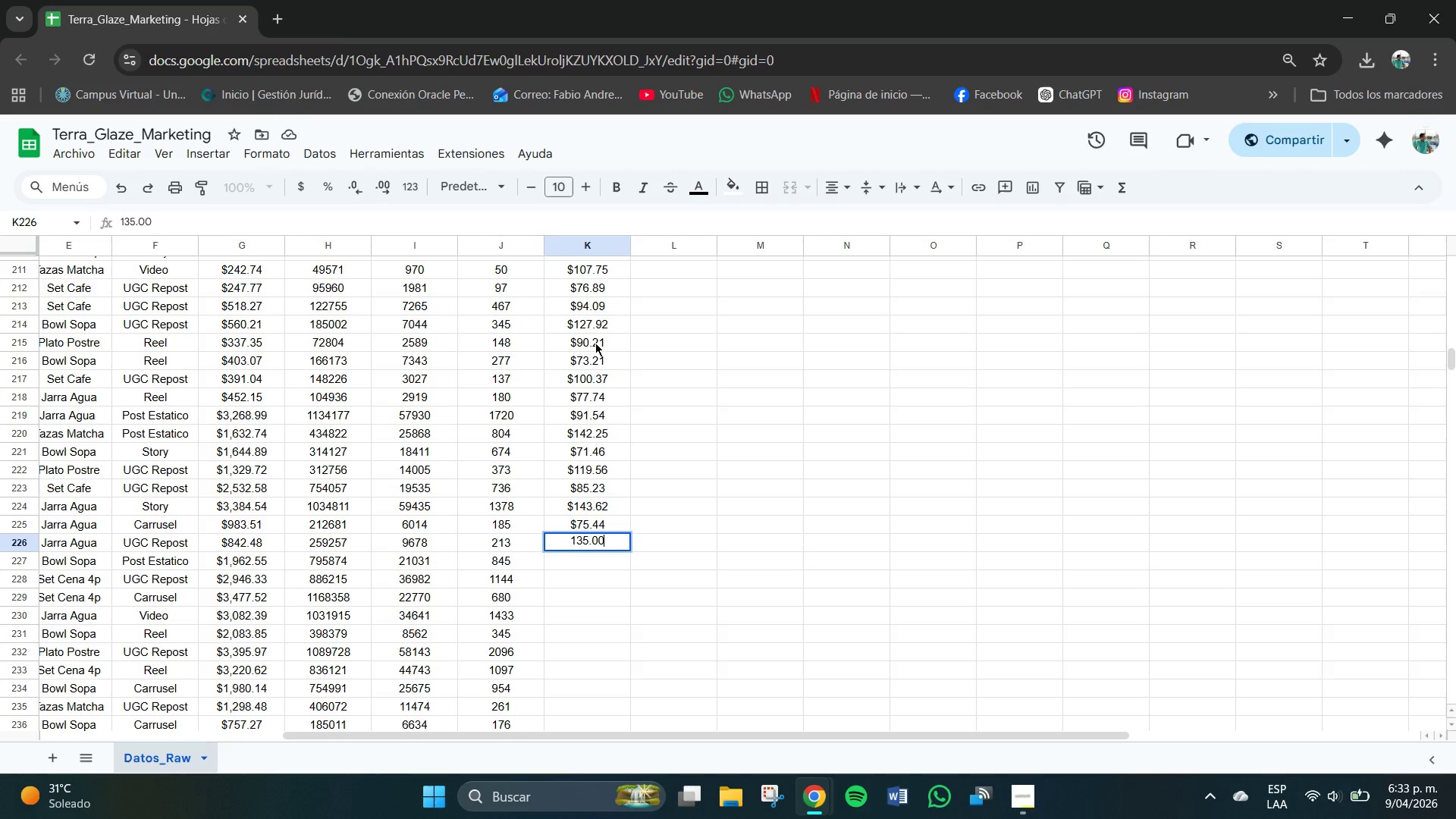 
key(NumpadEnter)
 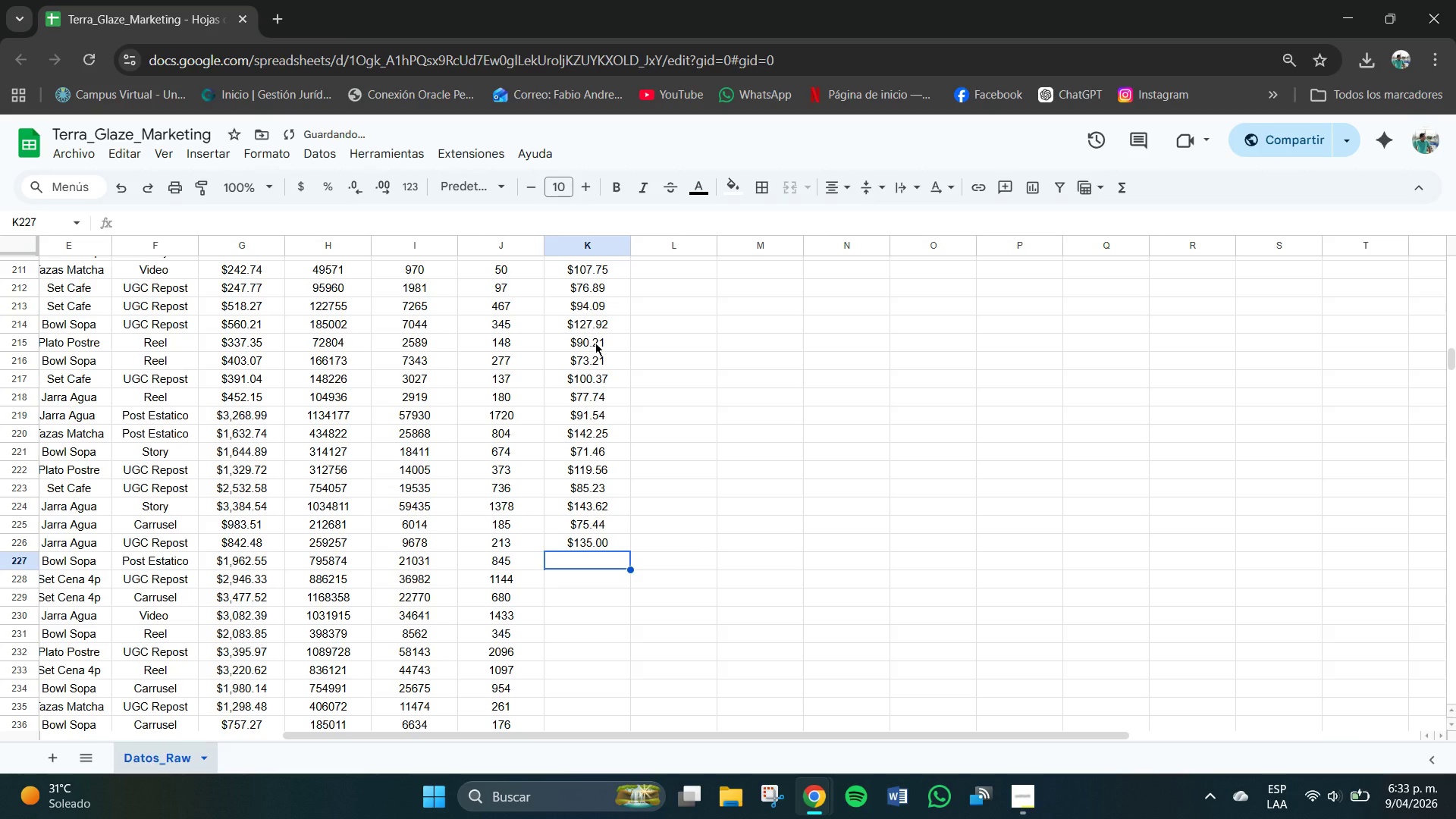 
key(Numpad1)
 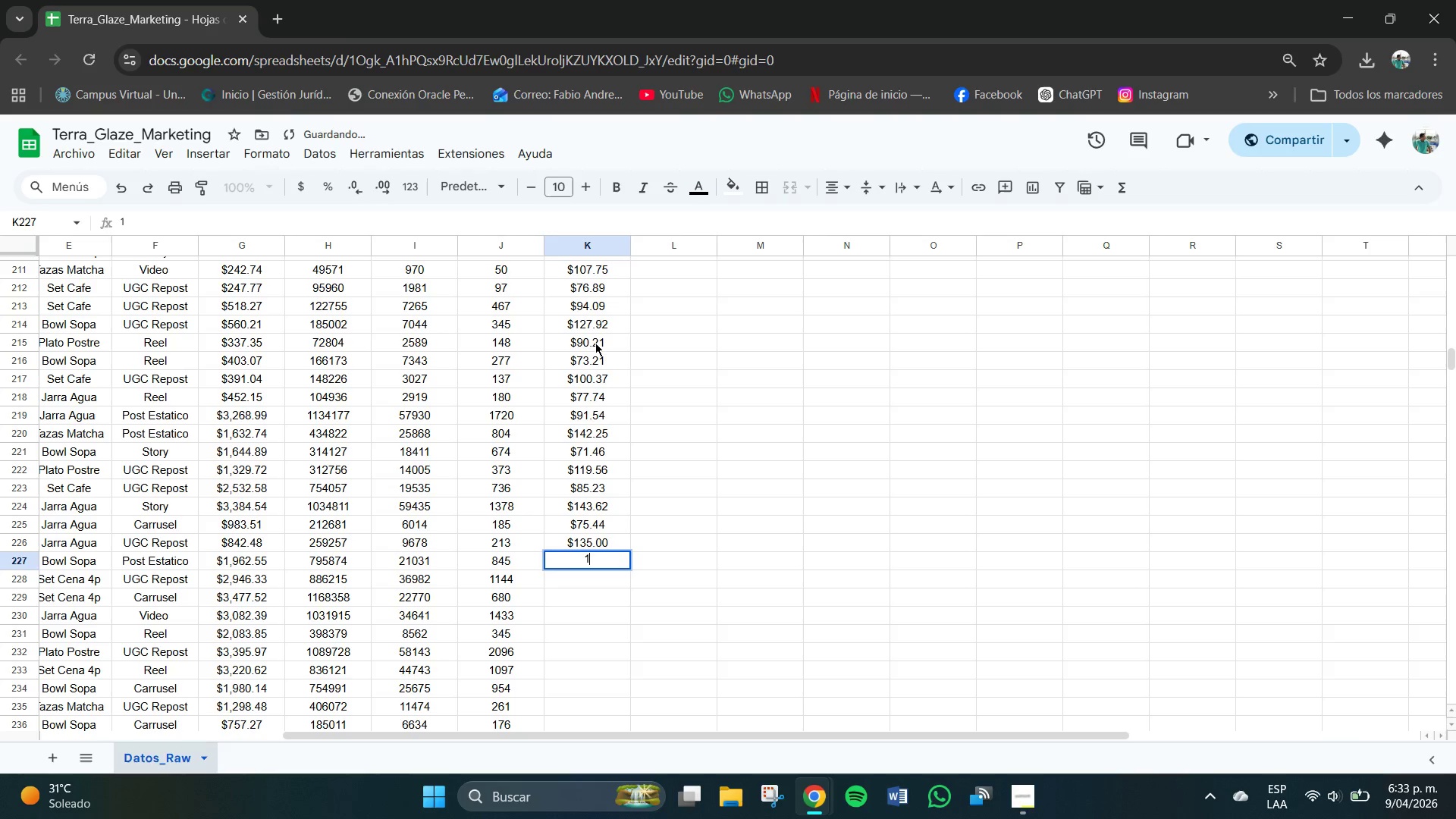 
key(Numpad1)
 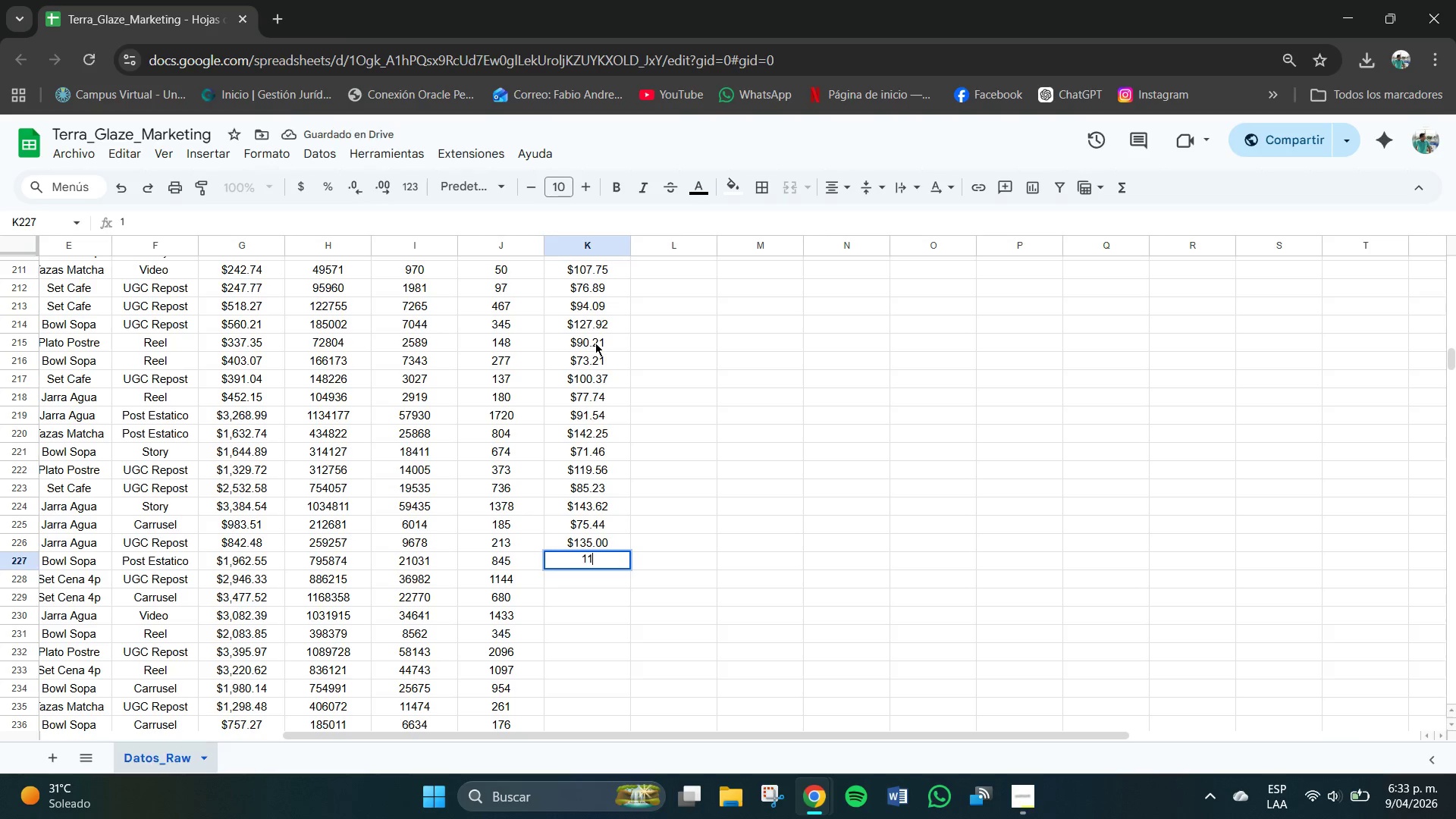 
key(Numpad7)
 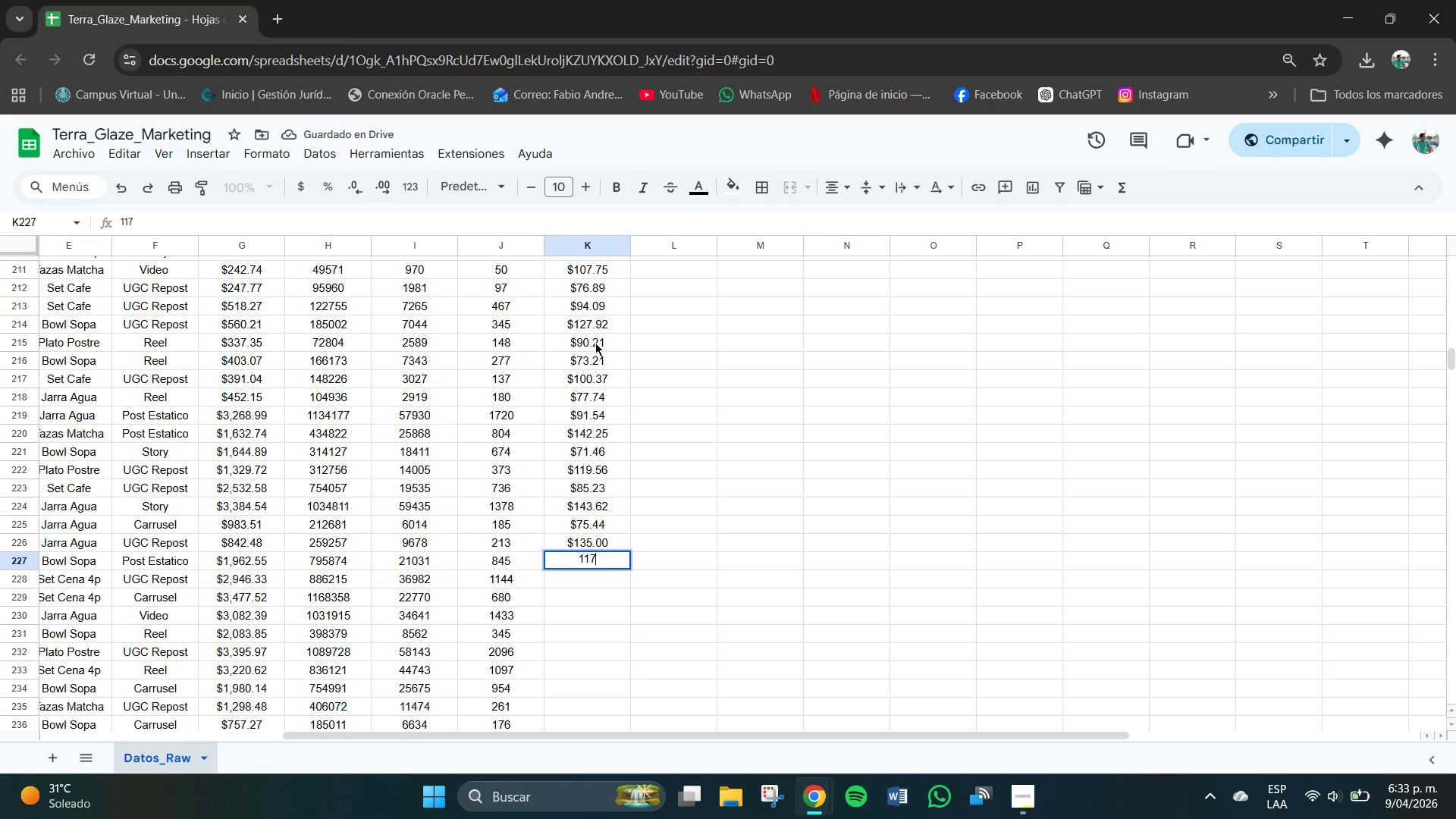 
key(NumpadDecimal)
 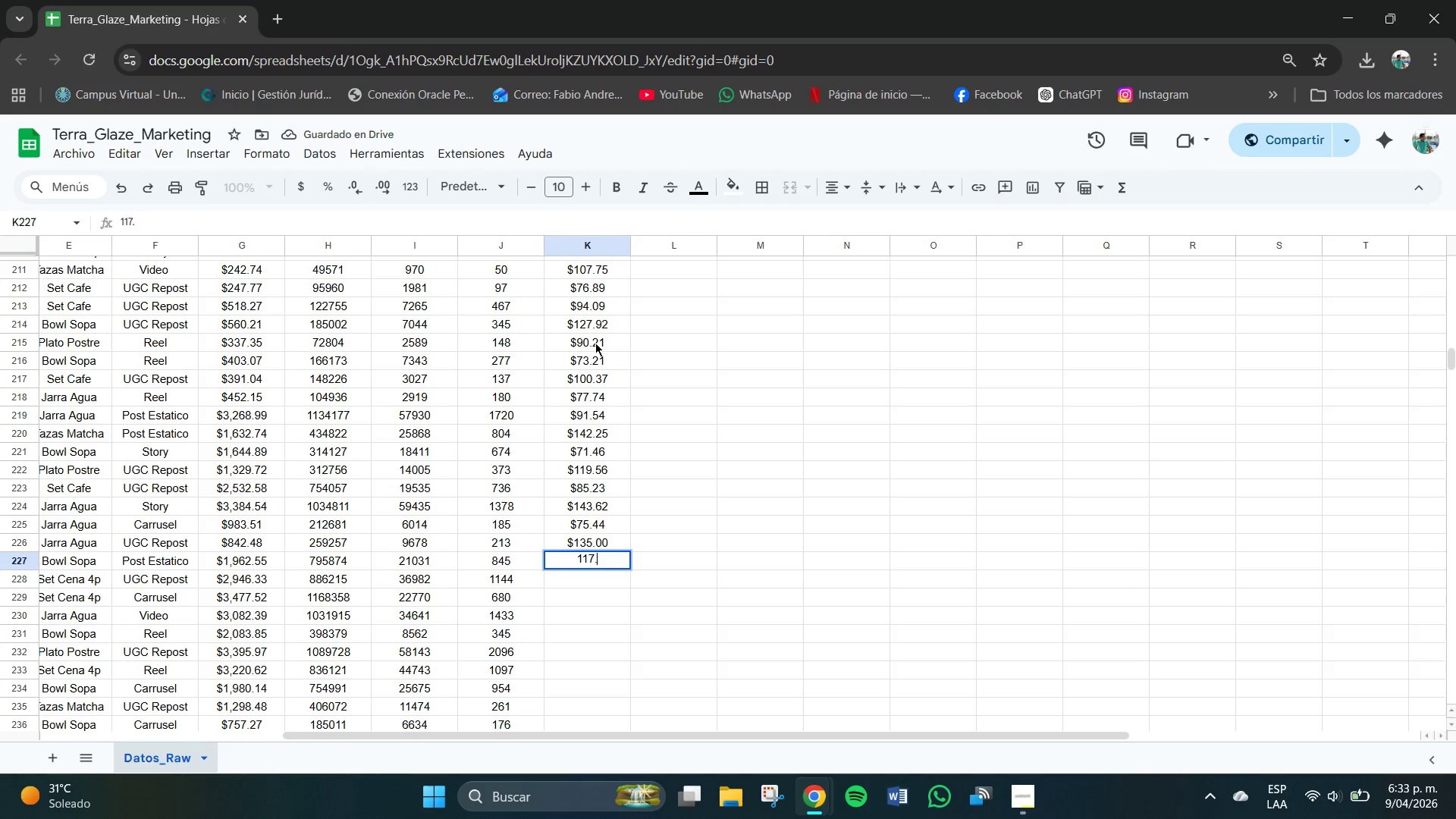 
key(Numpad1)
 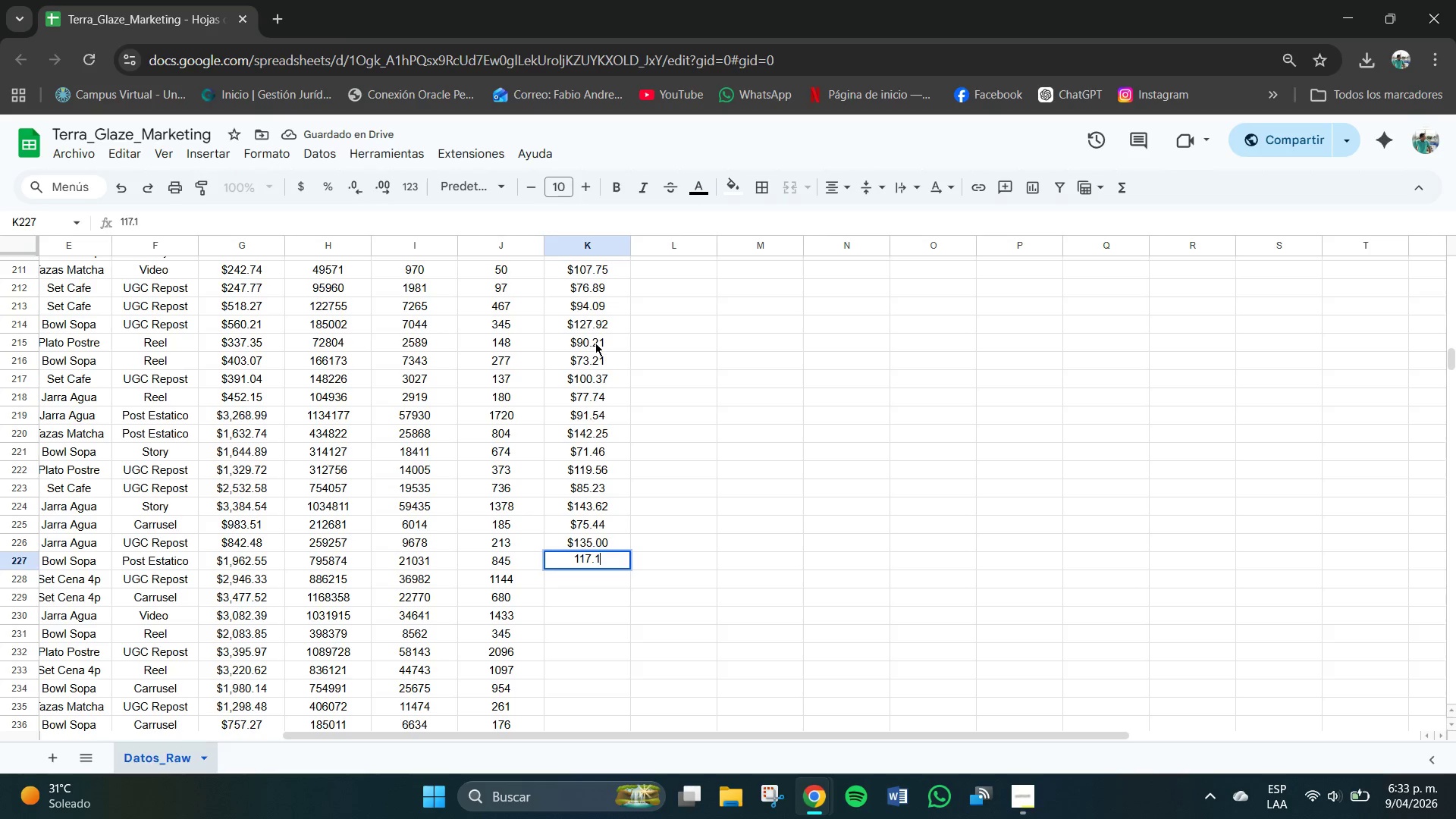 
key(Numpad9)
 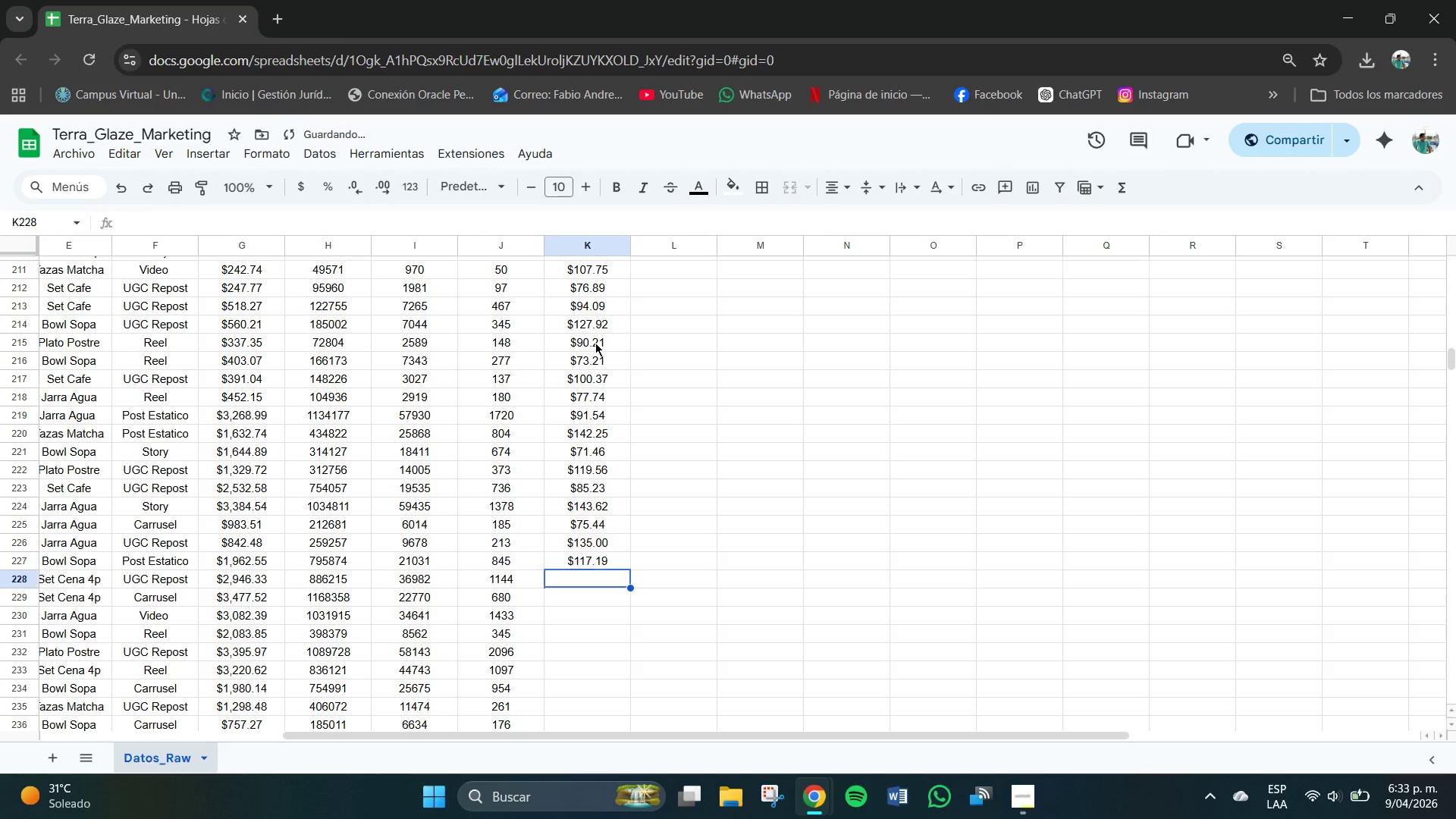 
key(NumpadEnter)
 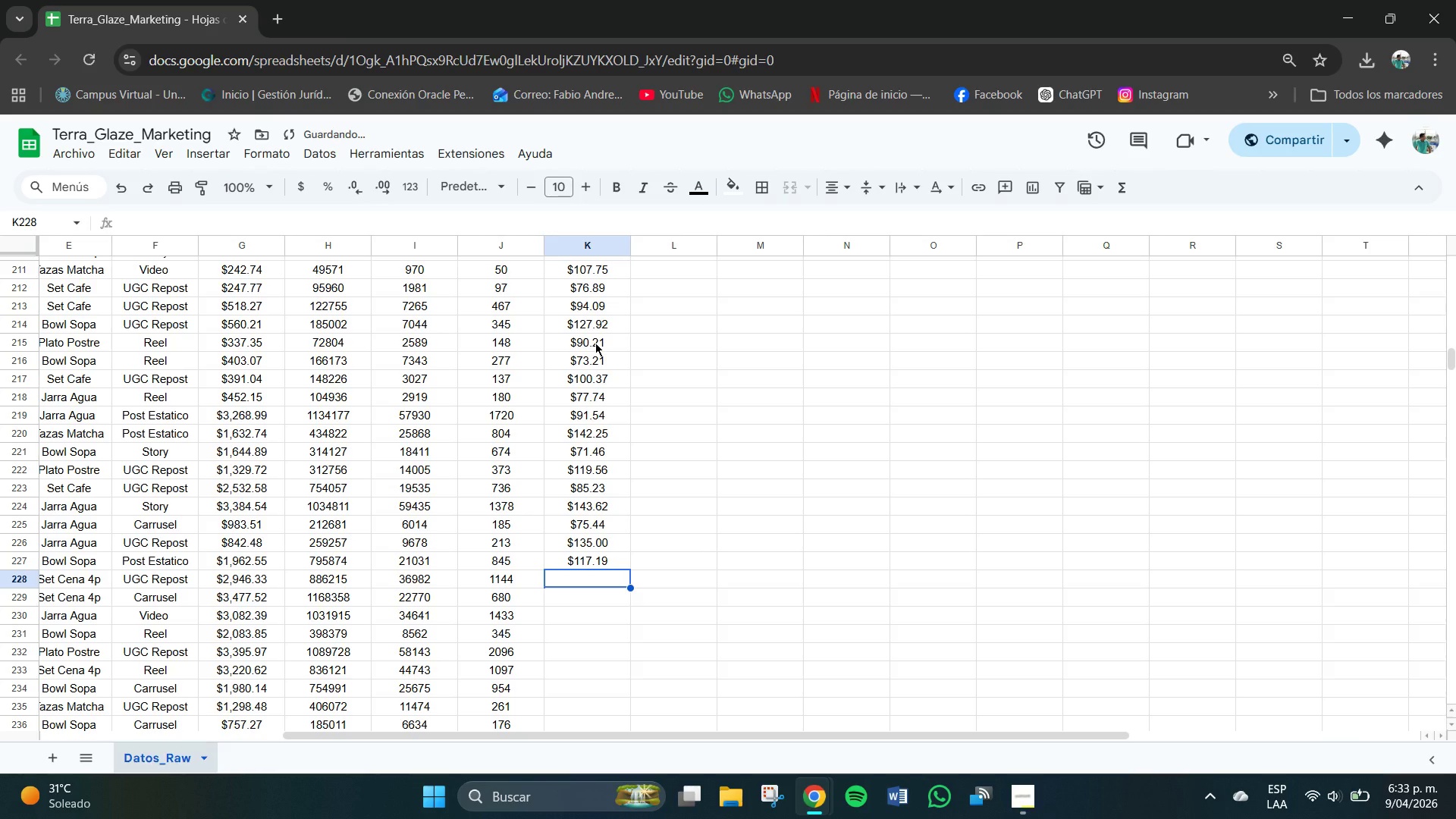 
key(Numpad9)
 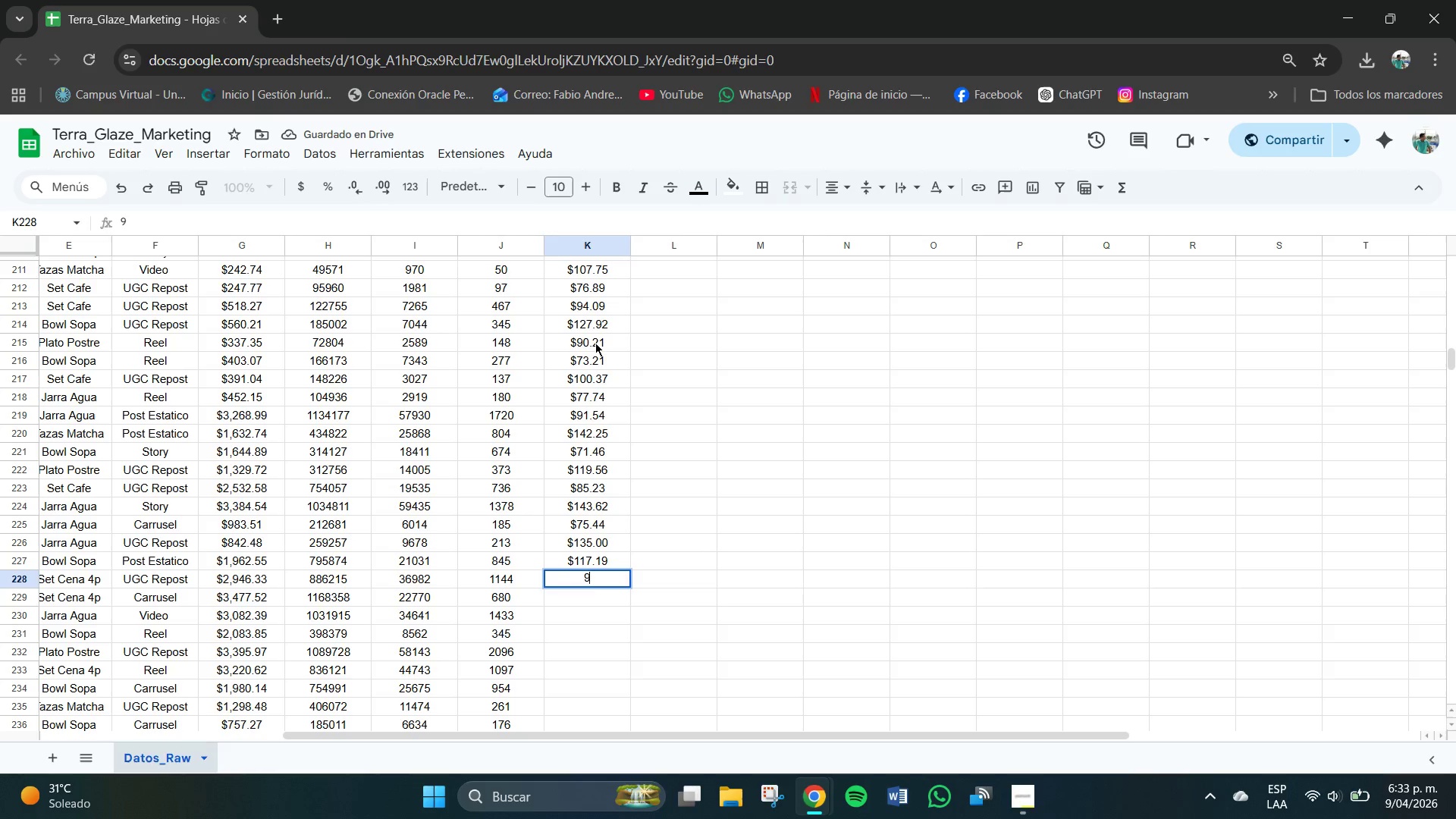 
key(Numpad1)
 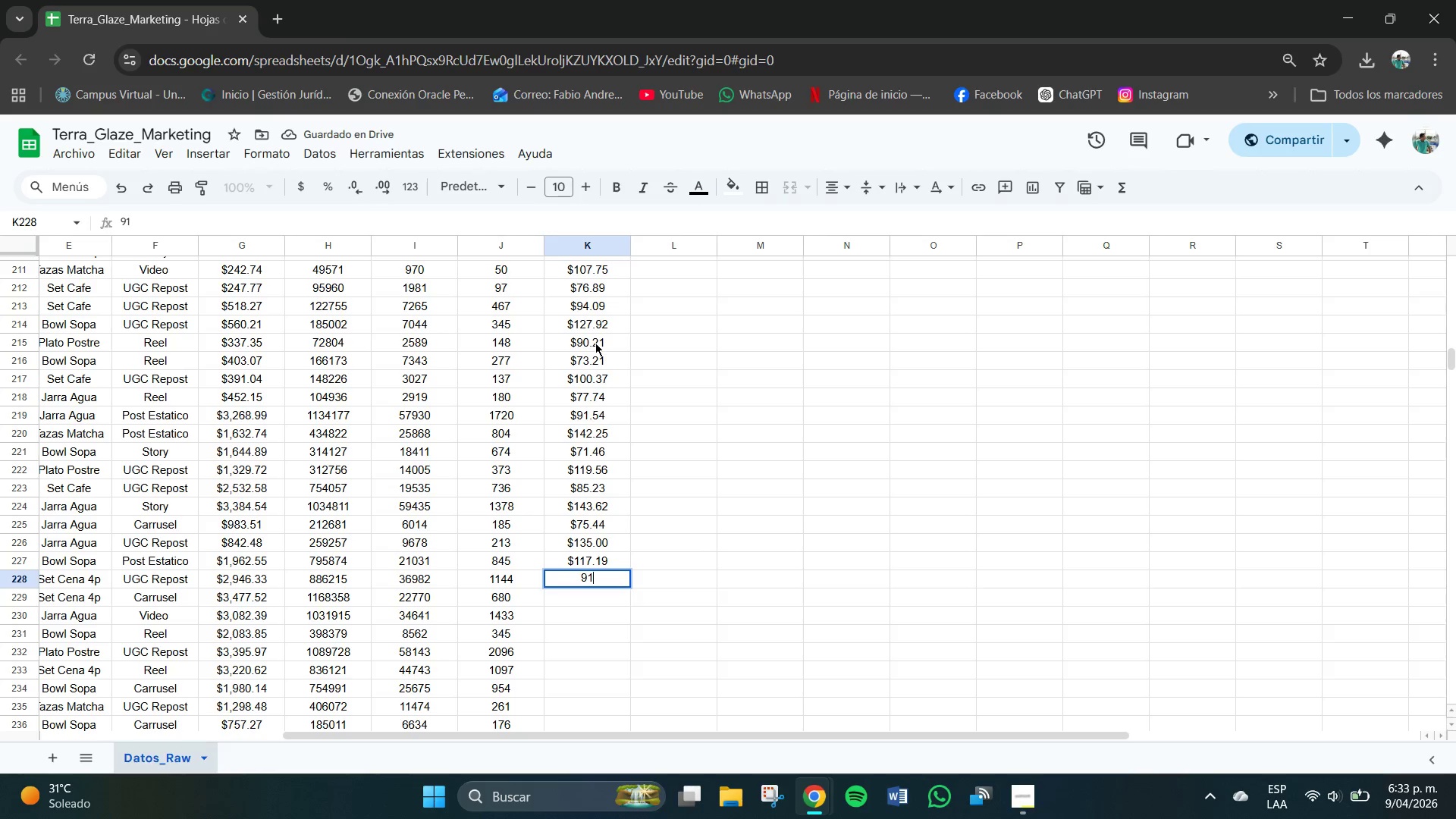 
key(NumpadDecimal)
 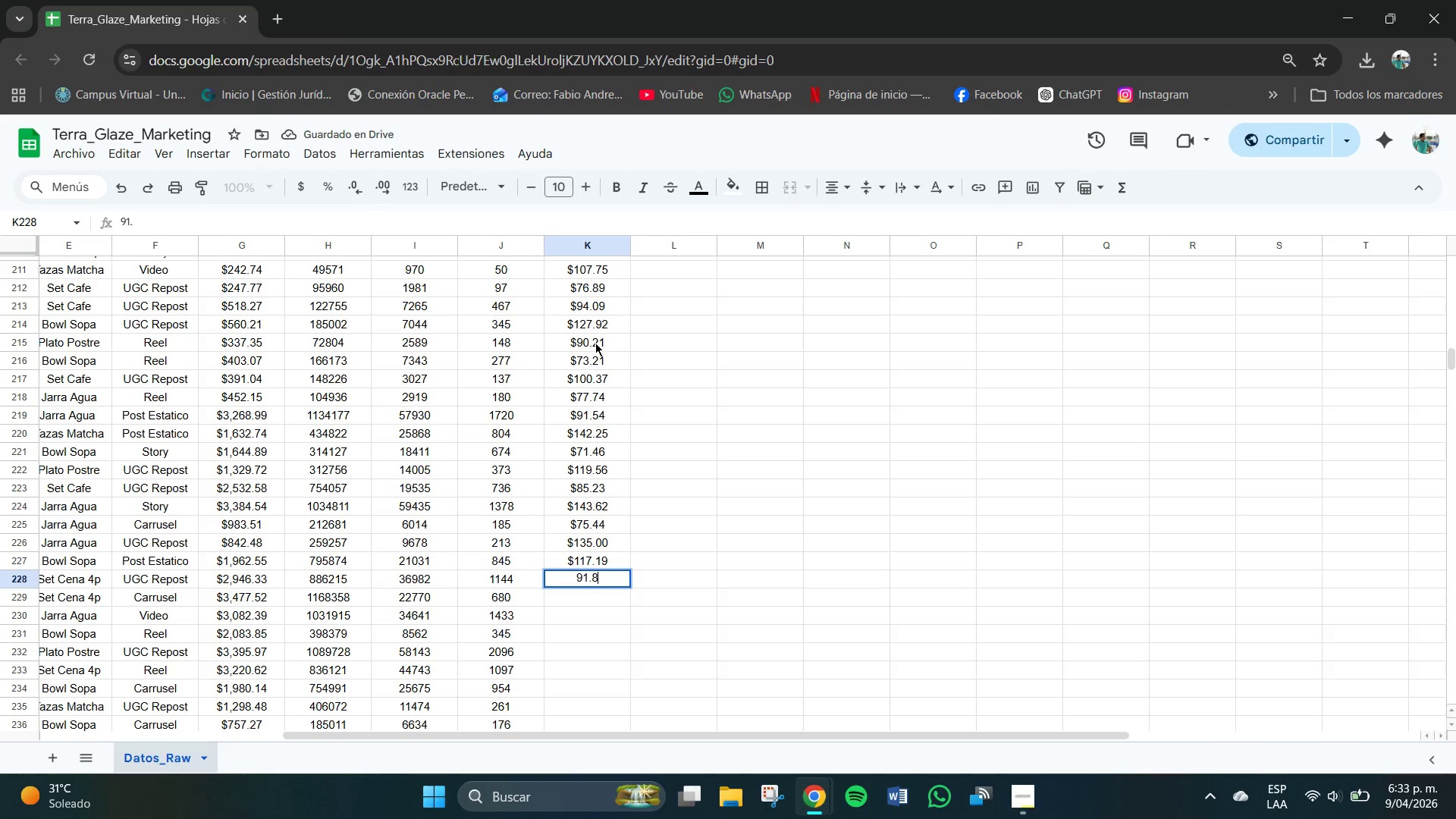 
key(Numpad8)
 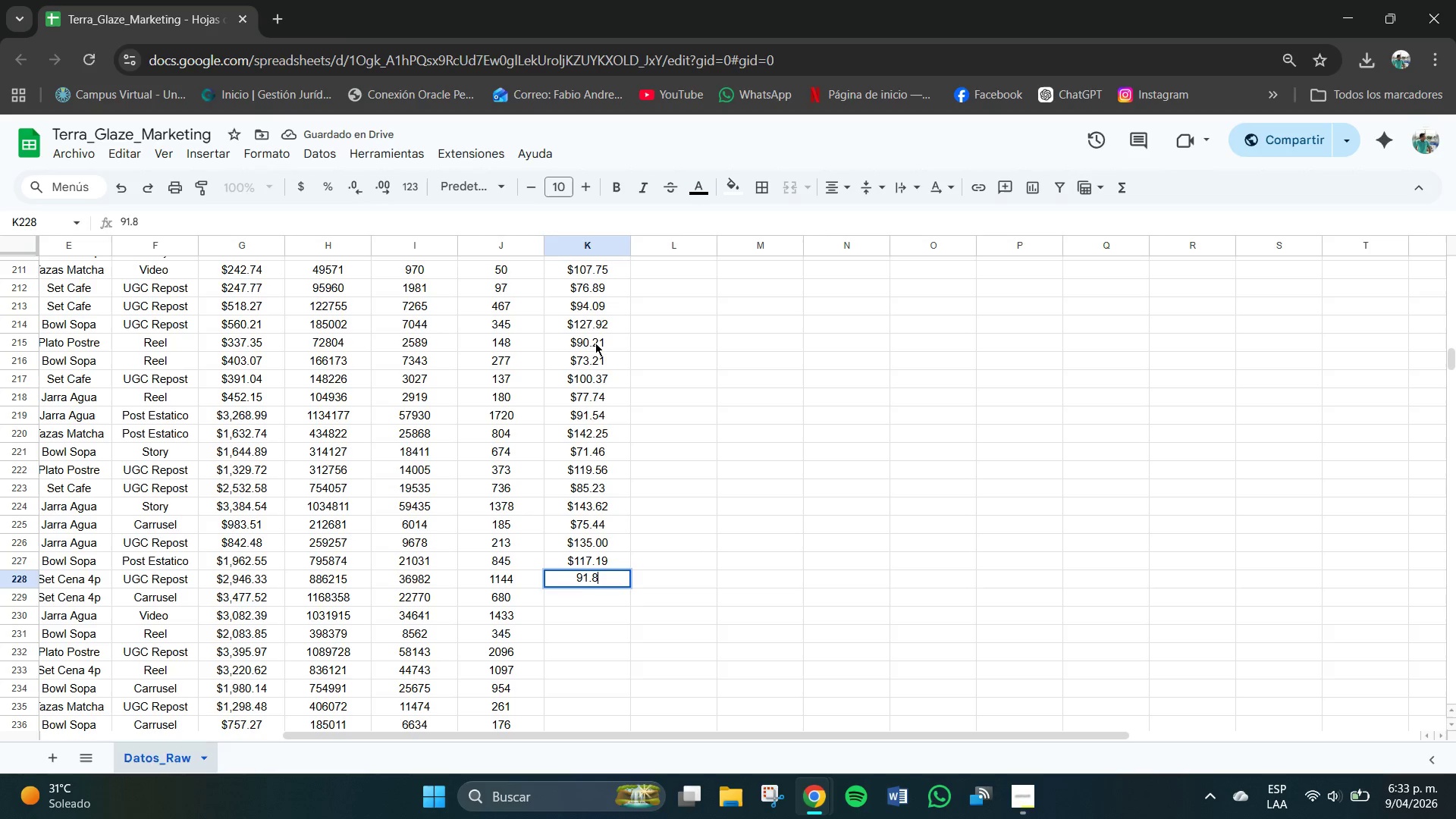 
key(Numpad9)
 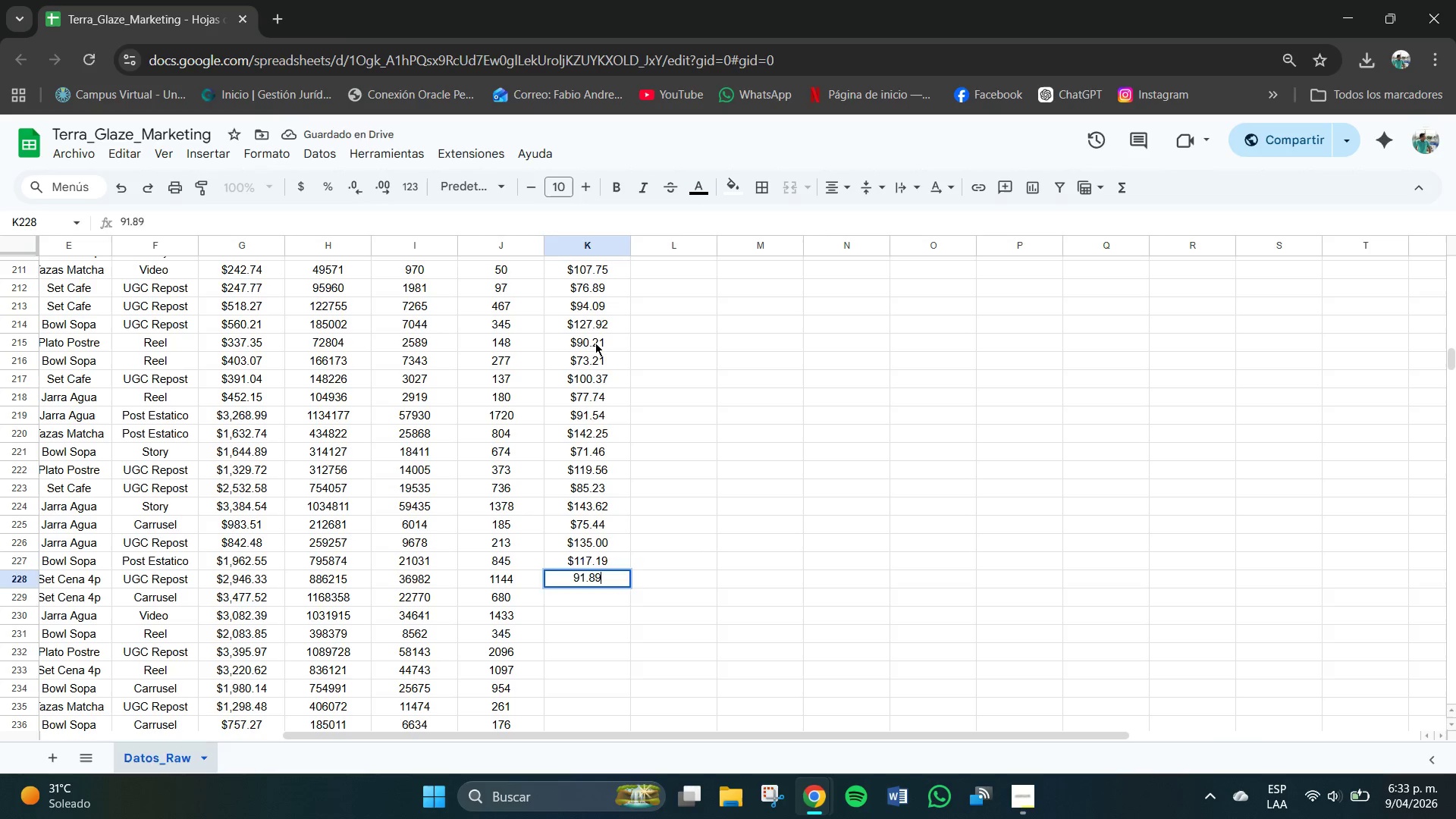 
key(NumpadEnter)
 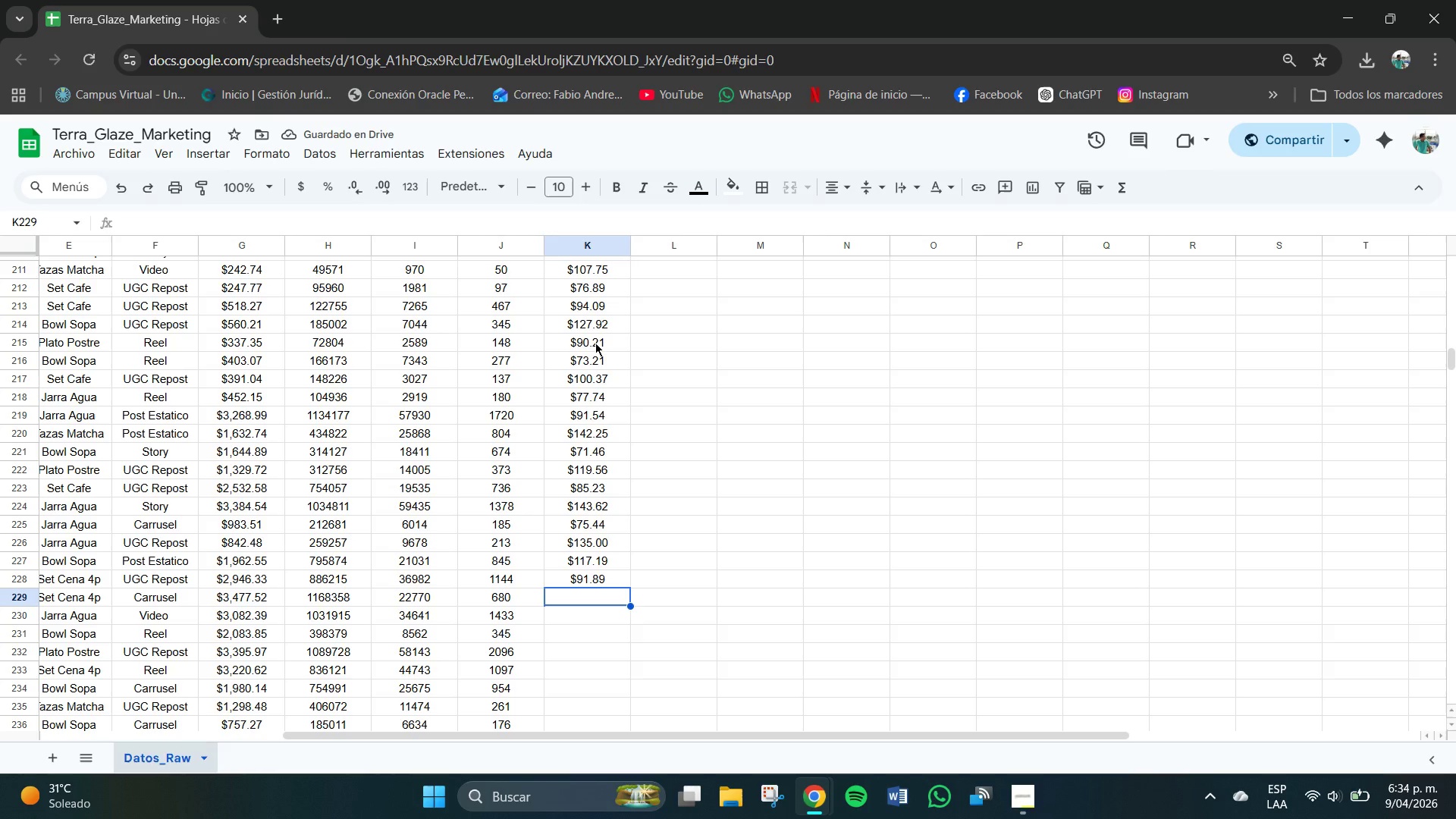 
key(Numpad1)
 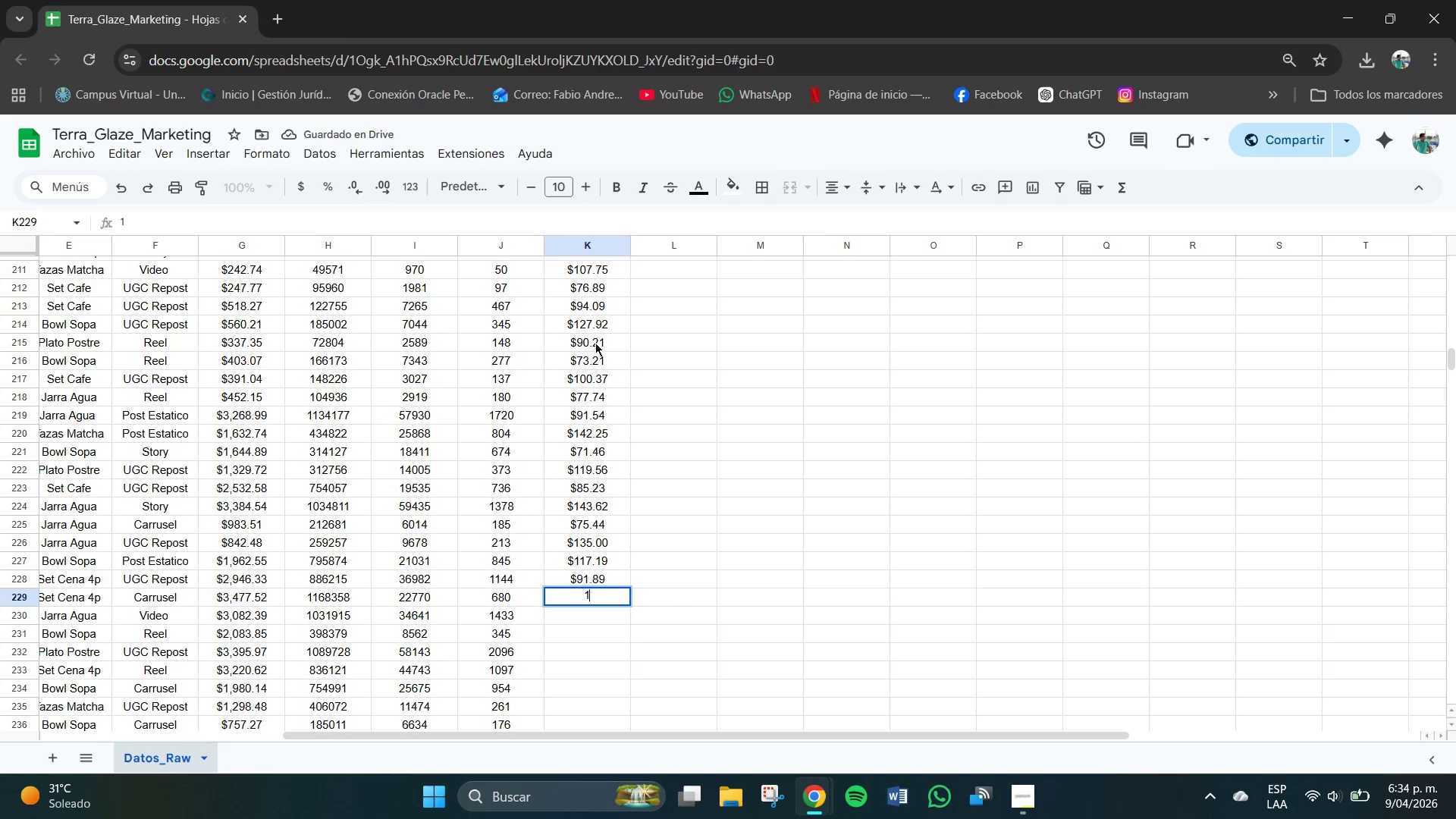 
key(Numpad0)
 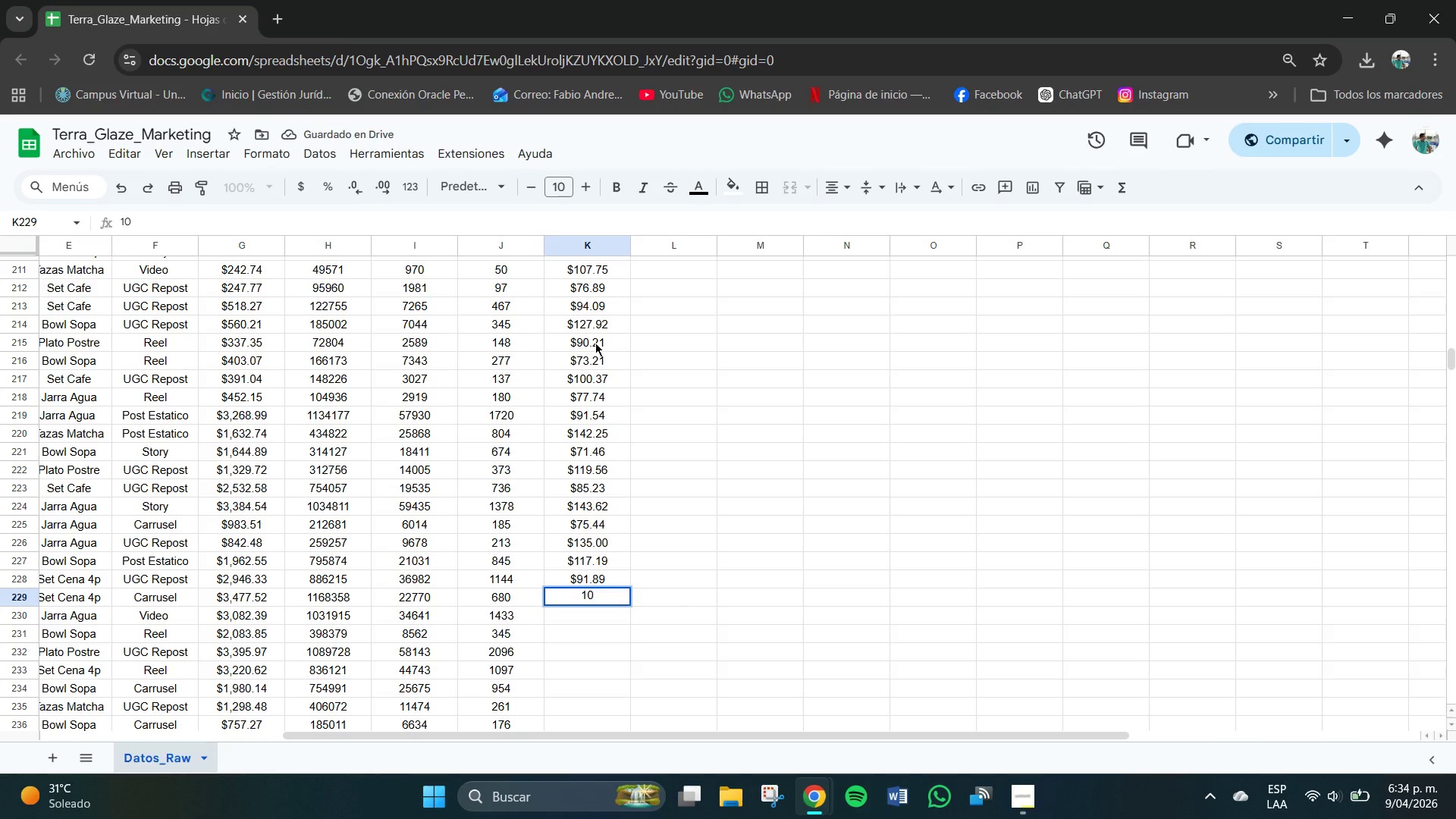 
key(Numpad3)
 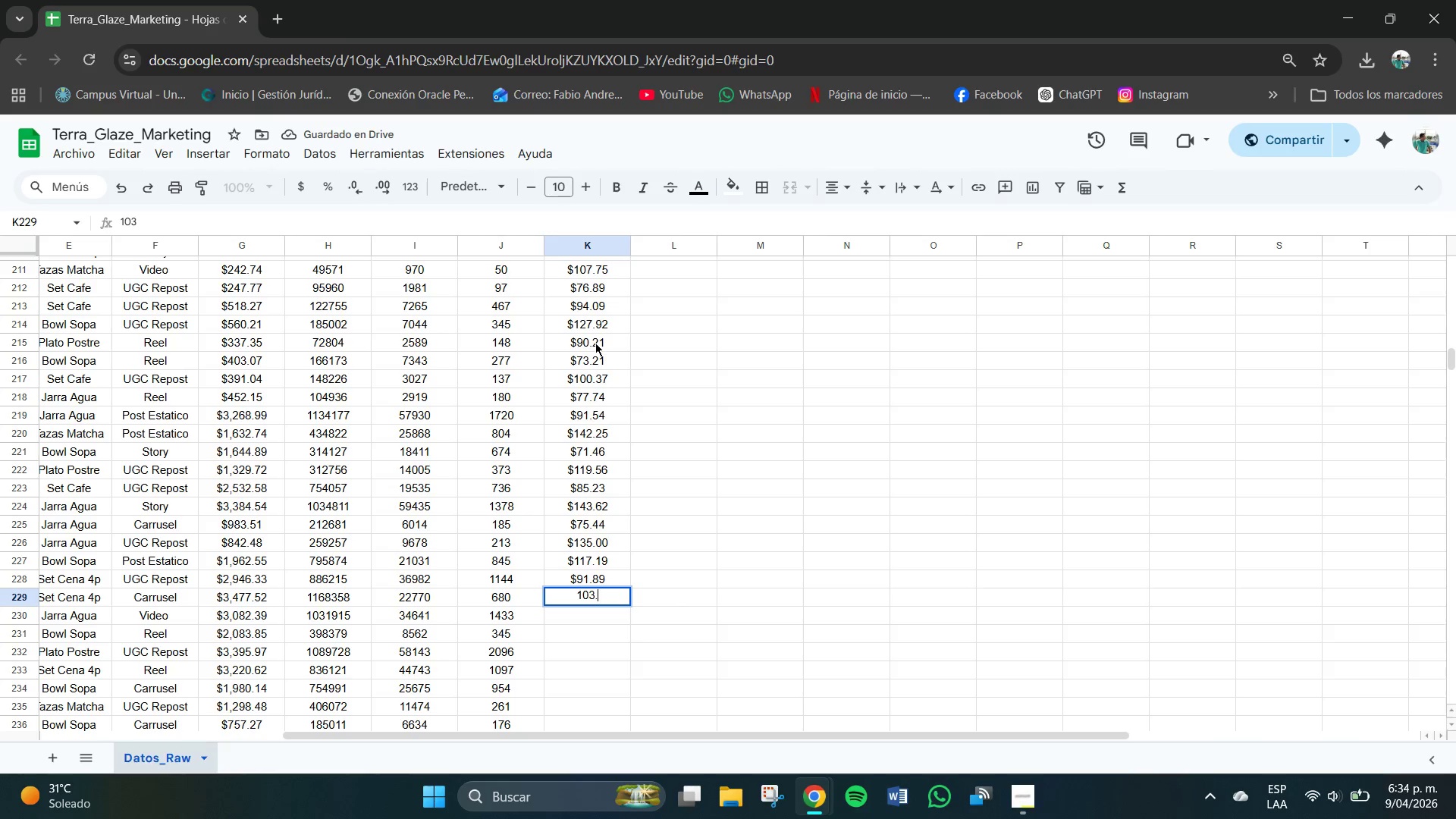 
key(NumpadDecimal)
 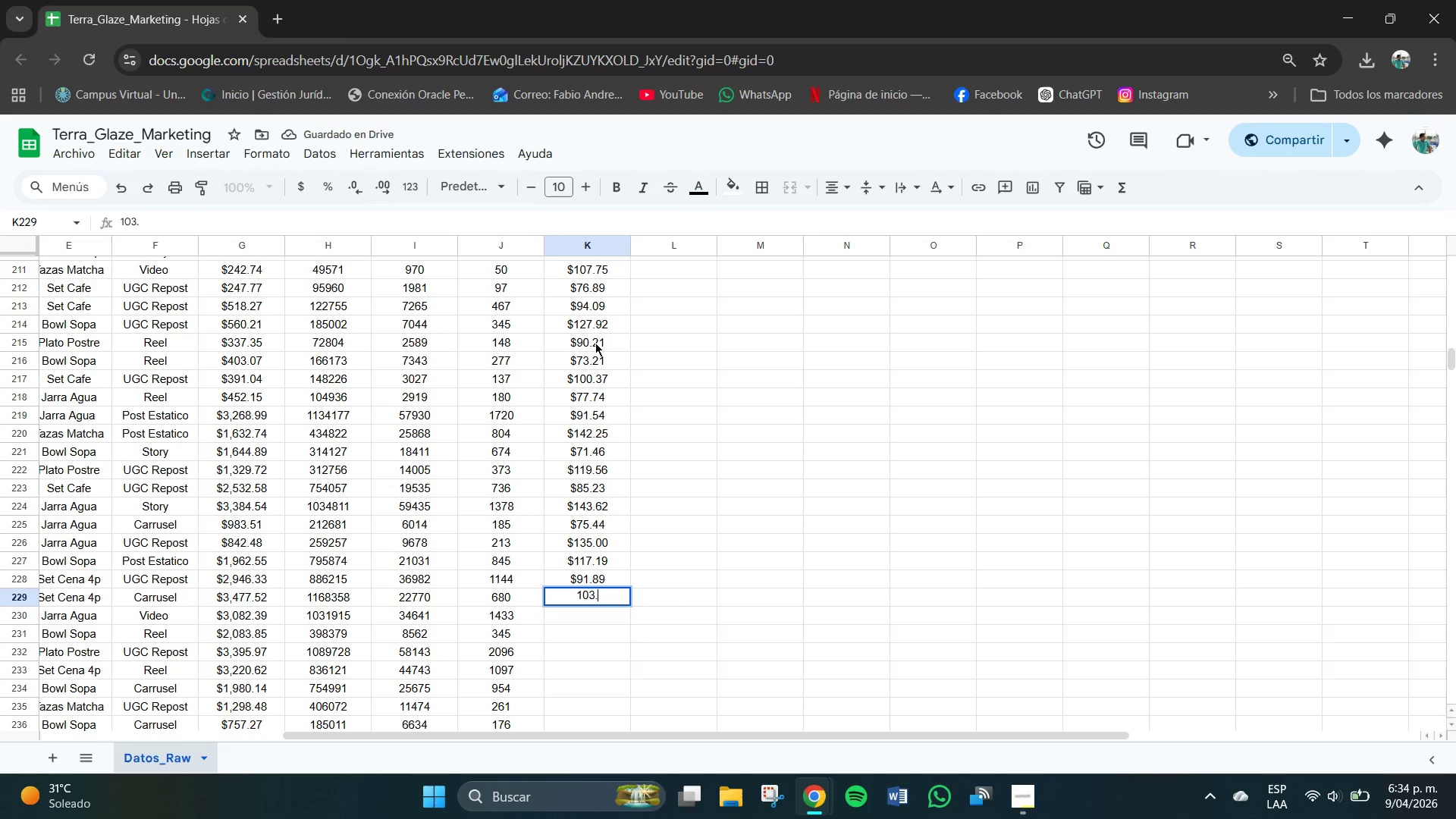 
key(Numpad9)
 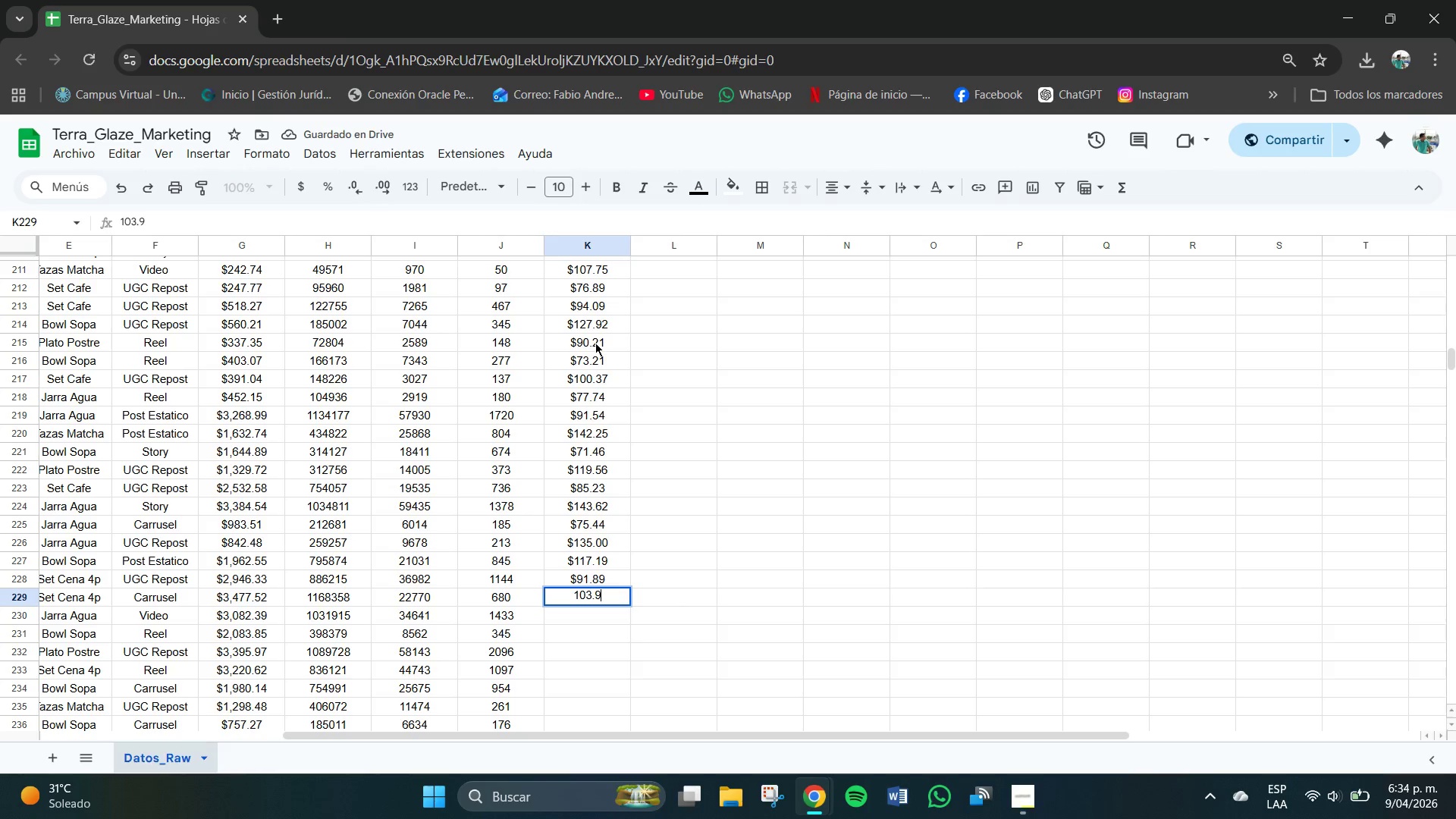 
key(Numpad5)
 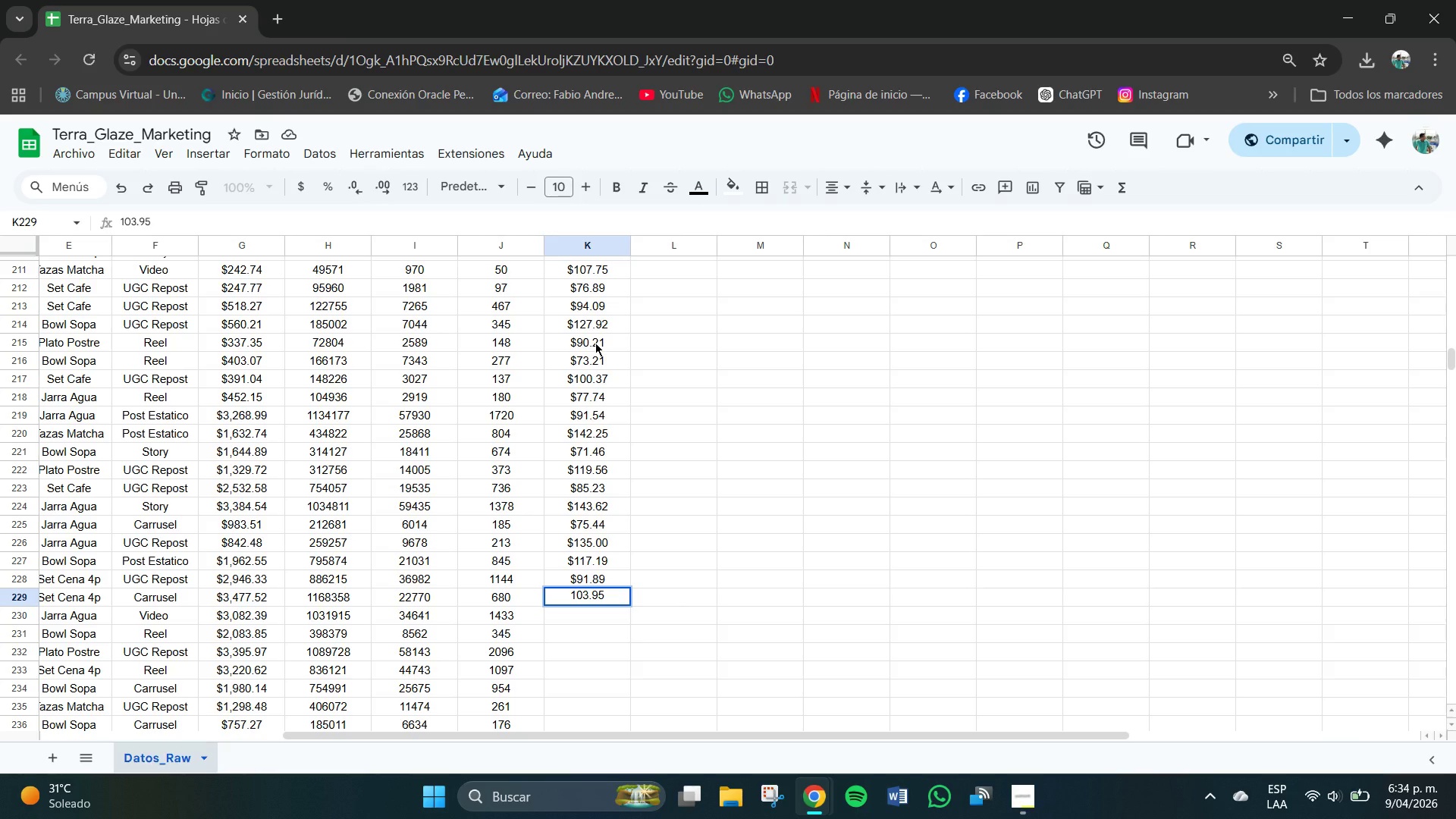 
key(NumpadEnter)
 